 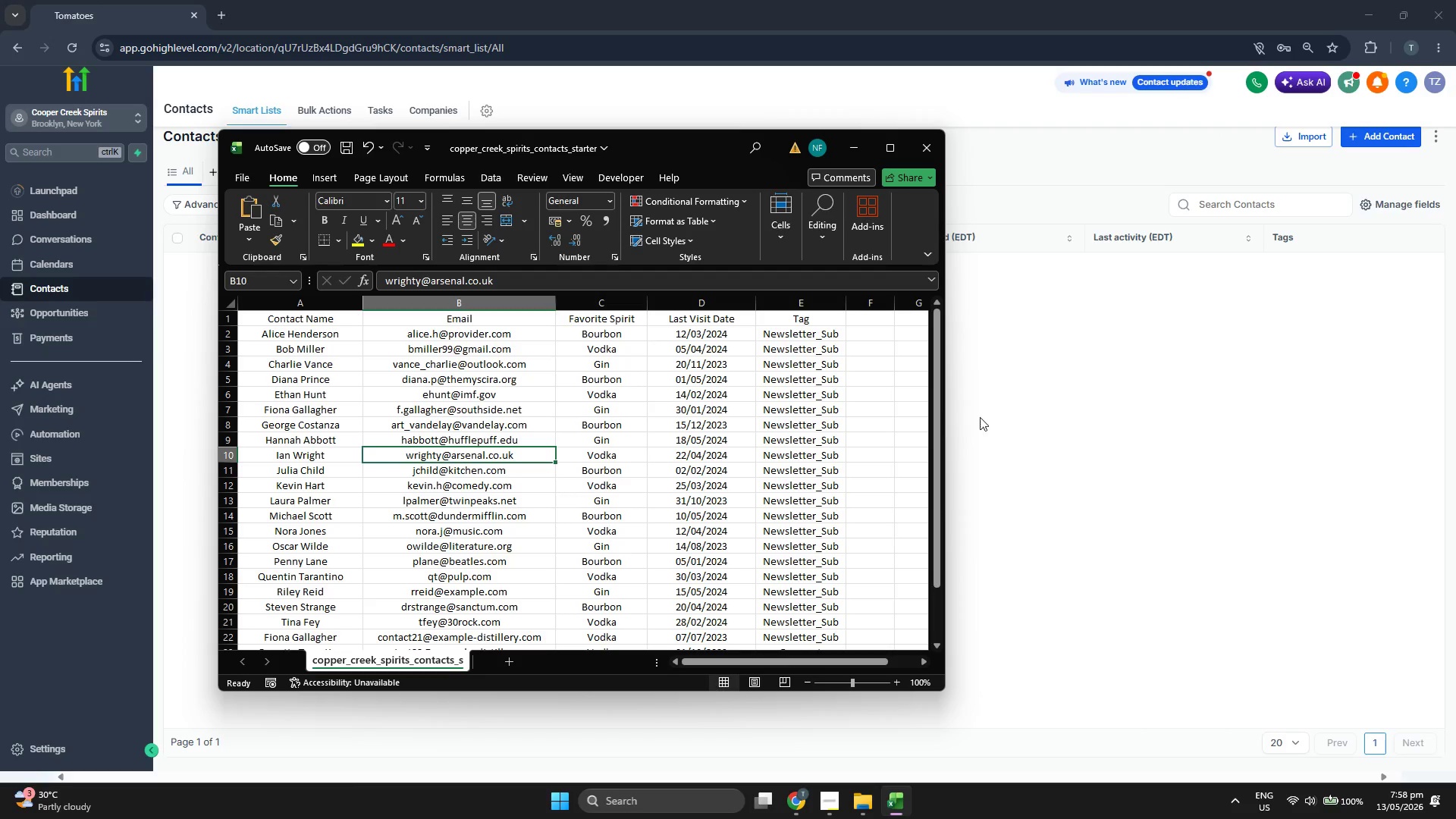 
left_click([1131, 415])
 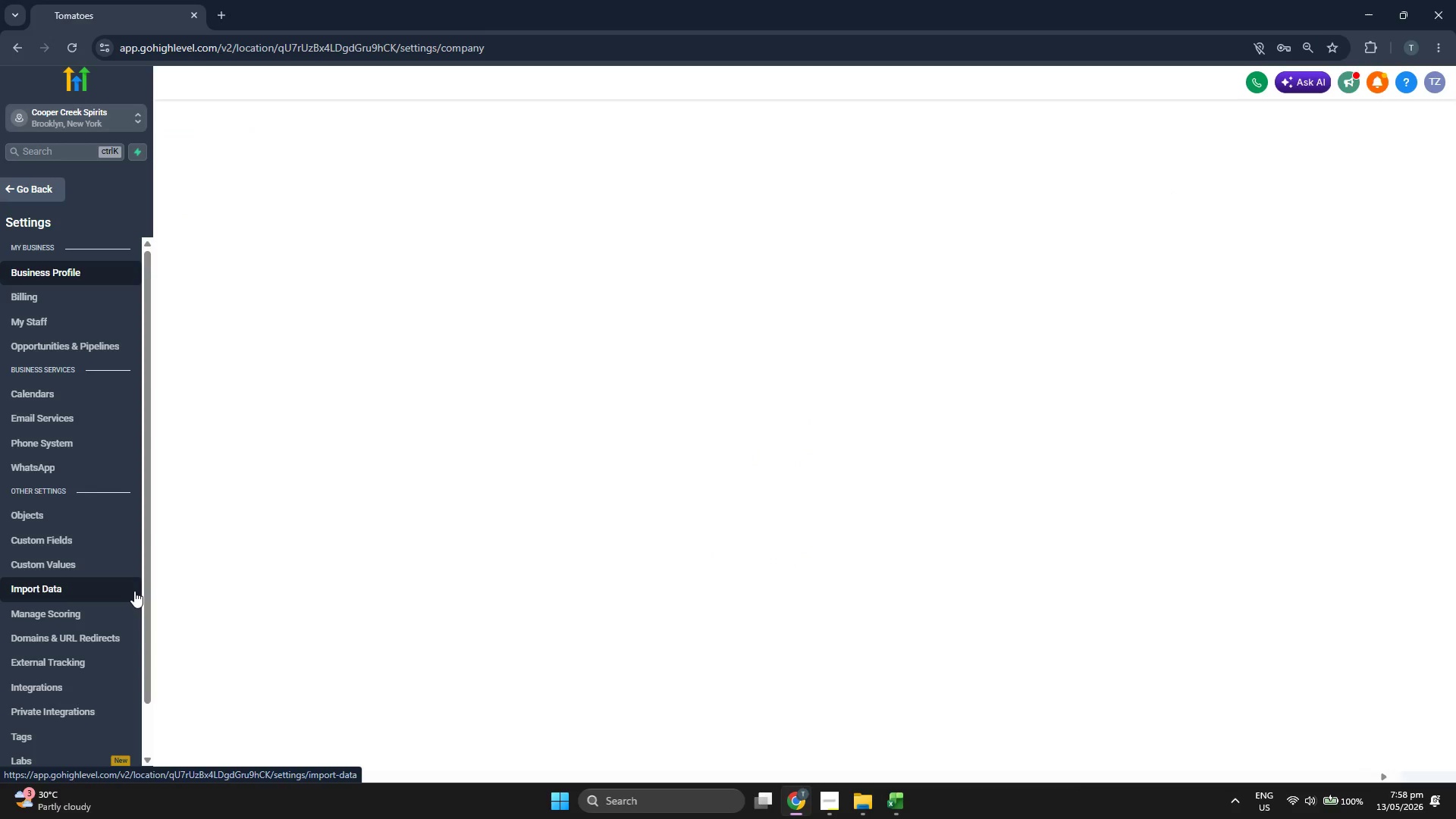 
wait(6.59)
 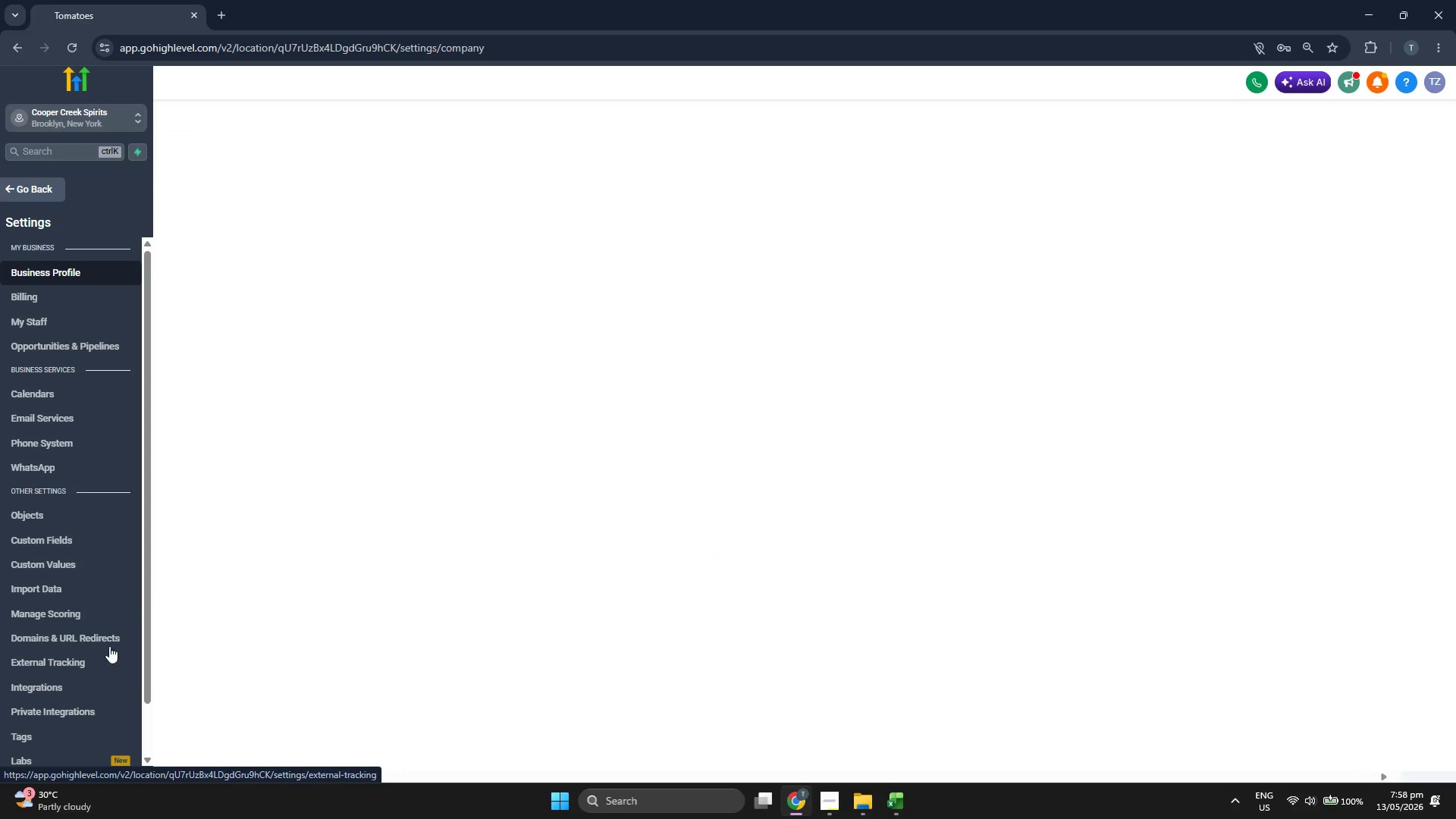 
left_click([100, 541])
 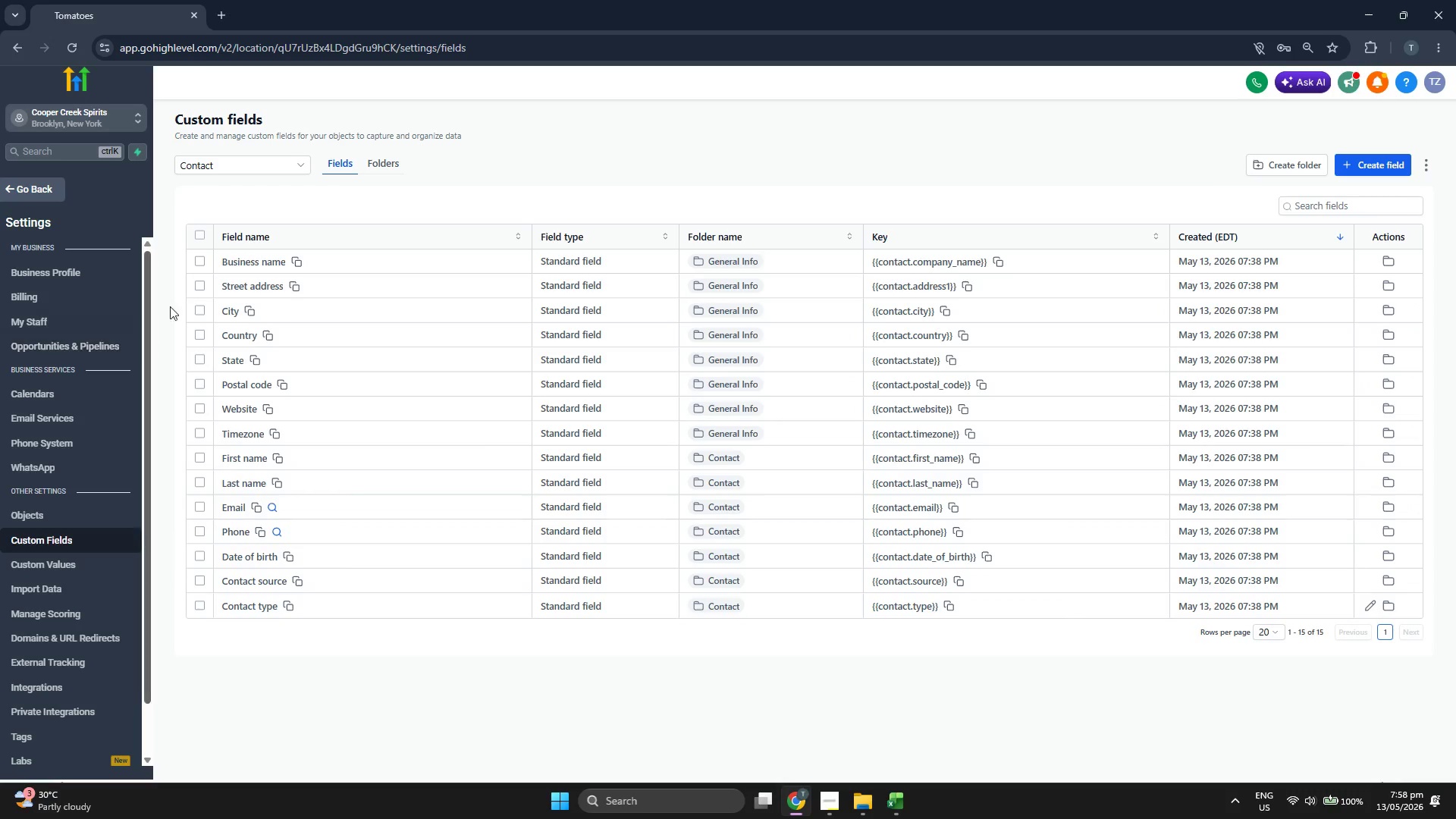 
left_click([389, 162])
 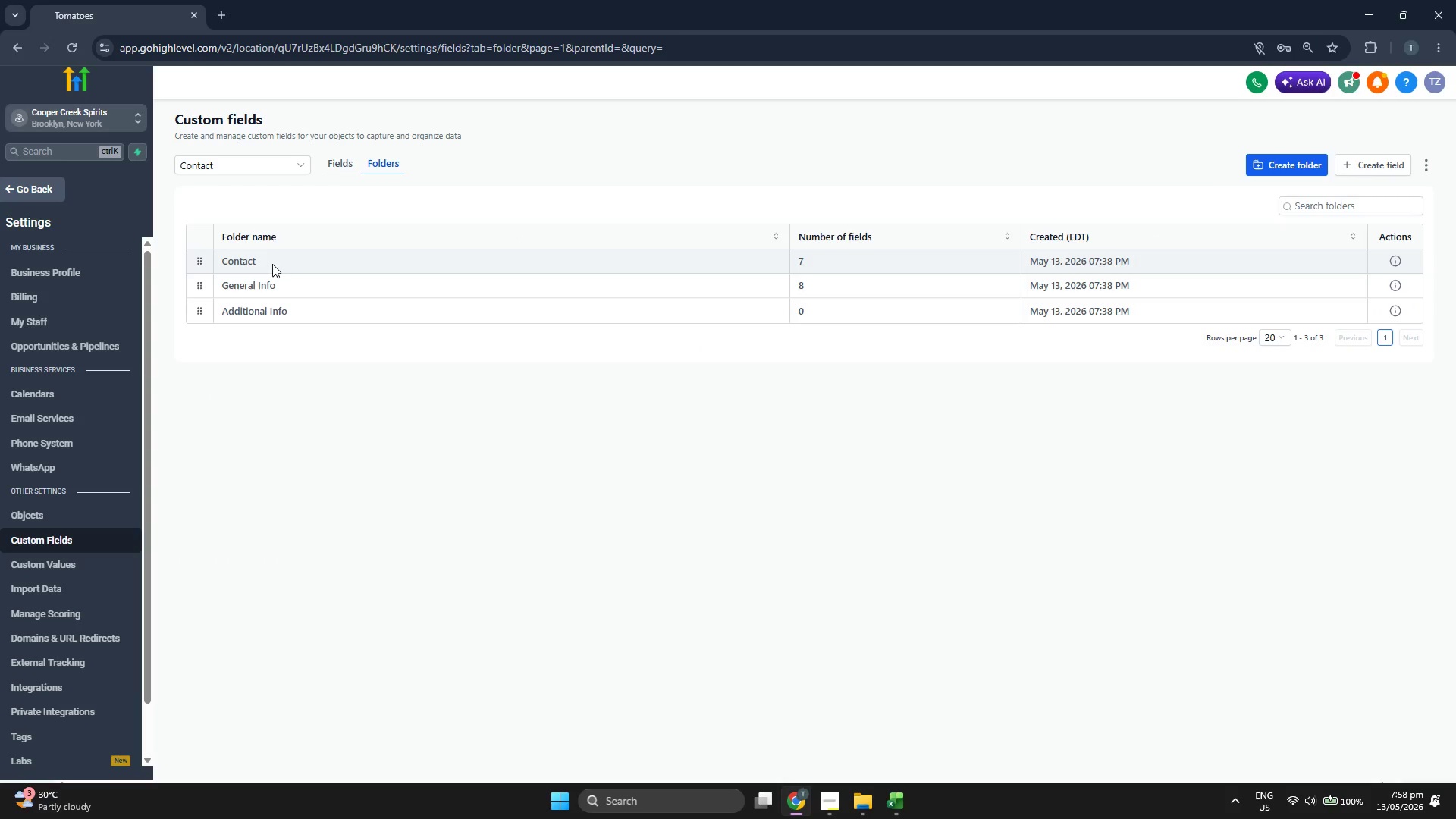 
left_click([255, 259])
 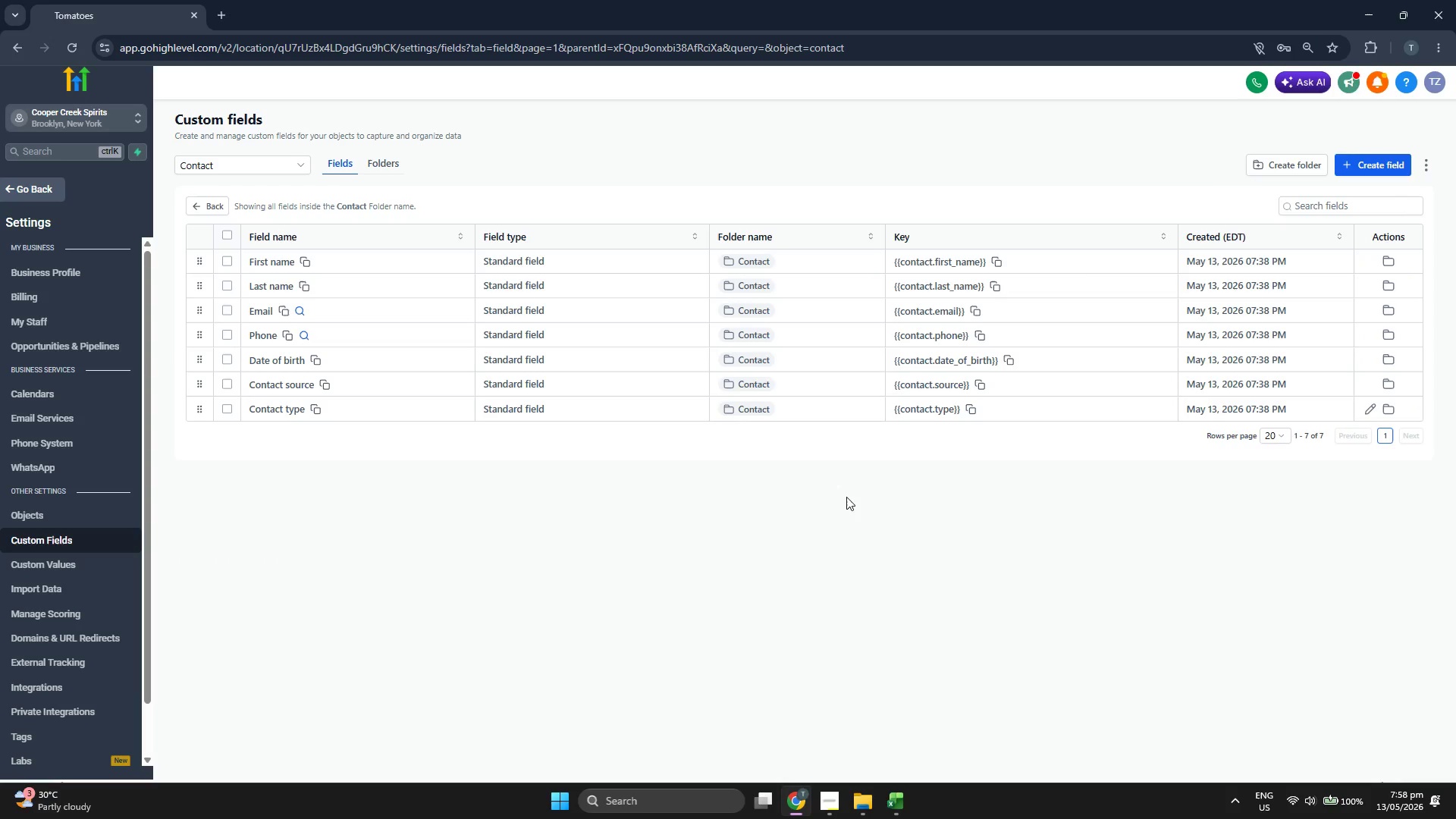 
wait(6.26)
 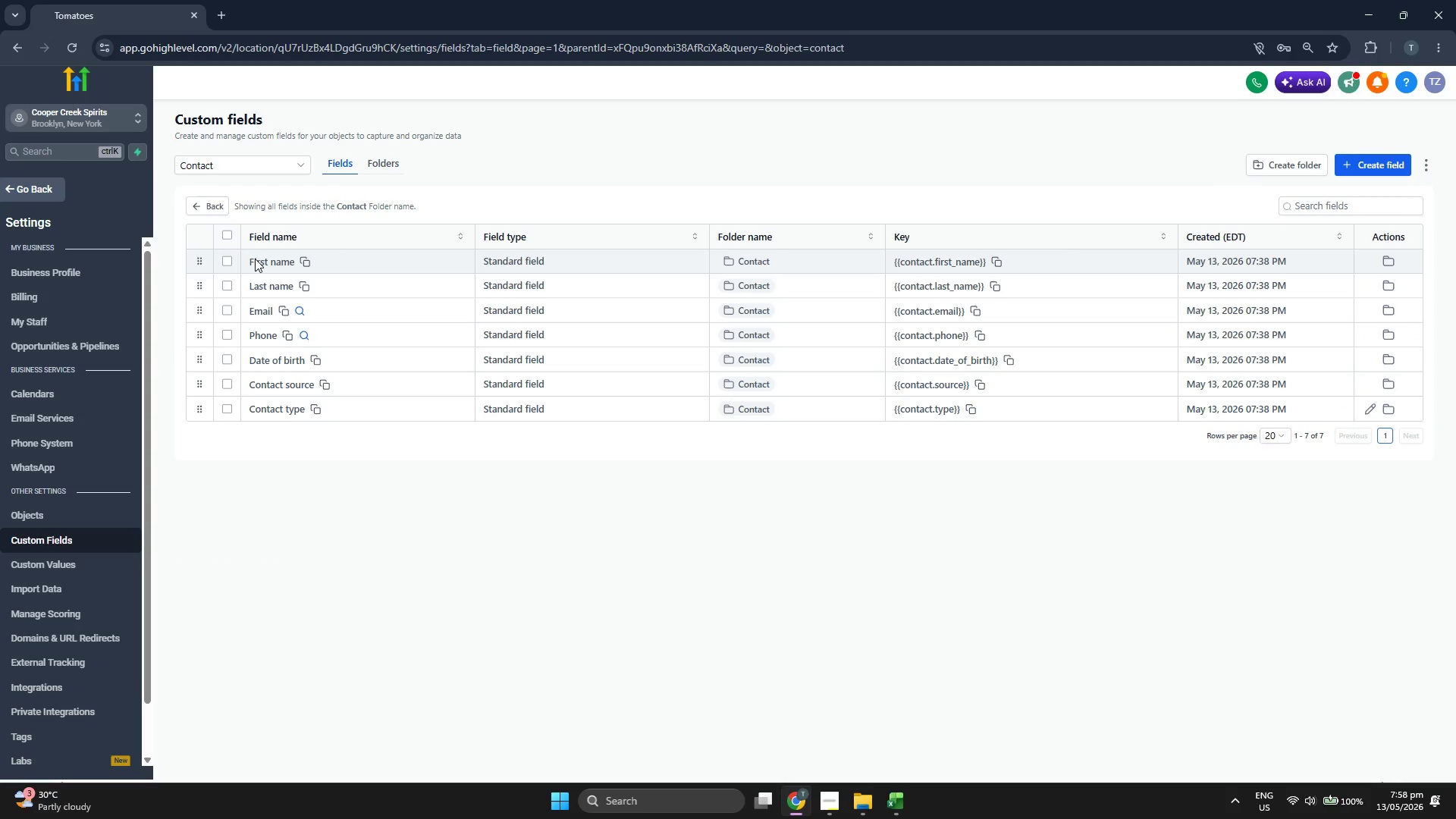 
left_click([1372, 162])
 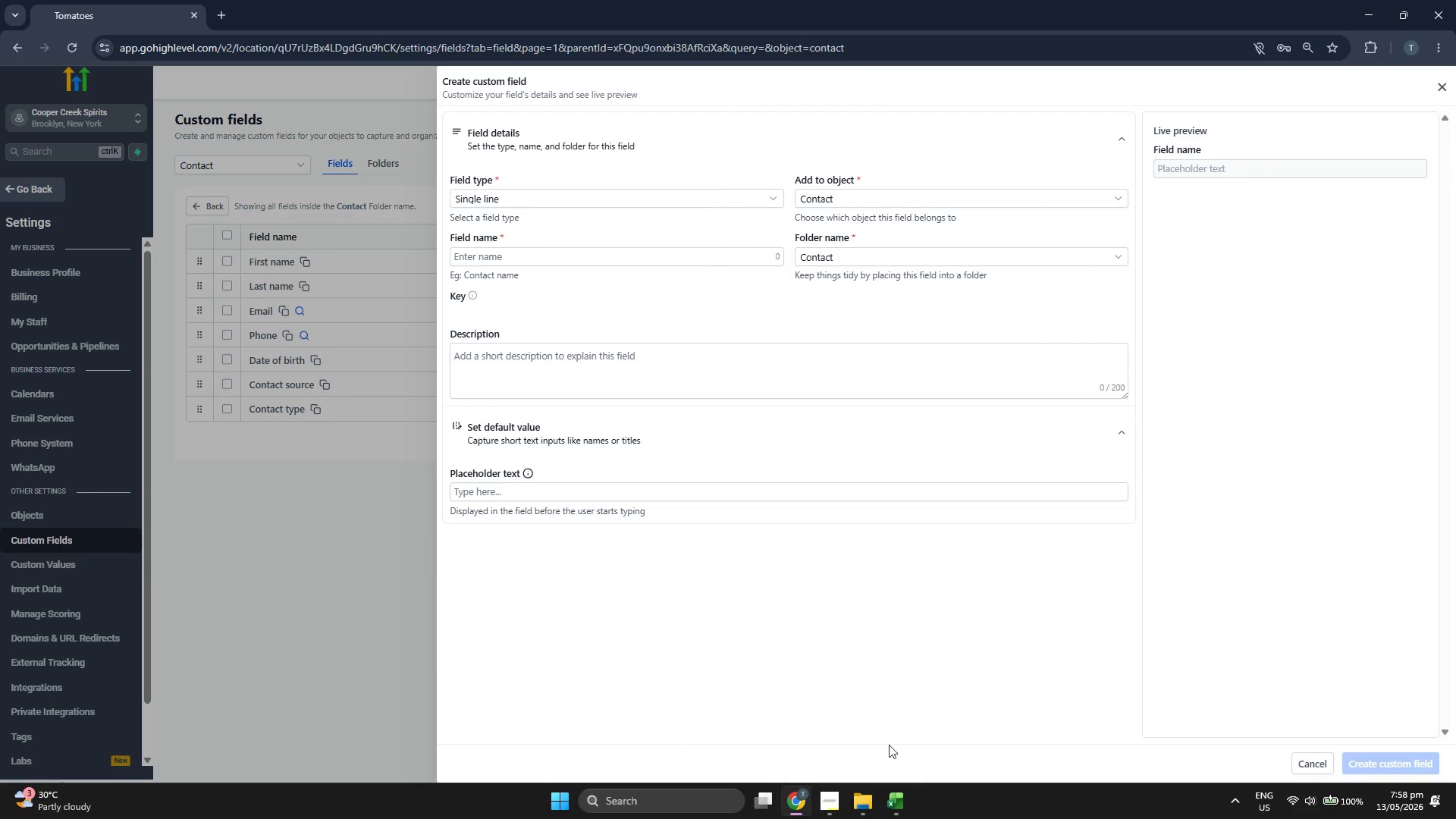 
left_click([907, 798])
 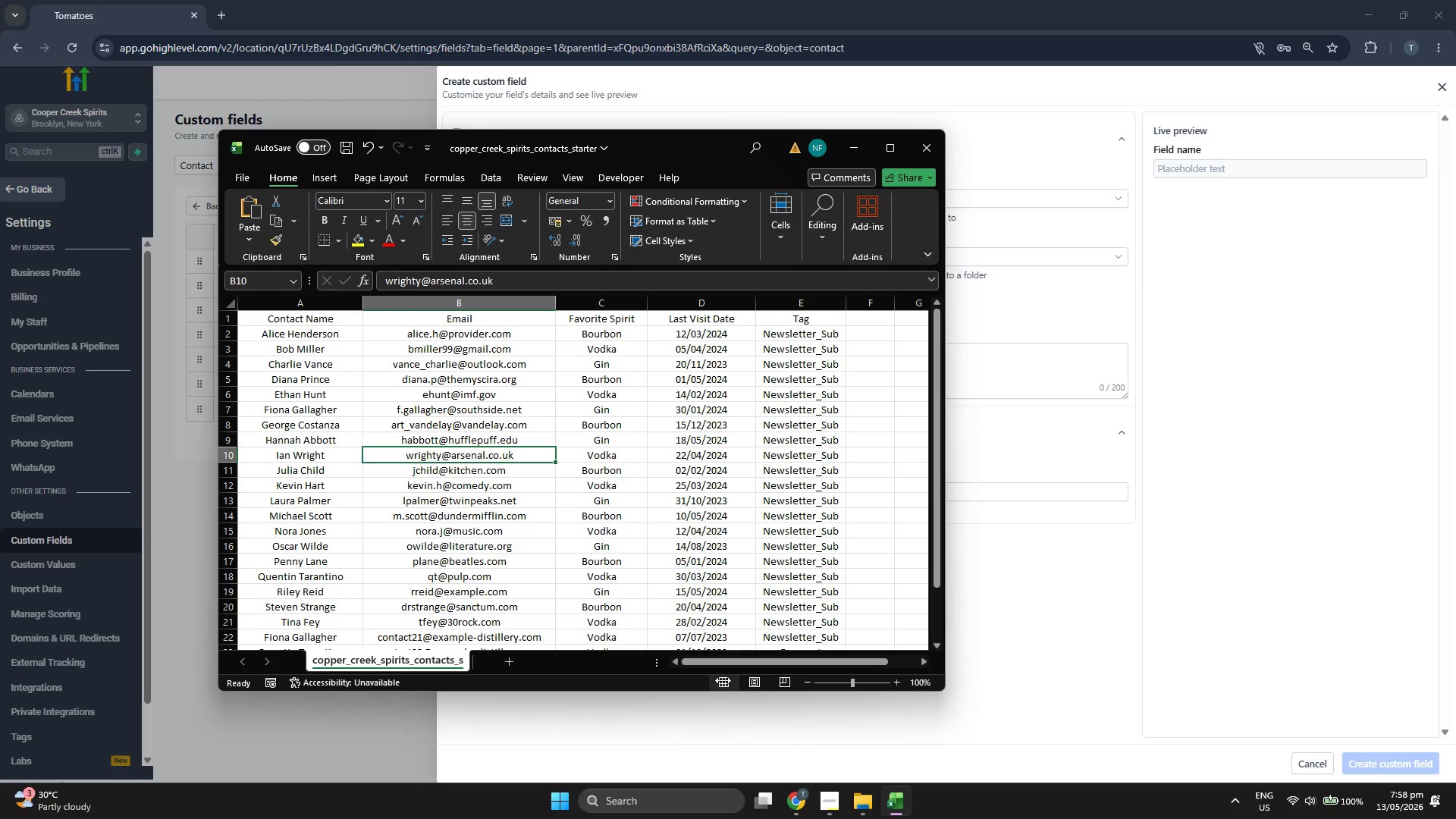 
scroll: coordinate [580, 532], scroll_direction: up, amount: 2.0
 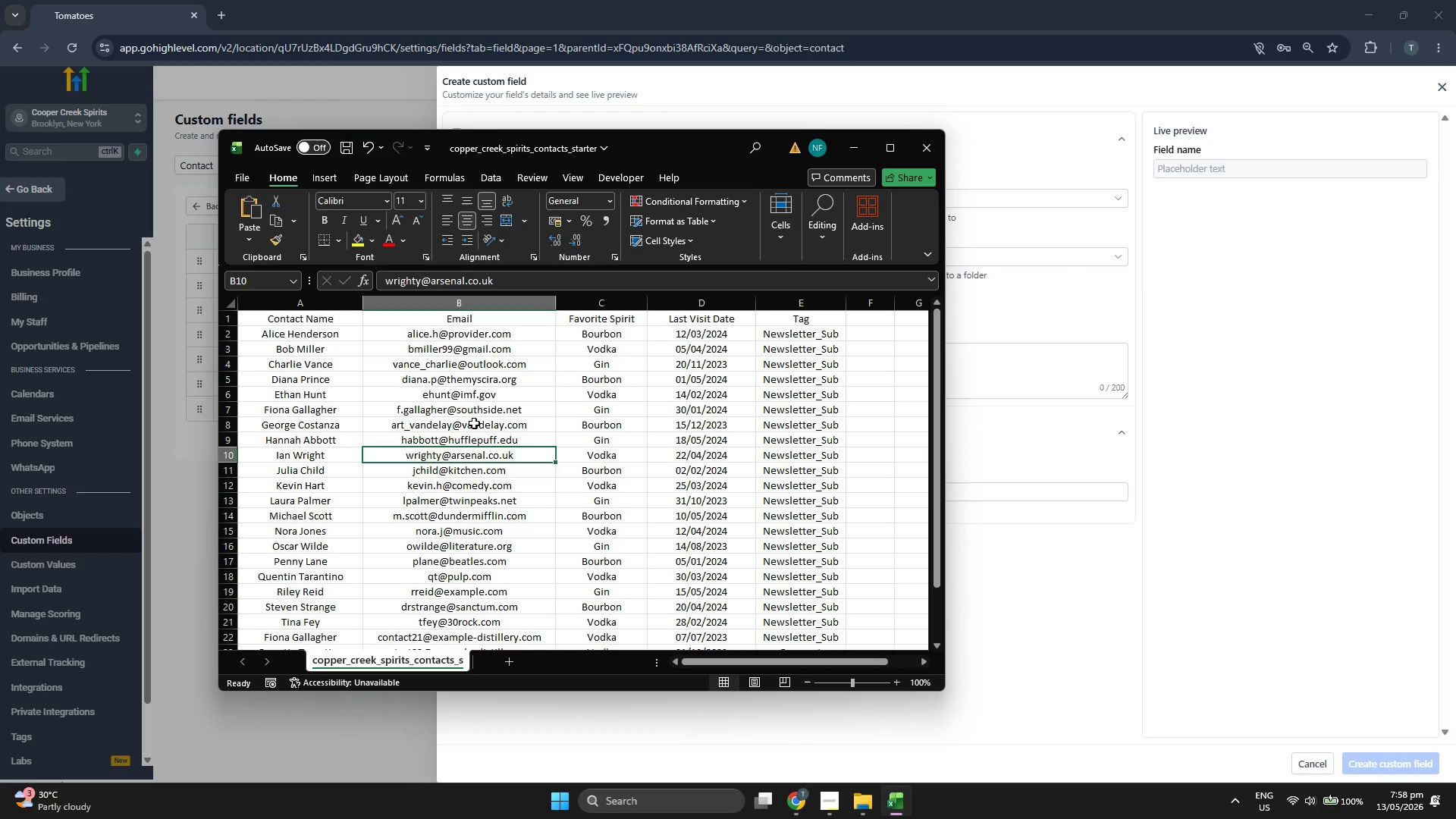 
left_click([476, 374])
 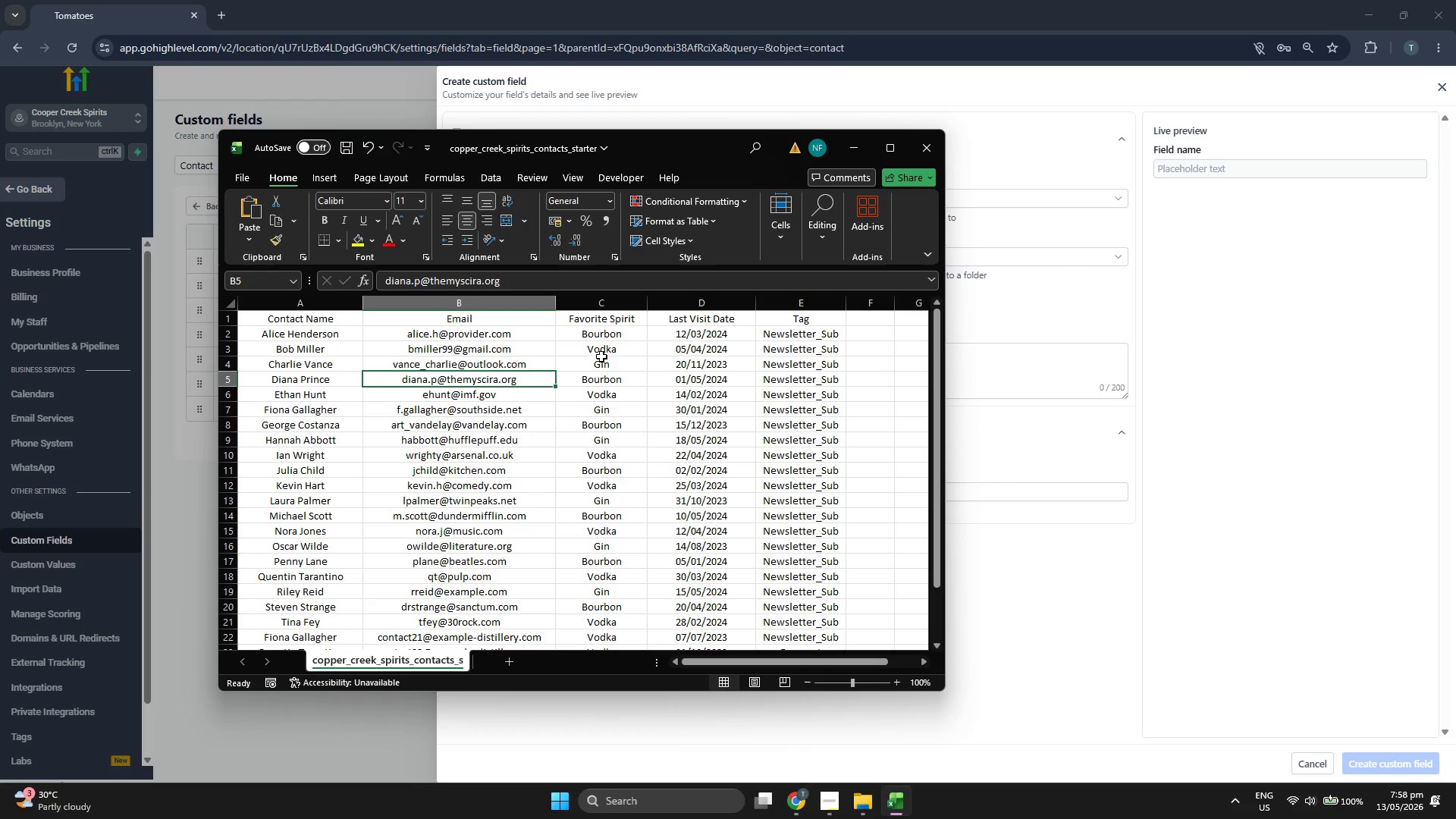 
left_click([604, 355])
 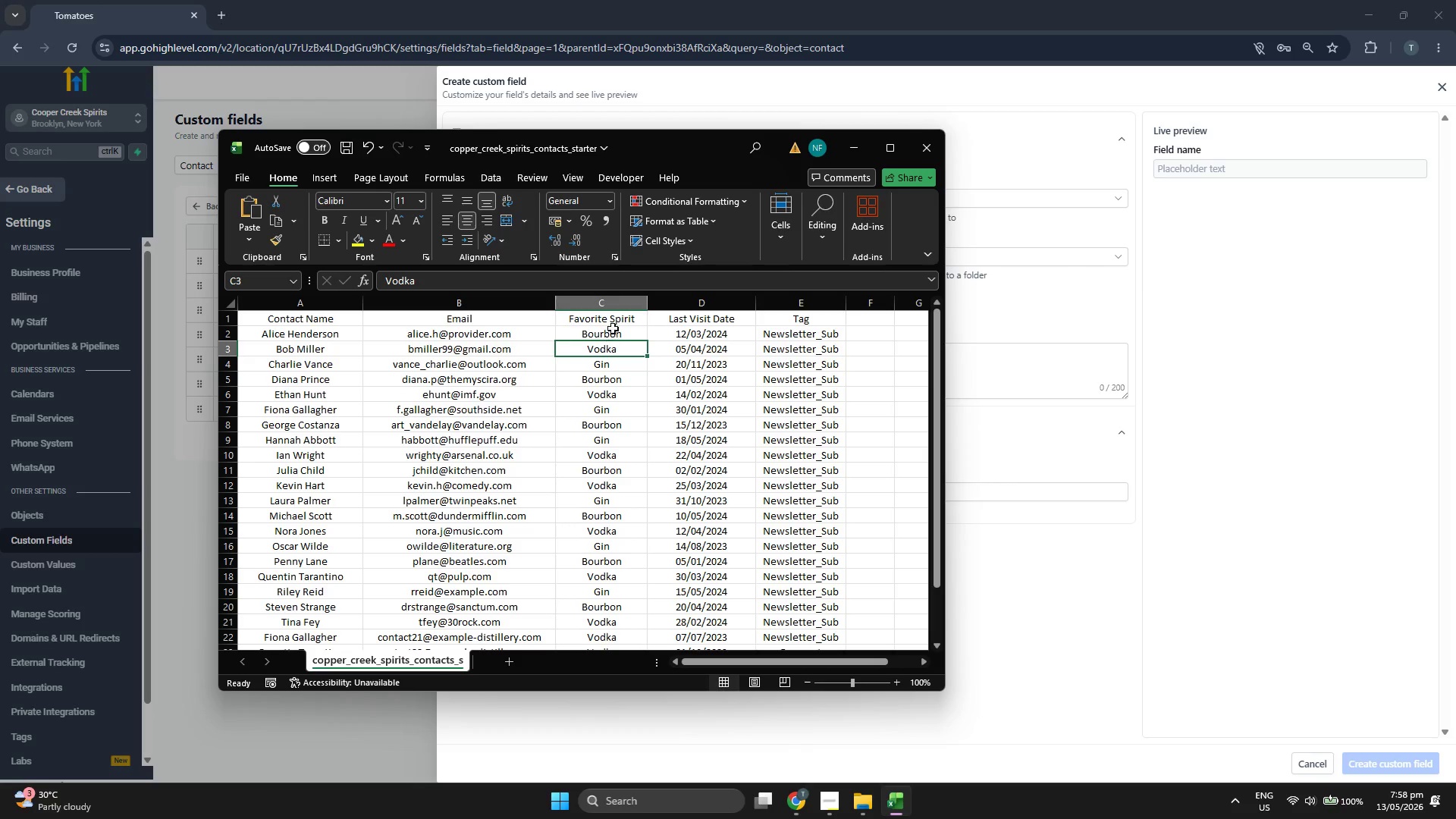 
left_click([616, 321])
 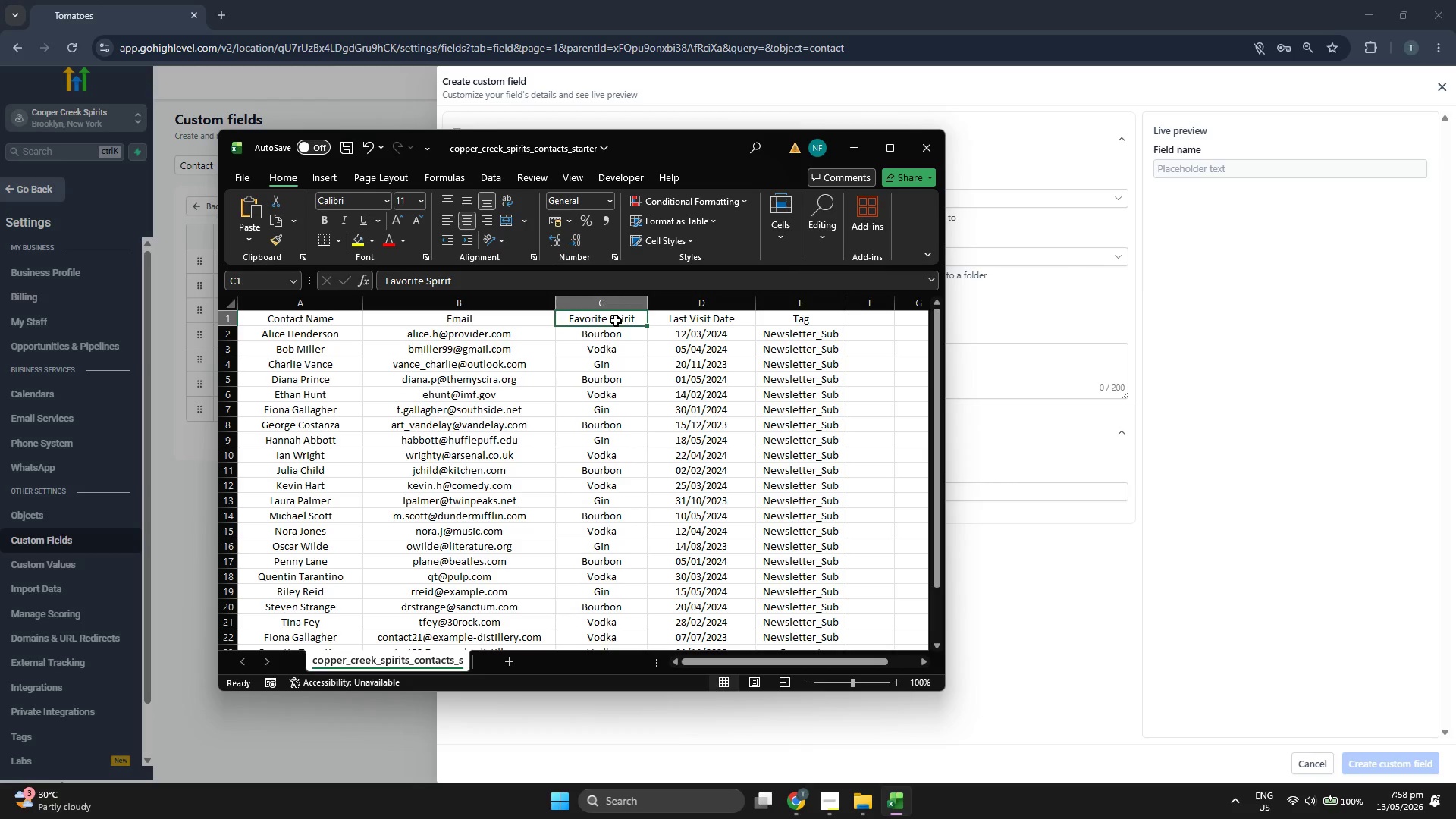 
key(Control+C)
 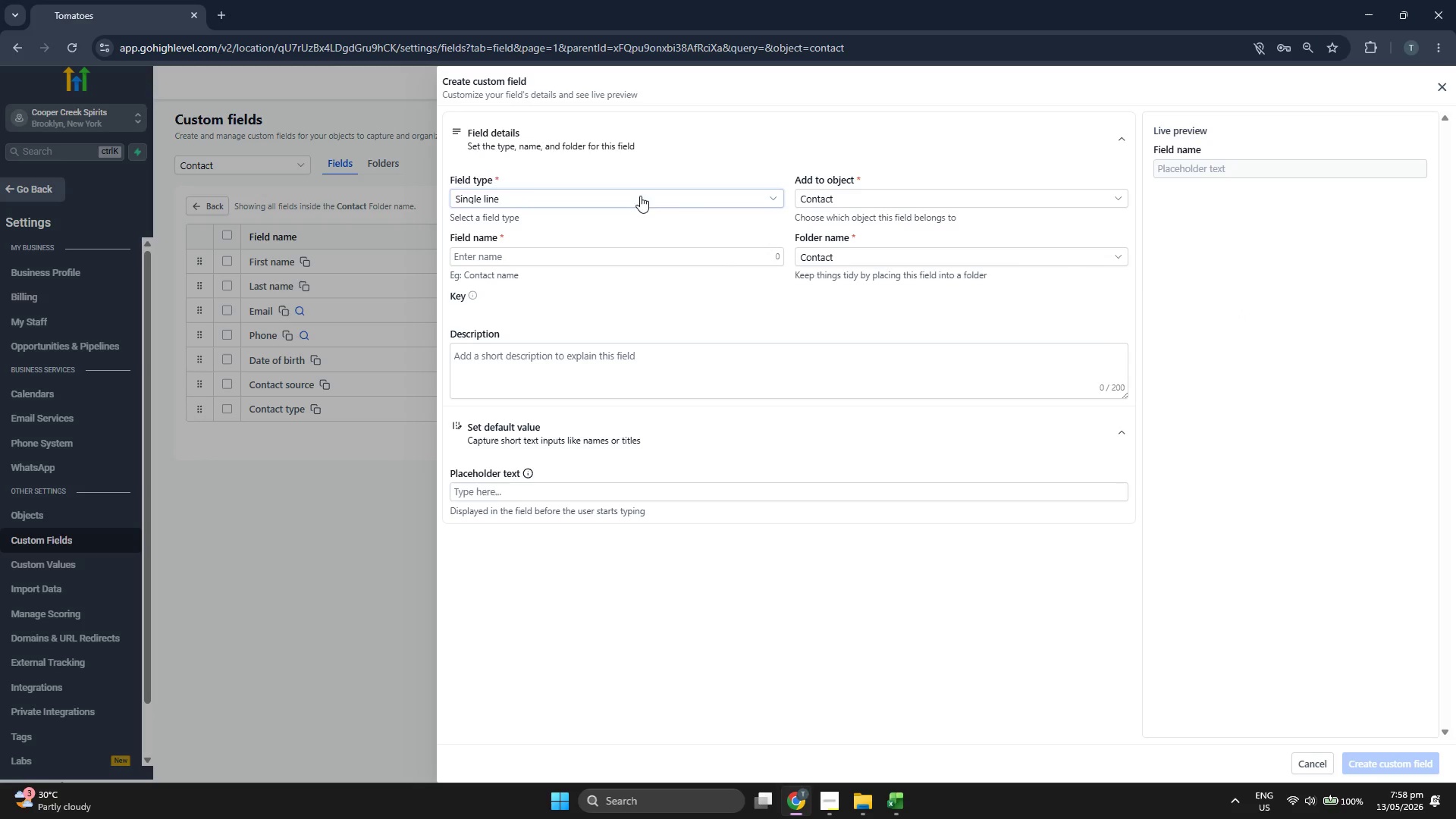 
left_click([568, 259])
 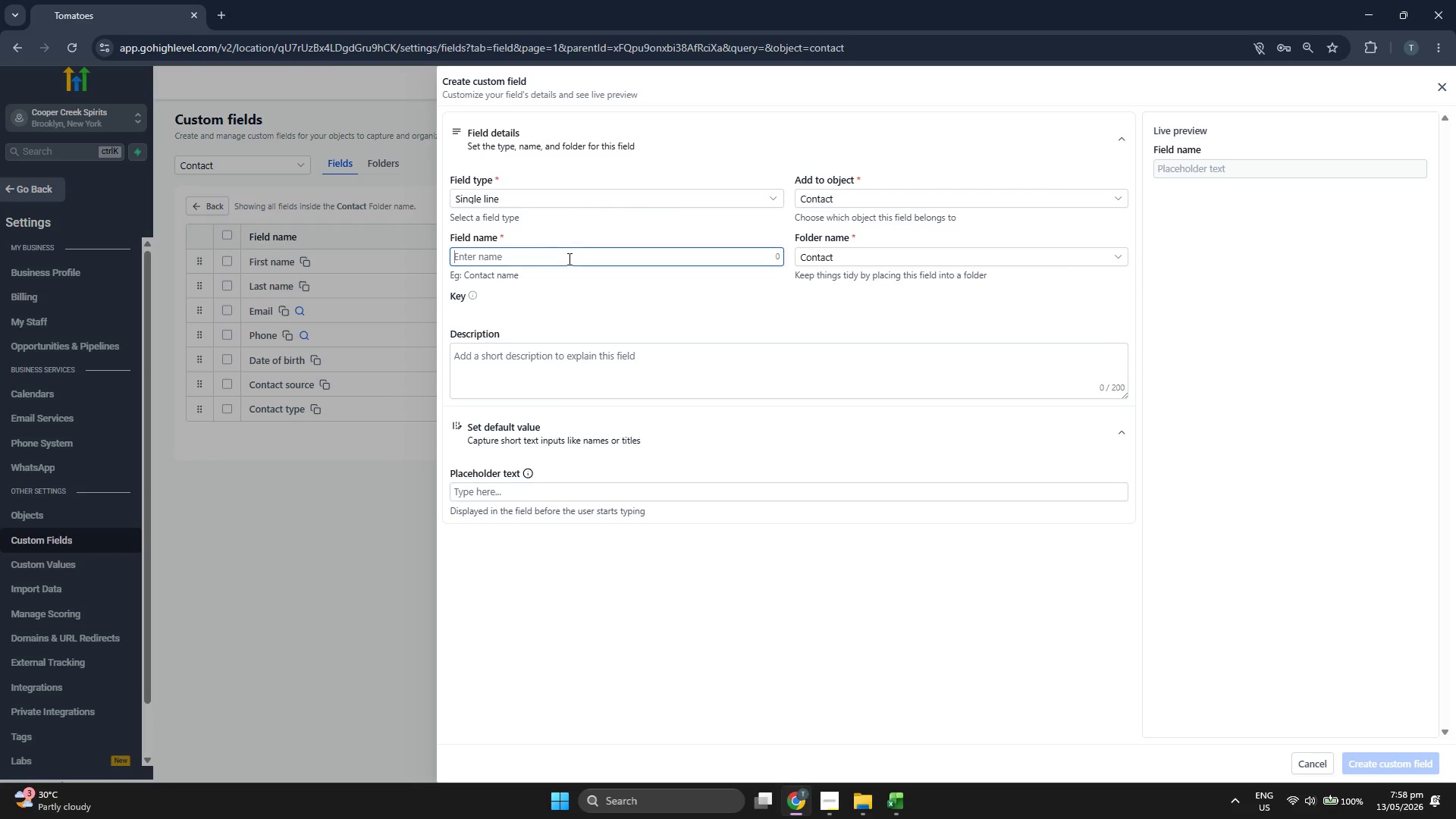 
key(Control+V)
 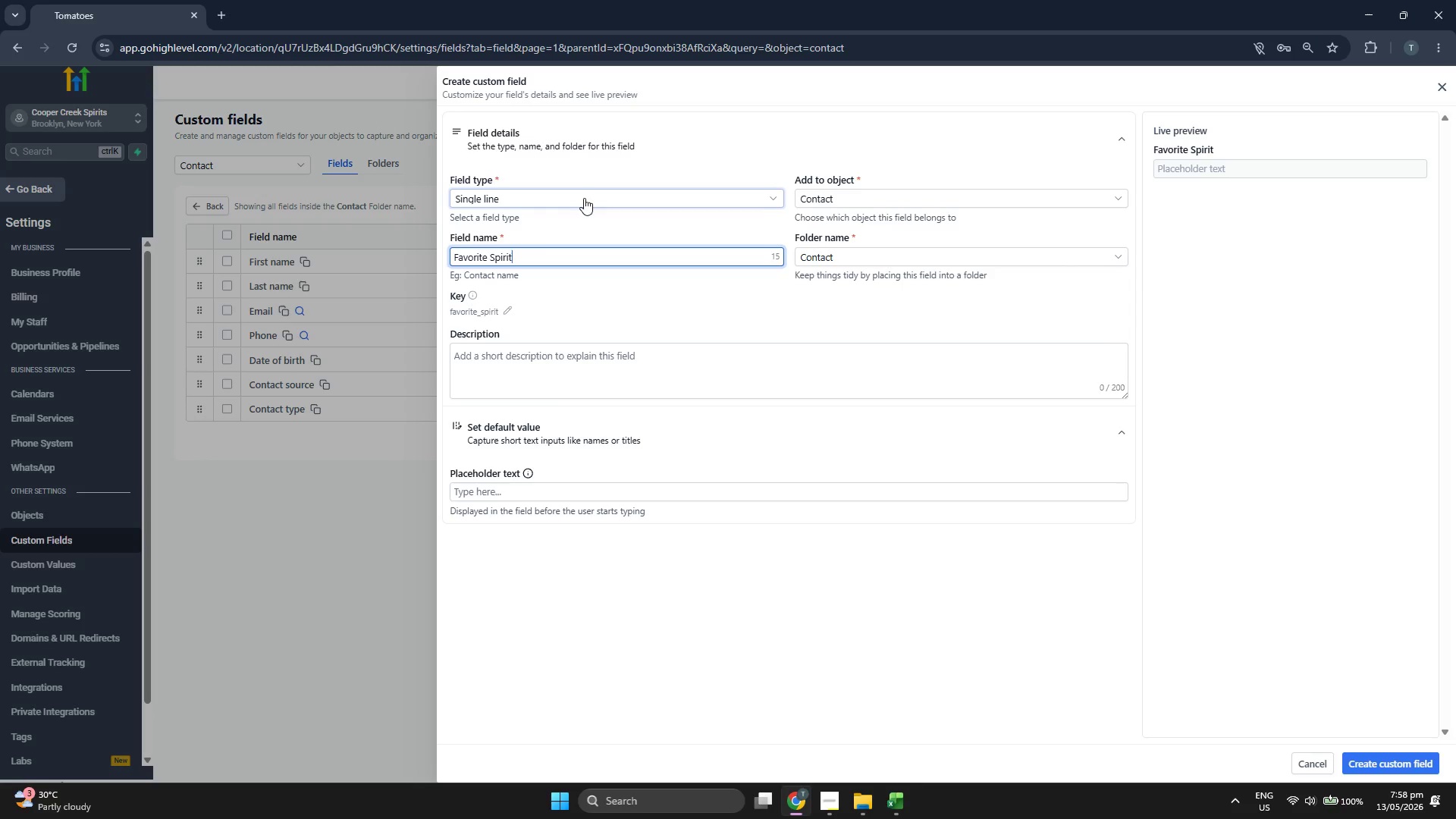 
left_click([584, 196])
 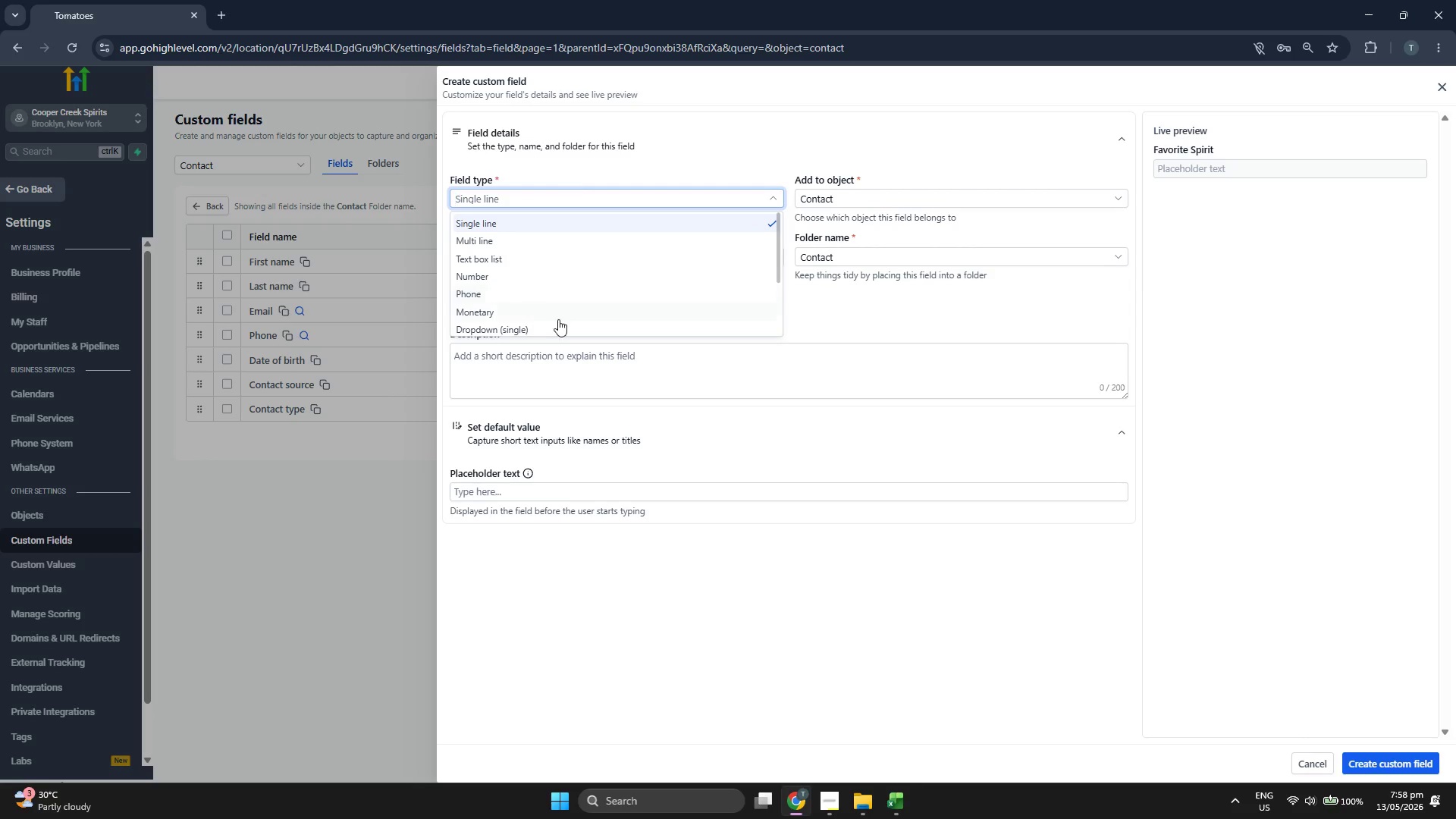 
left_click([557, 325])
 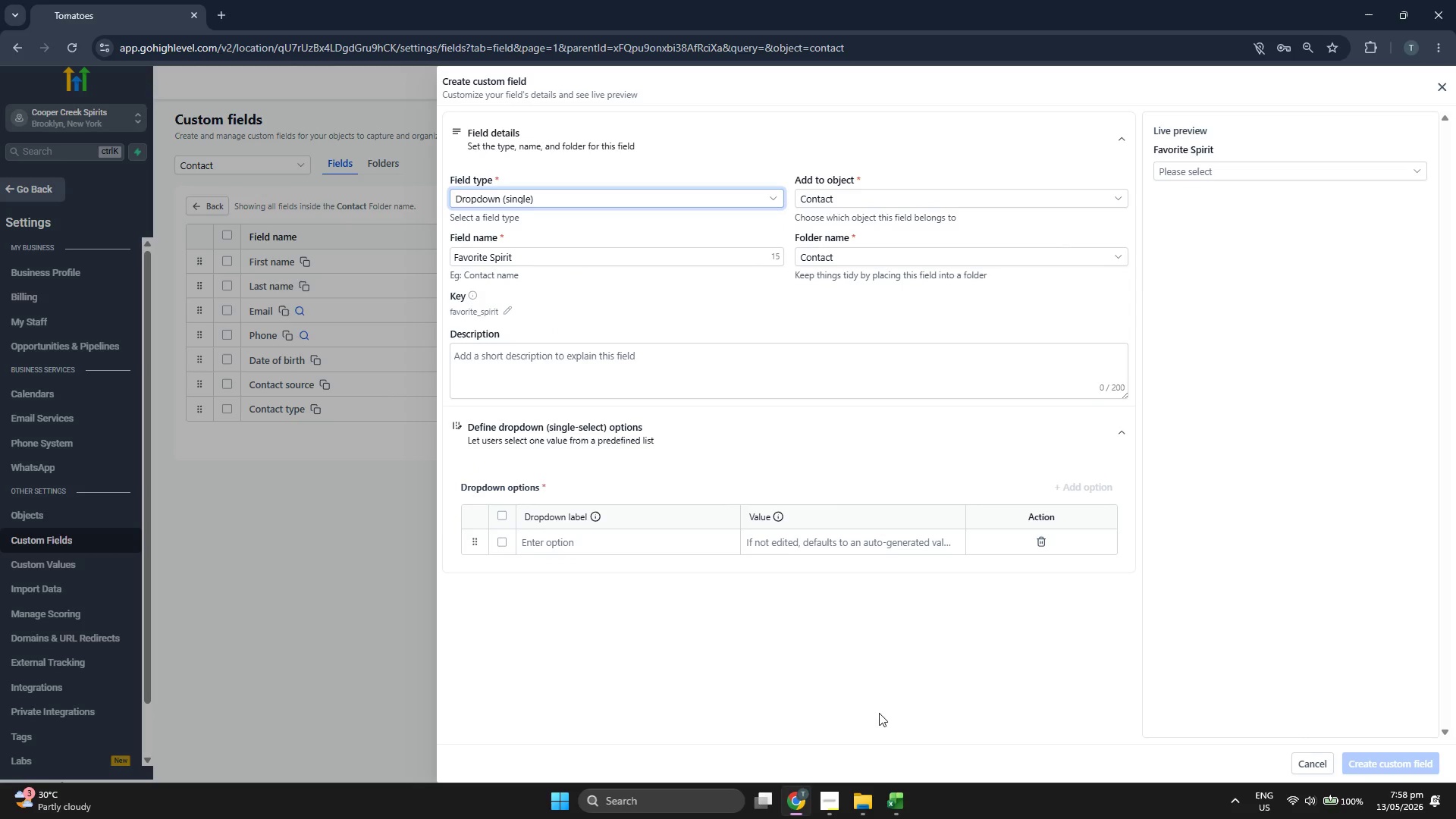 
left_click([901, 799])
 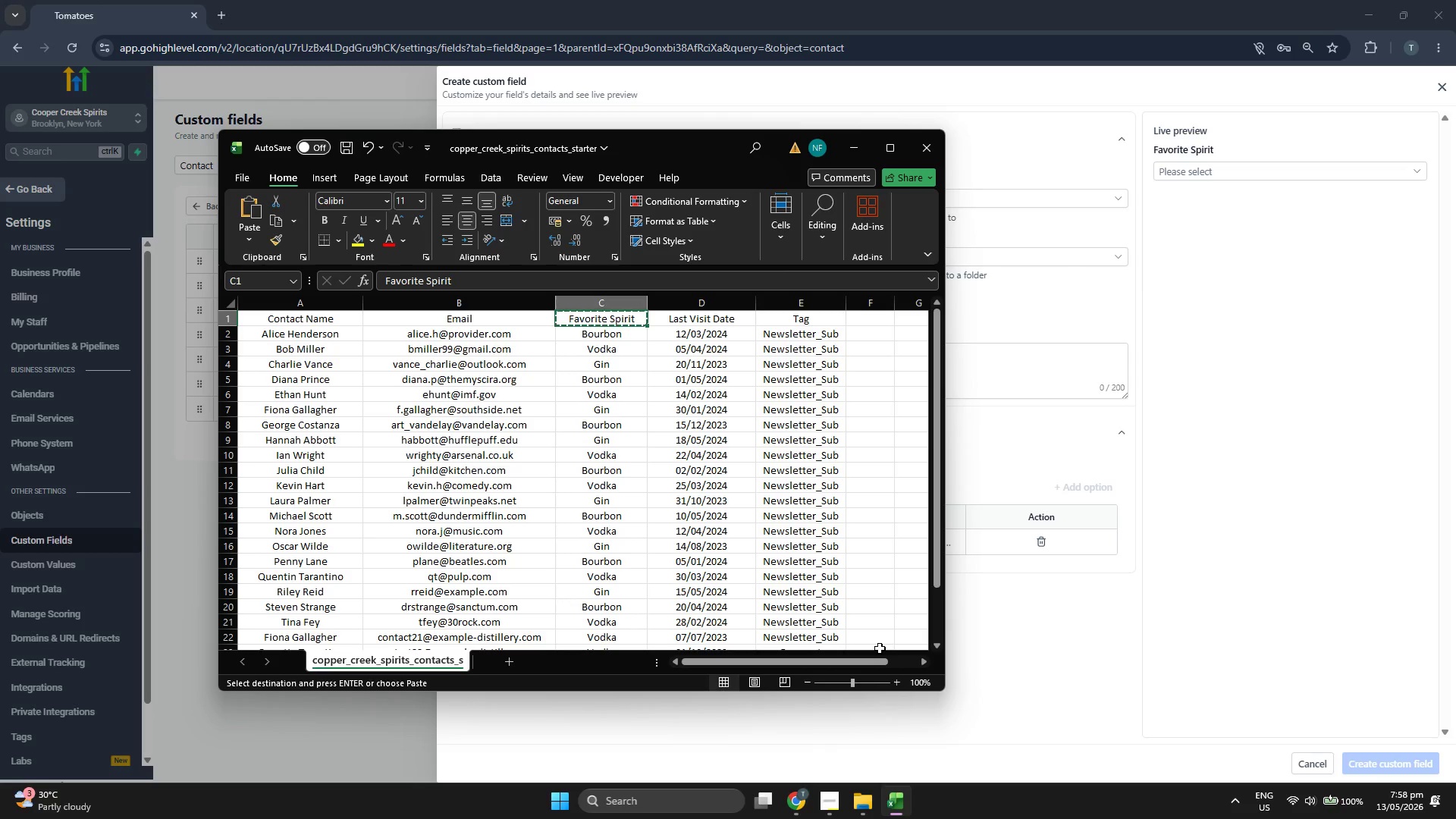 
key(ArrowDown)
 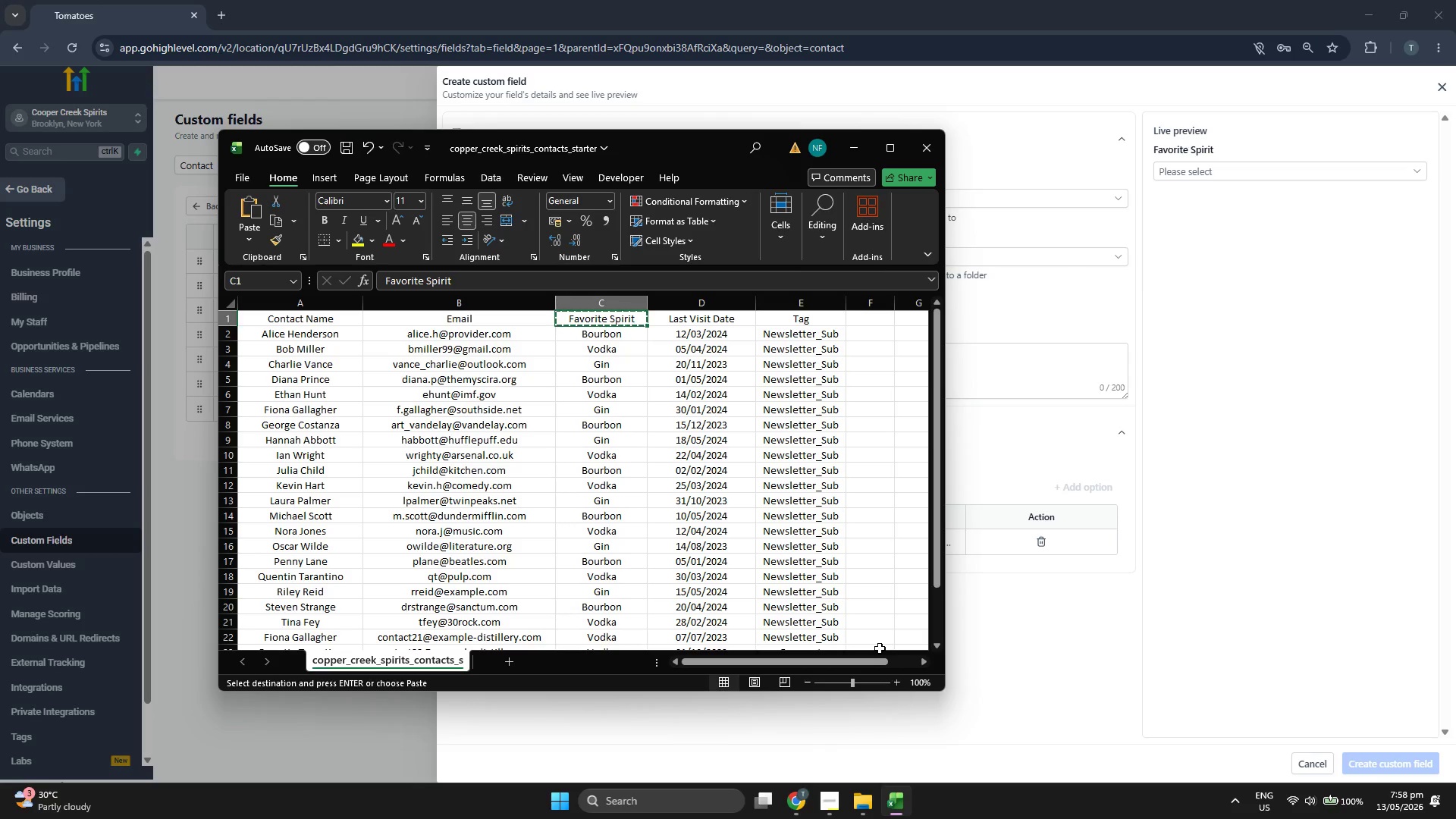 
key(Control+C)
 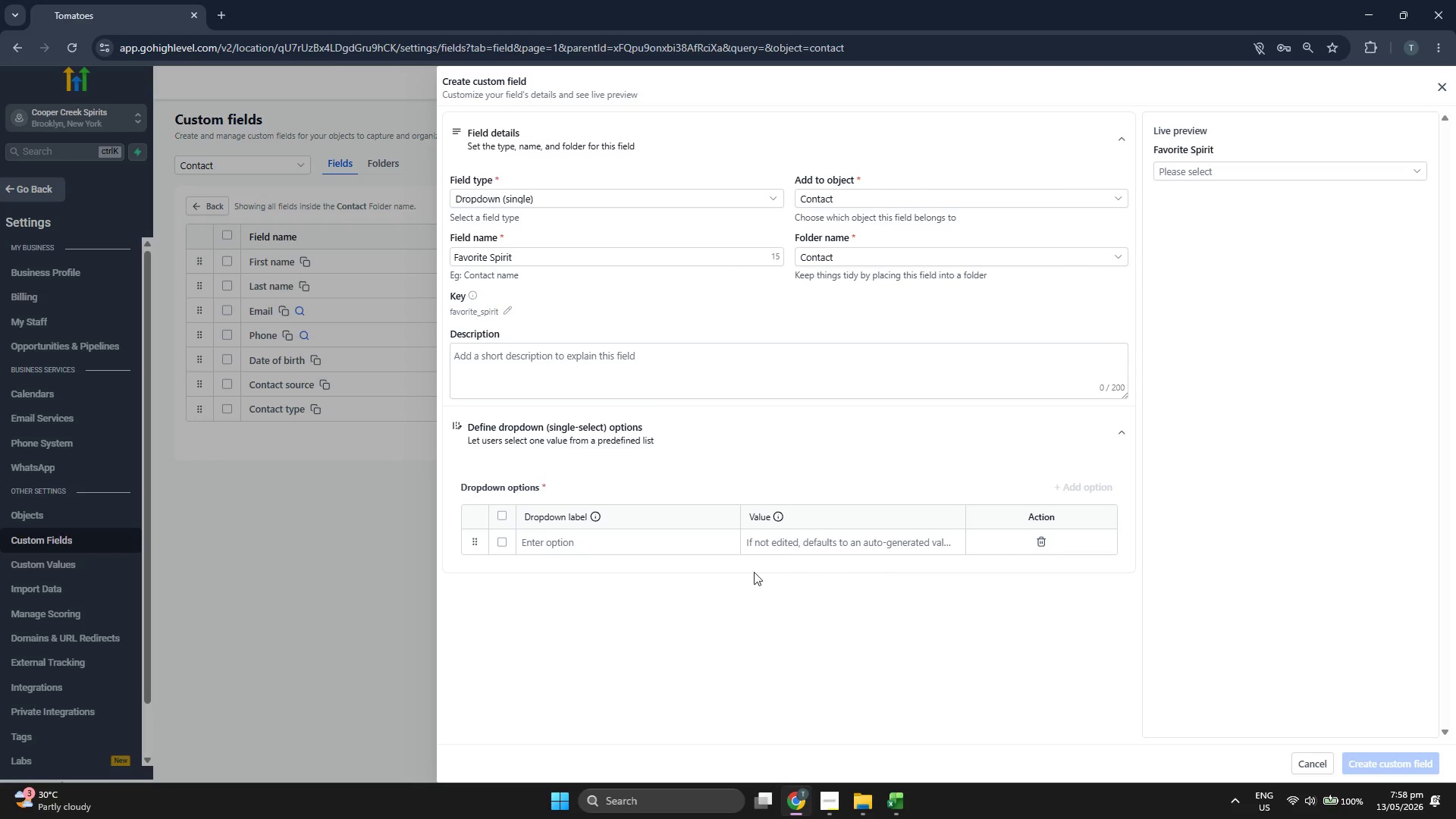 
key(Control+V)
 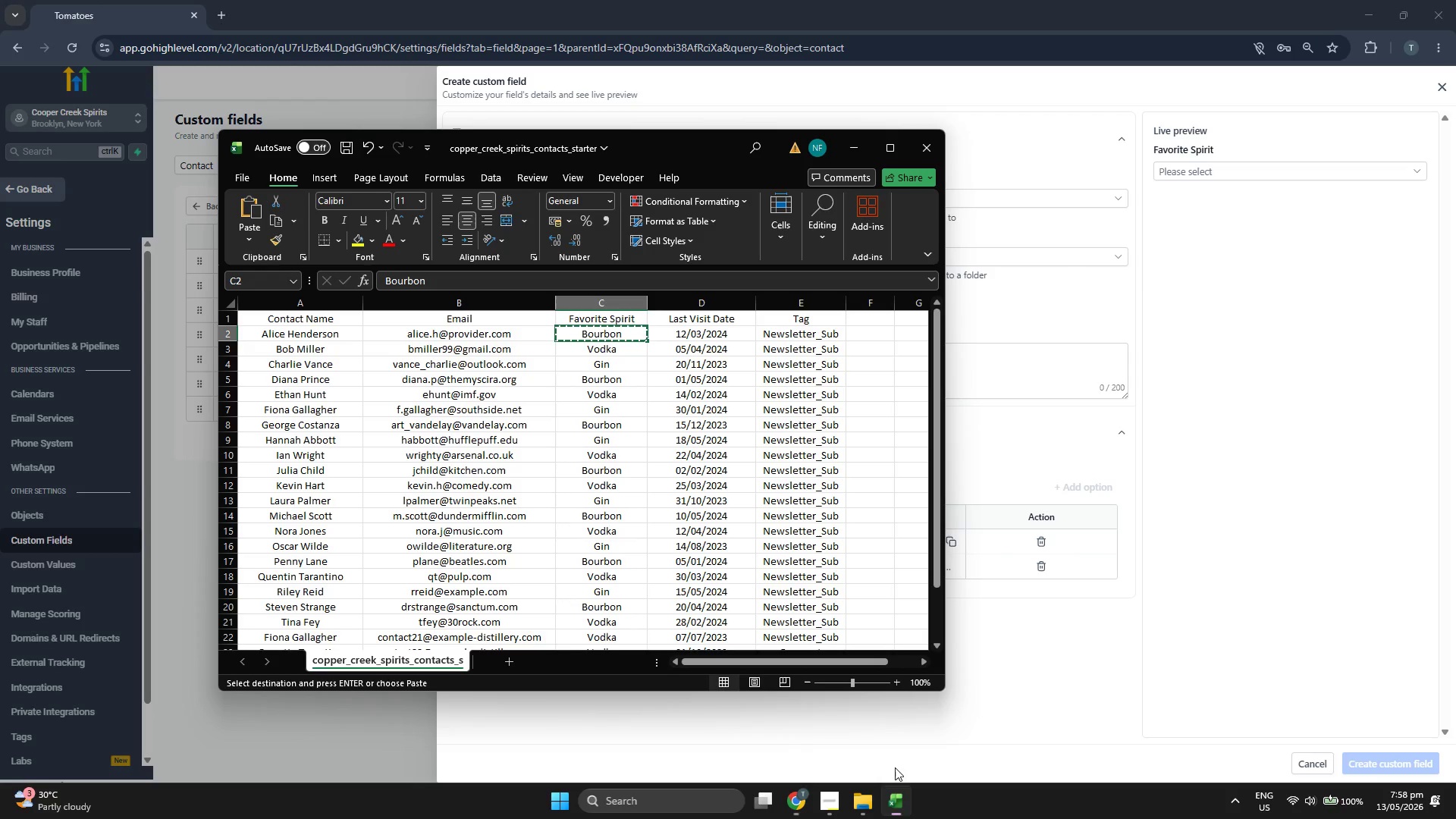 
key(ArrowDown)
 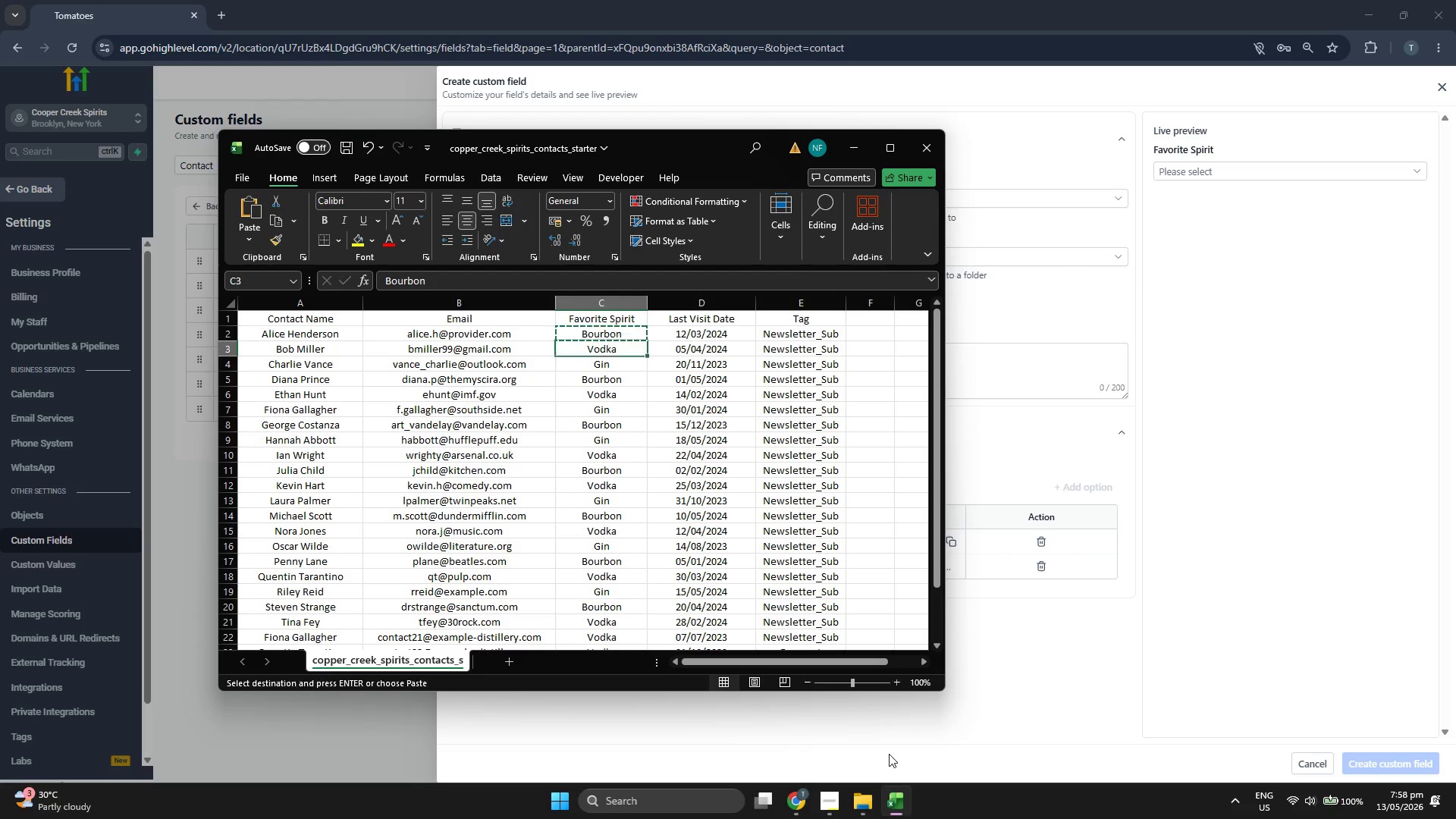 
key(Control+ControlLeft)
 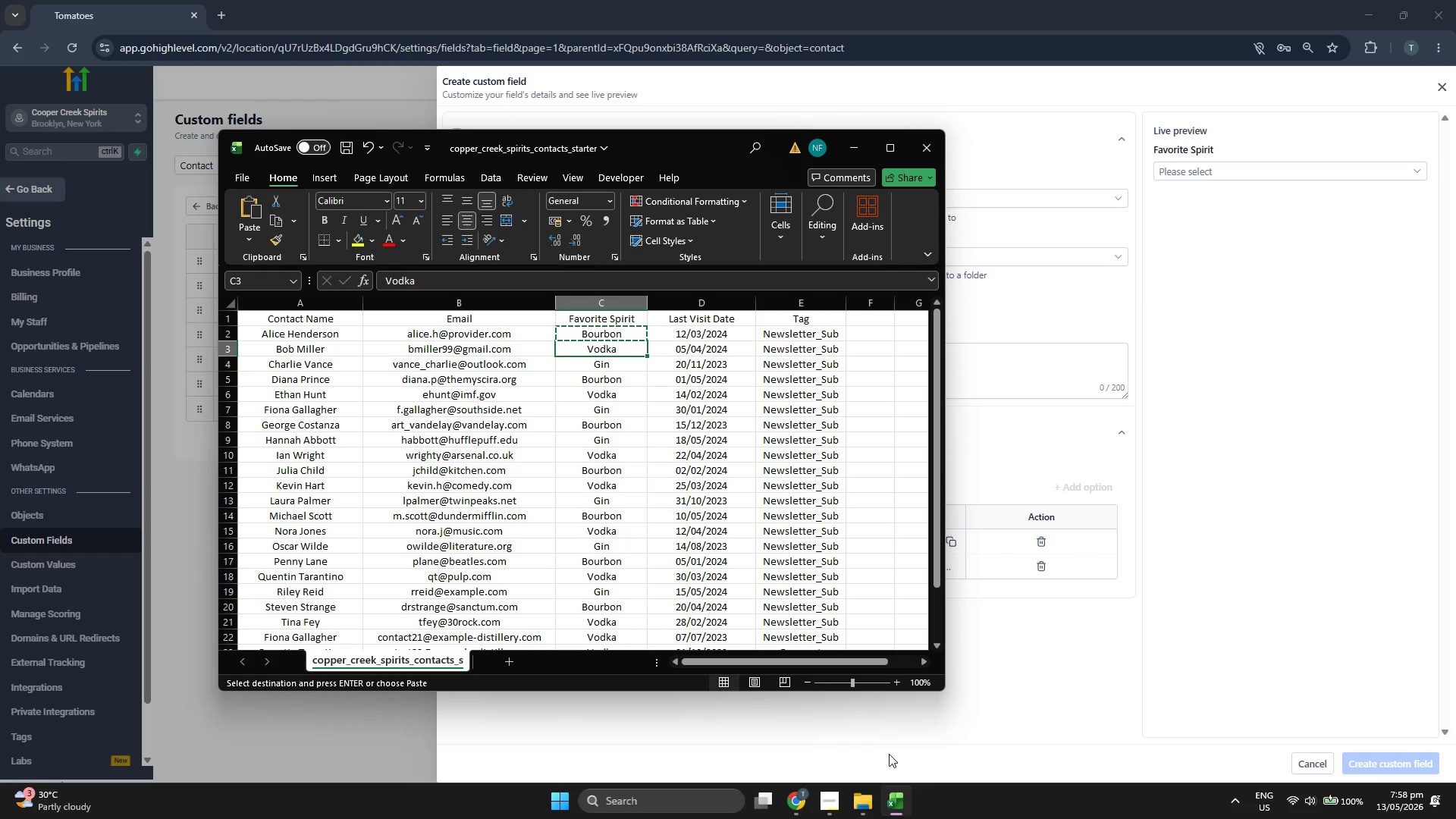 
key(Control+C)
 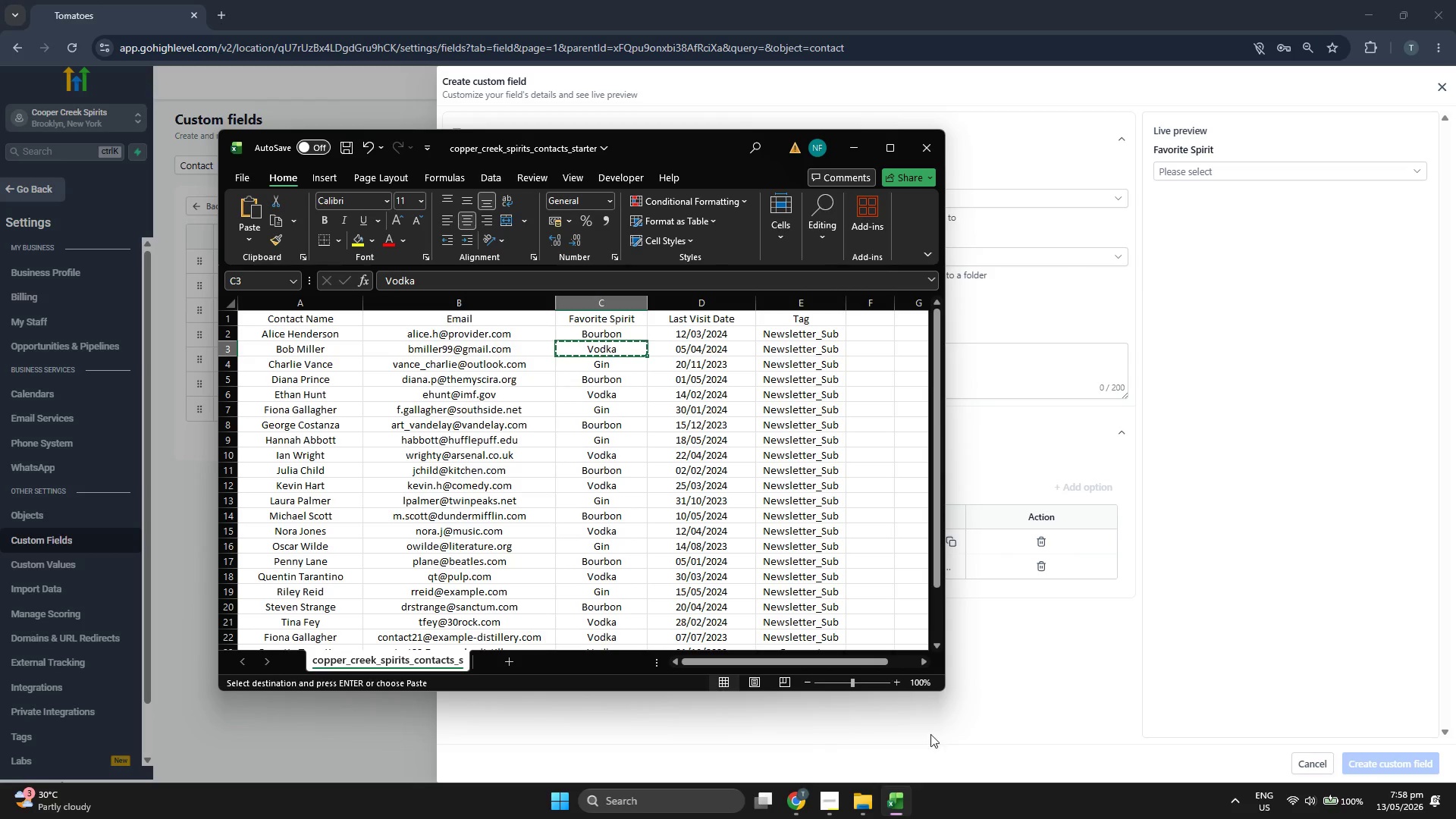 
left_click([1282, 593])
 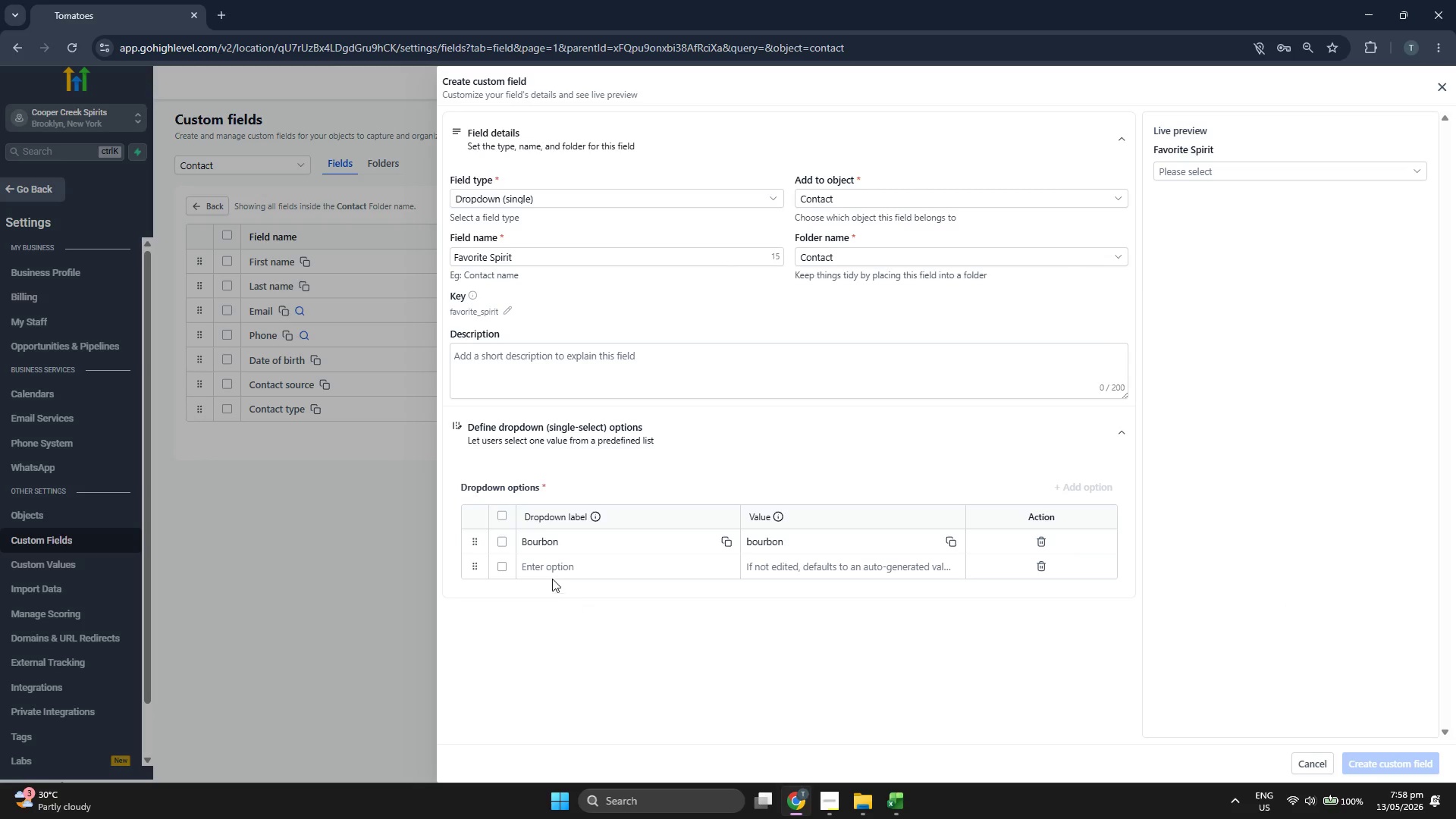 
left_click([557, 567])
 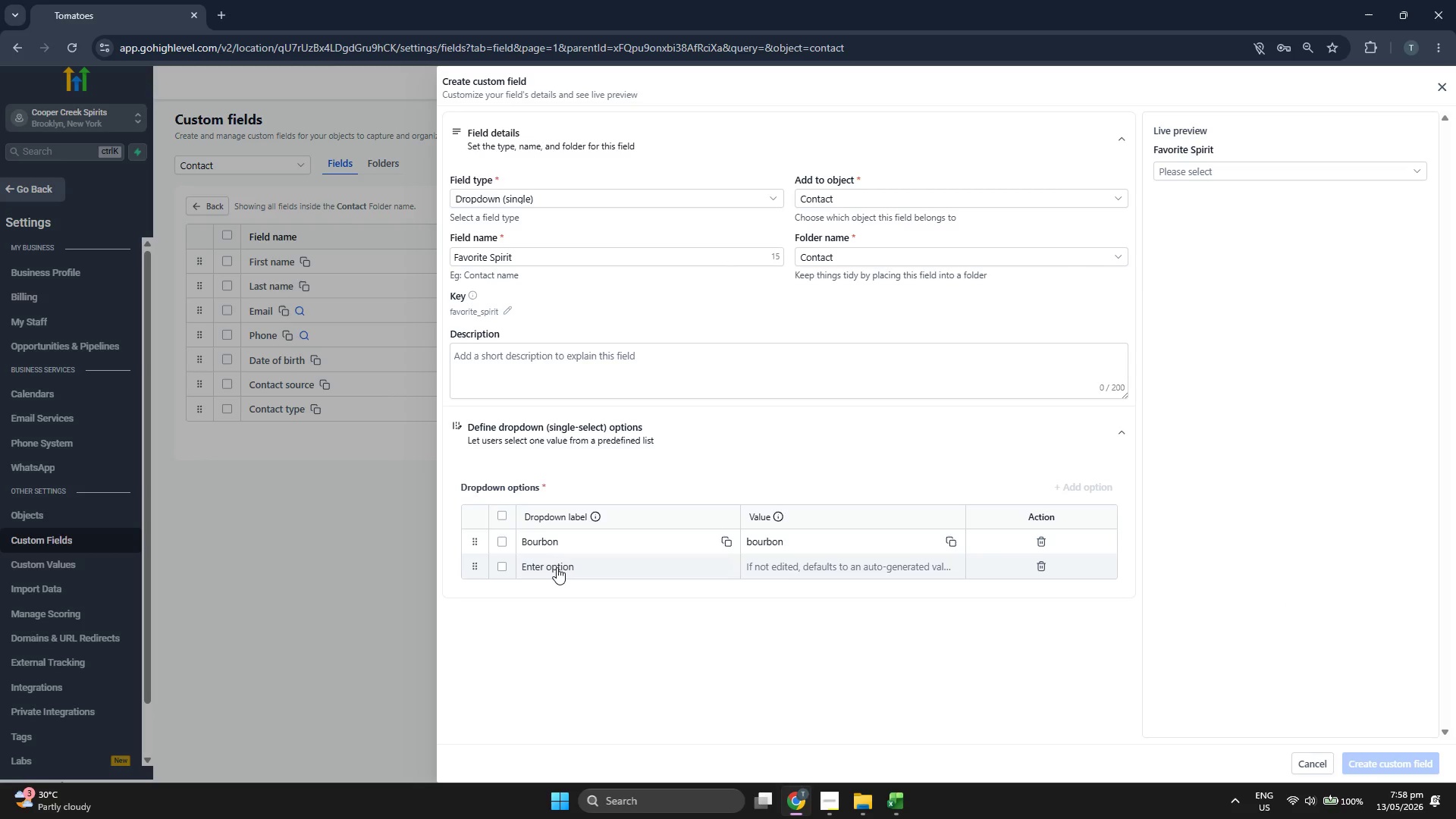 
key(Control+V)
 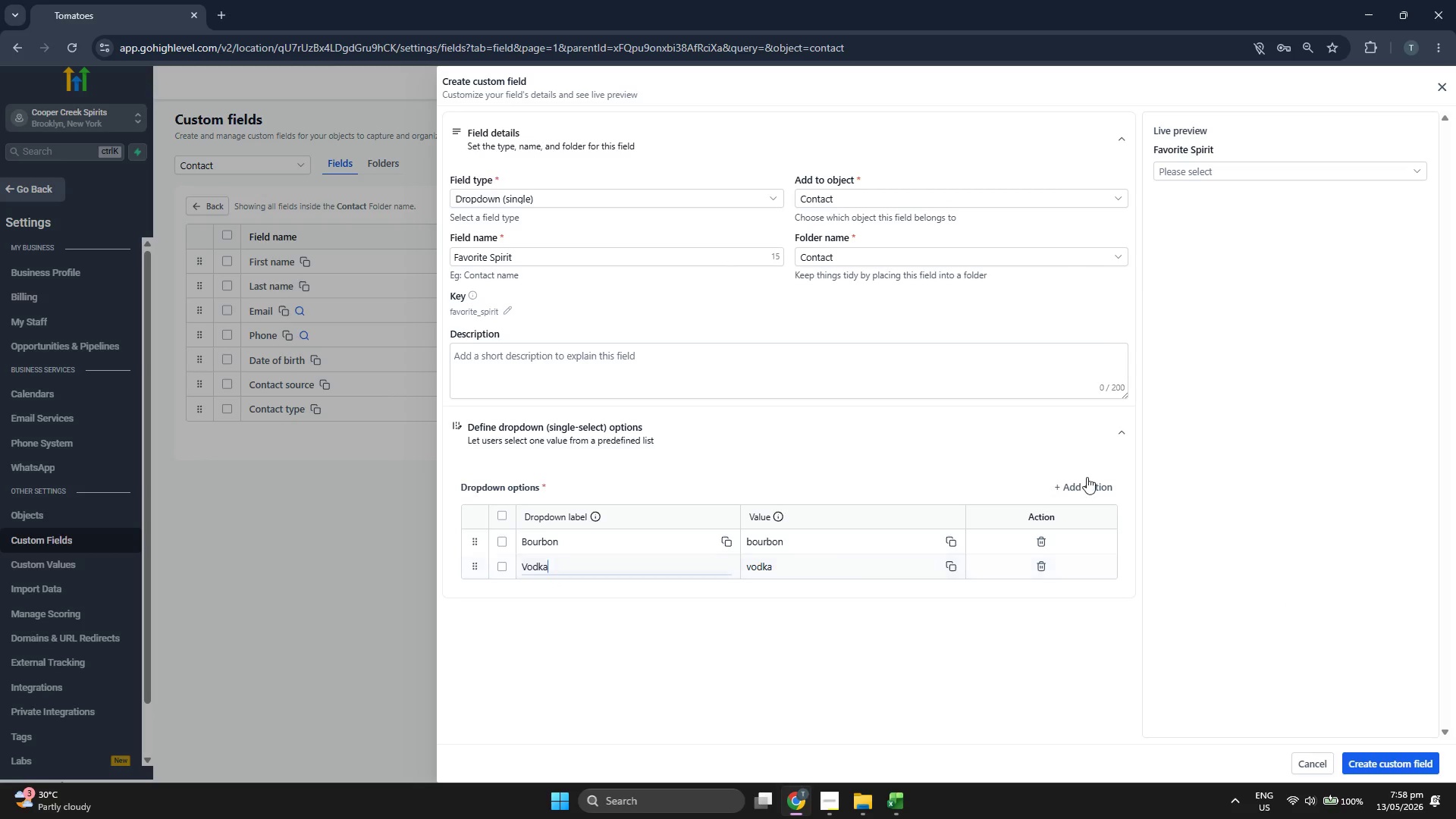 
left_click([1085, 482])
 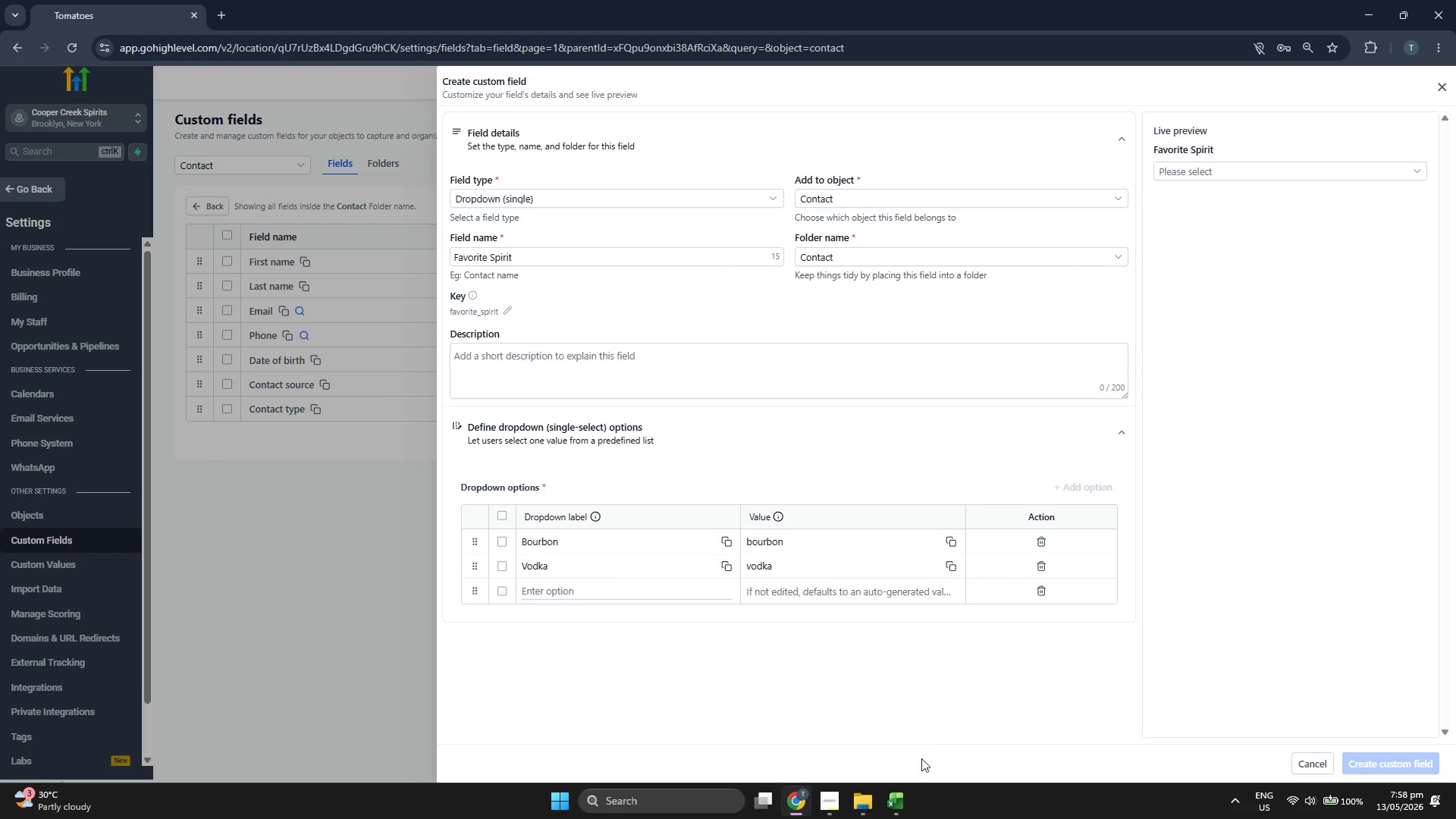 
left_click([906, 800])
 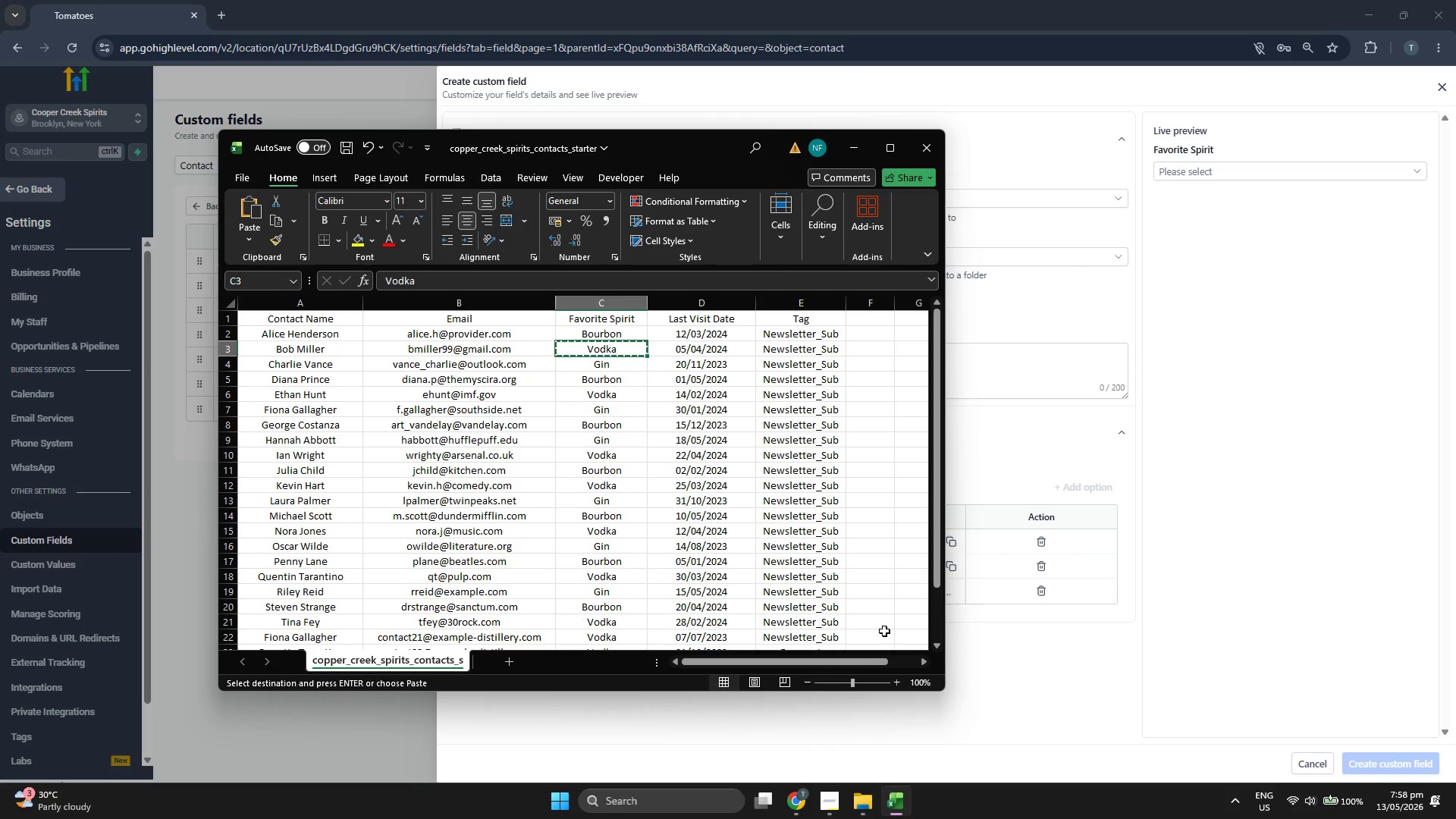 
key(ArrowDown)
 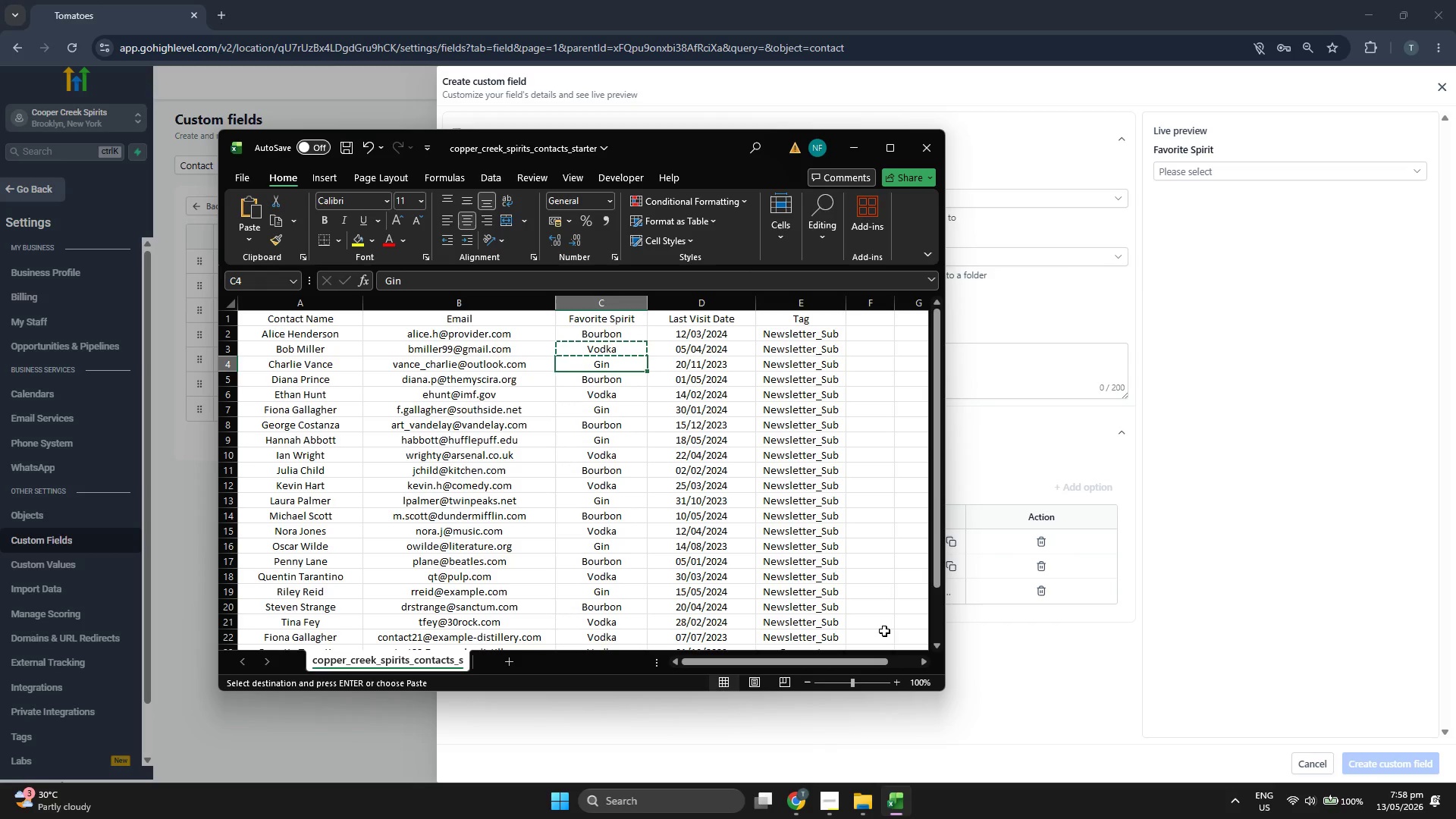 
key(Control+C)
 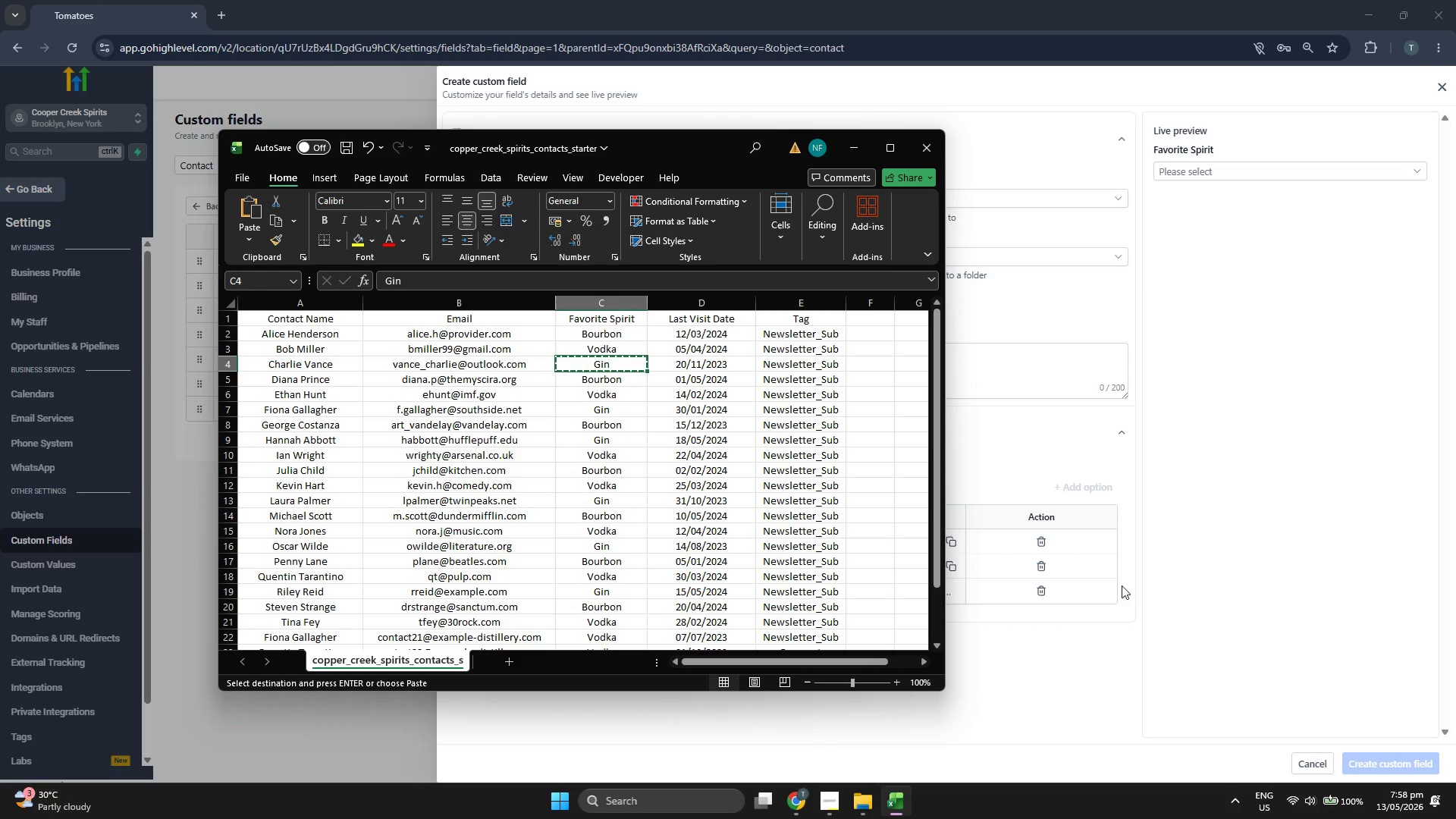 
left_click([1182, 545])
 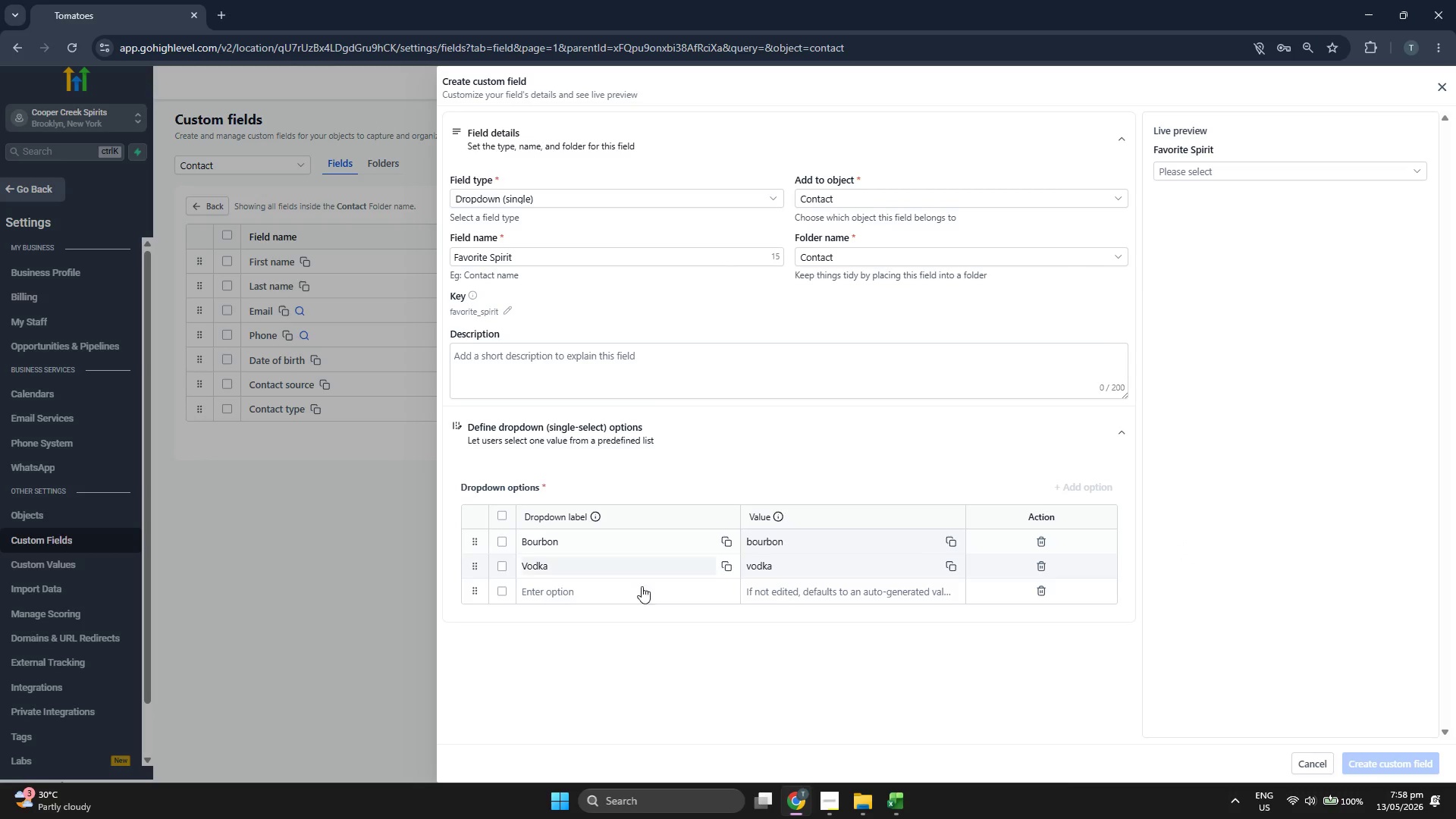 
left_click([631, 589])
 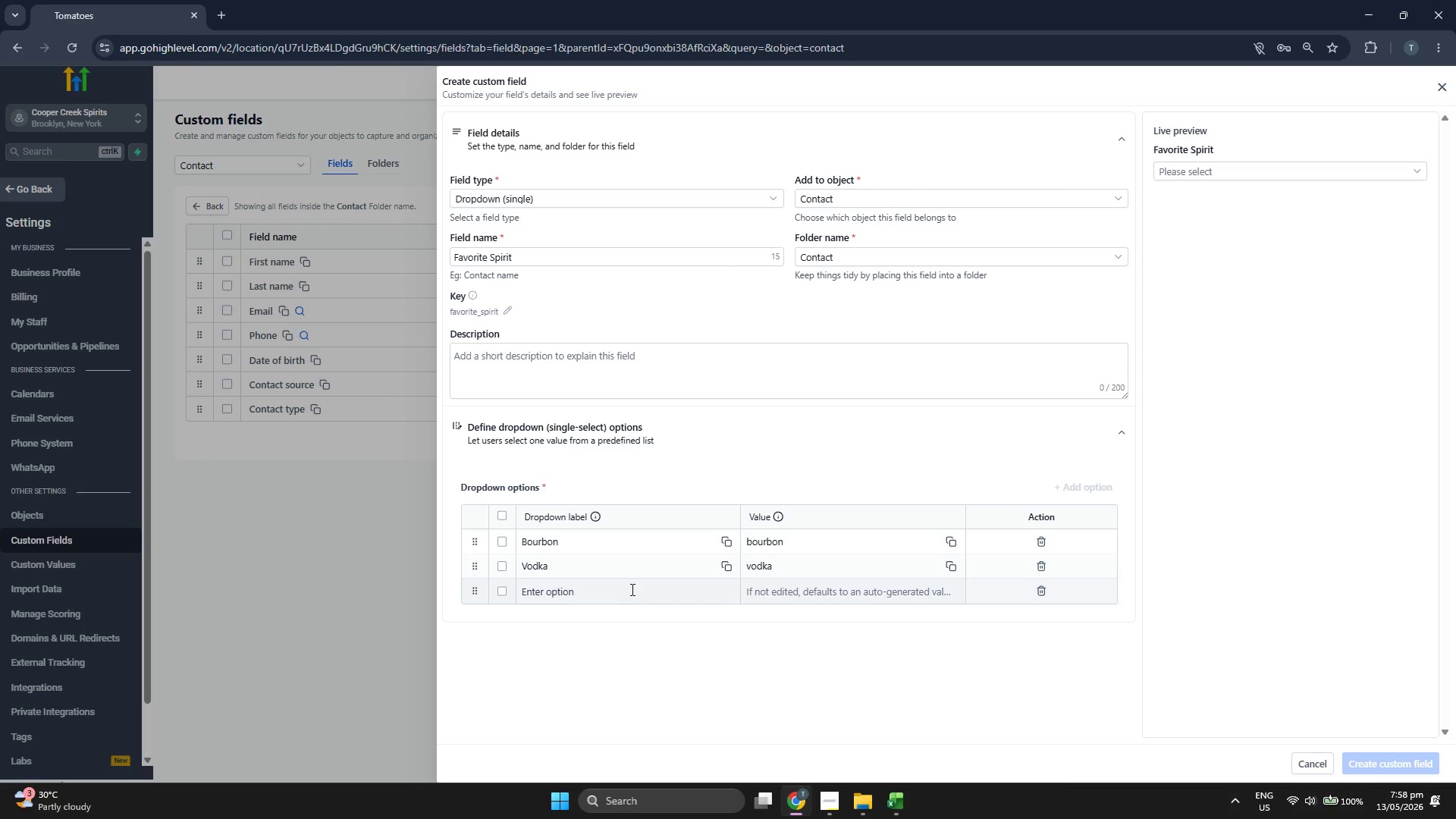 
key(Control+V)
 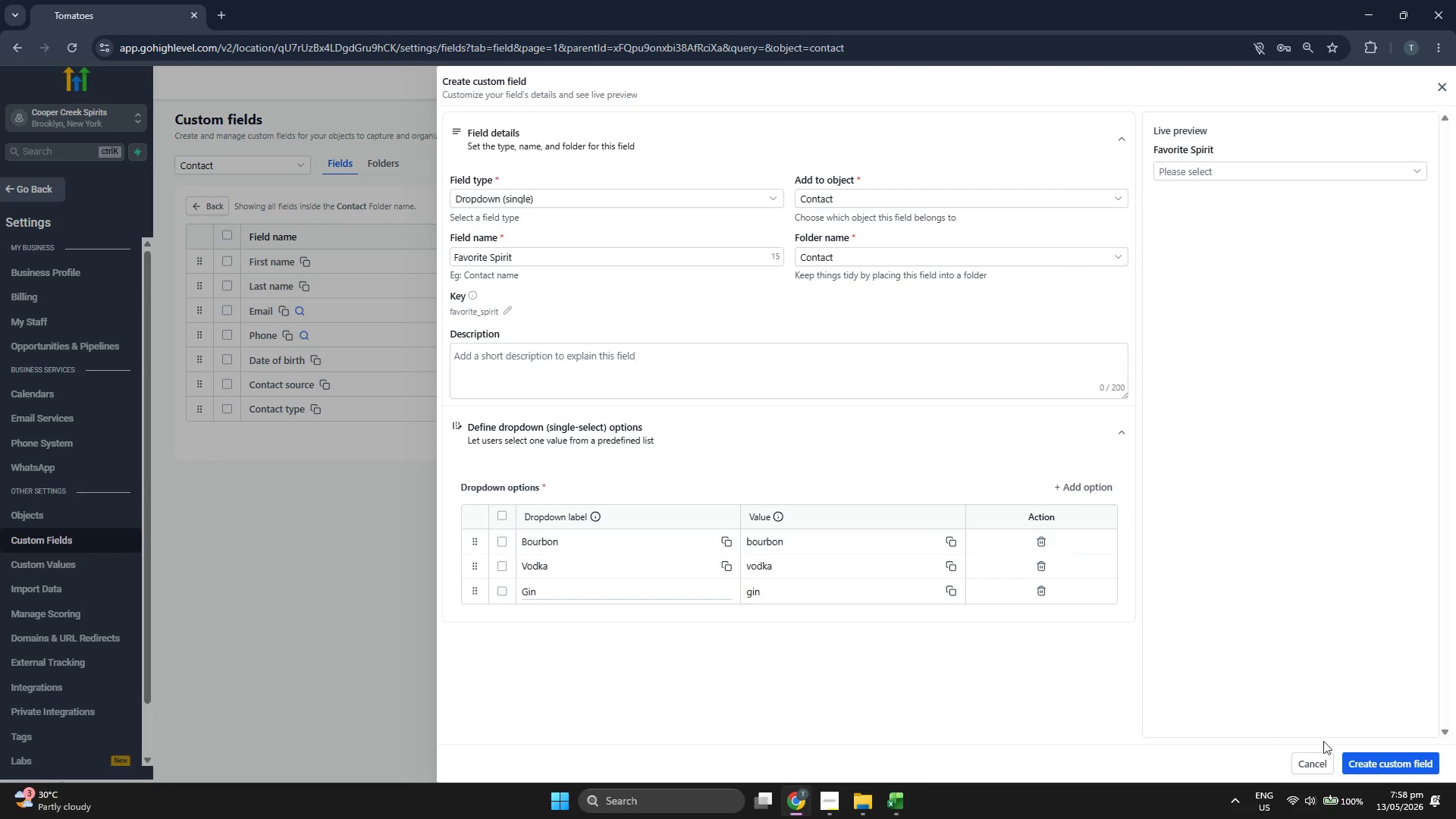 
left_click([1403, 768])
 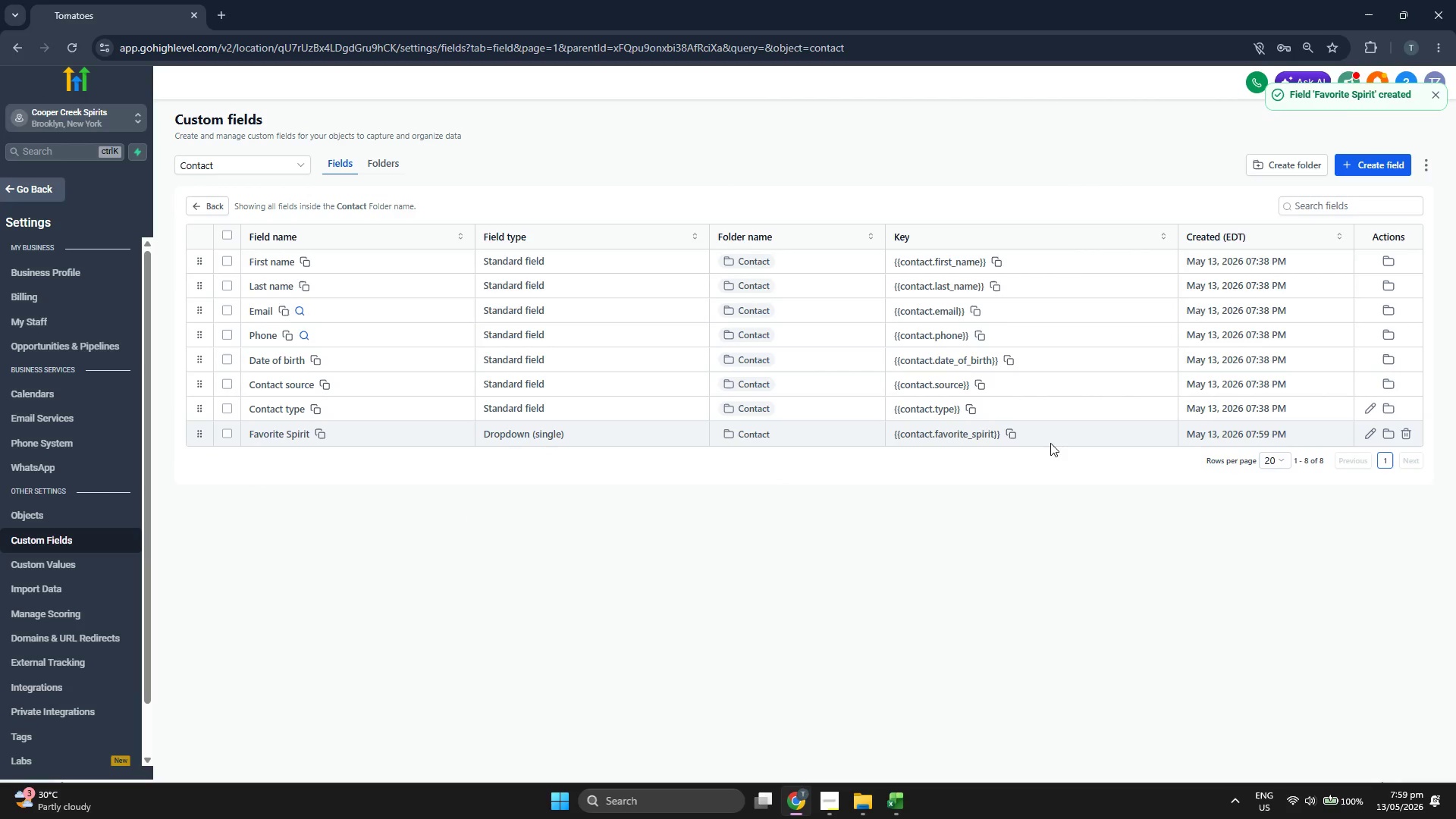 
left_click([1360, 169])
 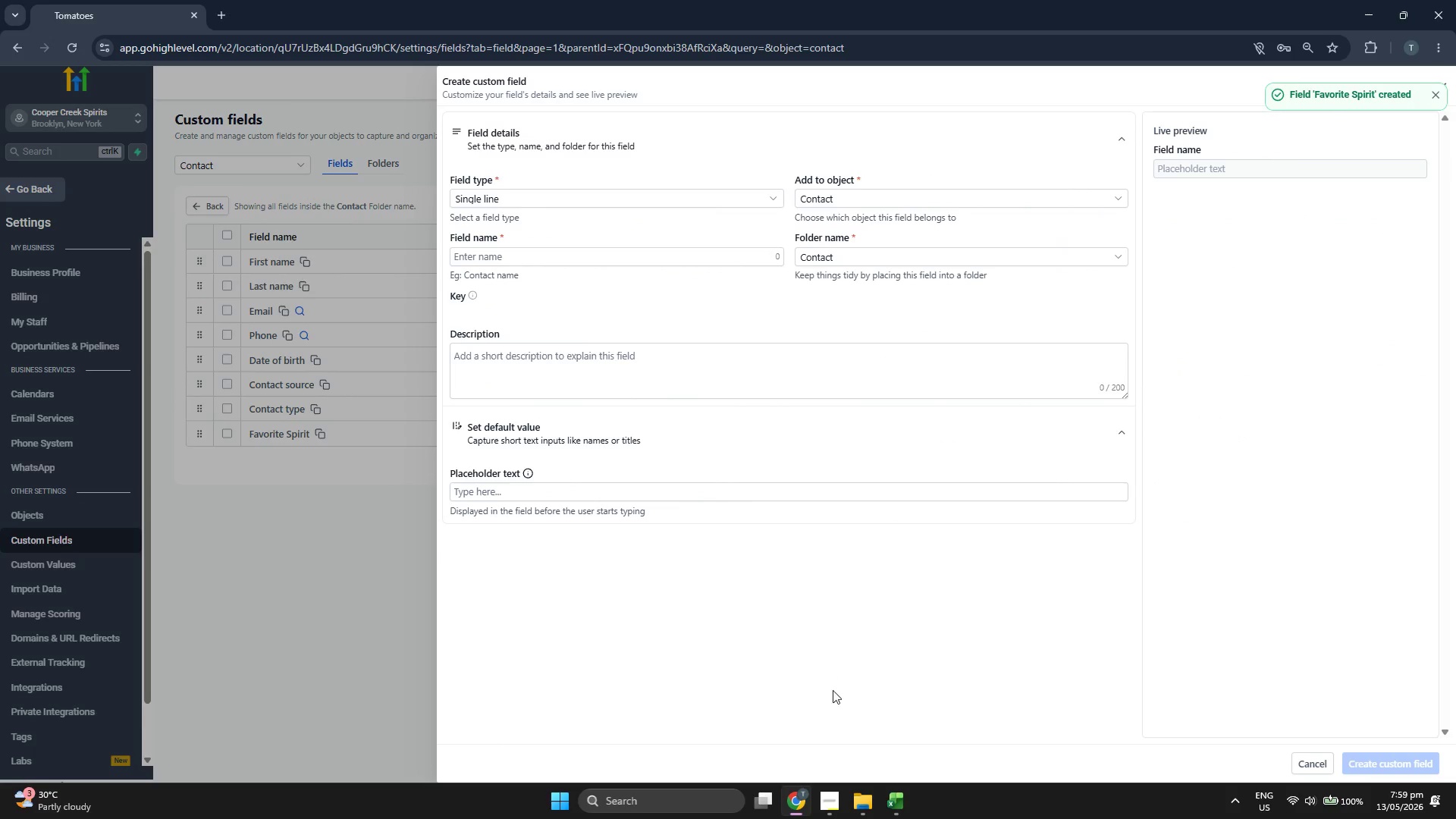 
left_click([895, 794])
 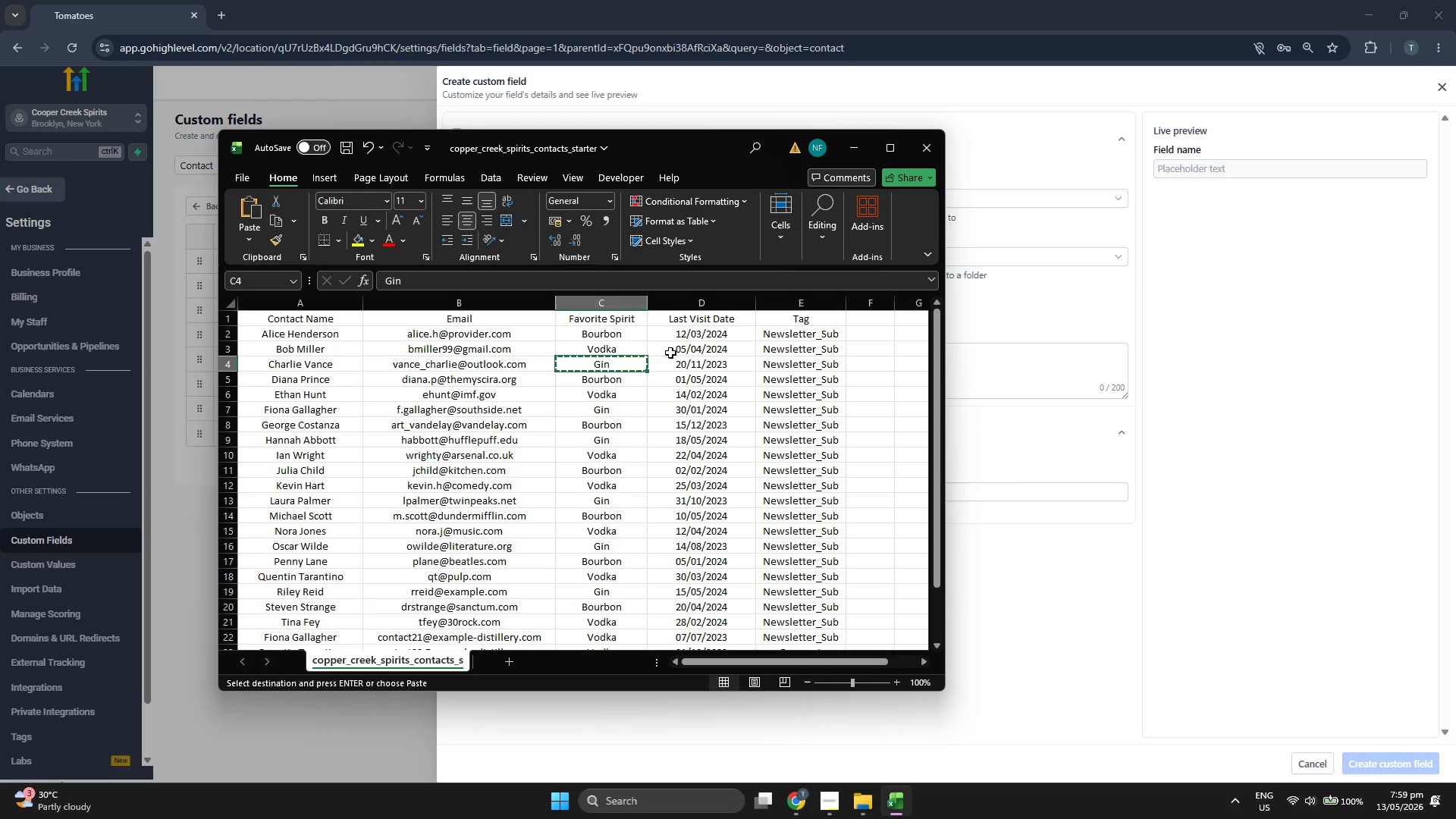 
left_click([689, 318])
 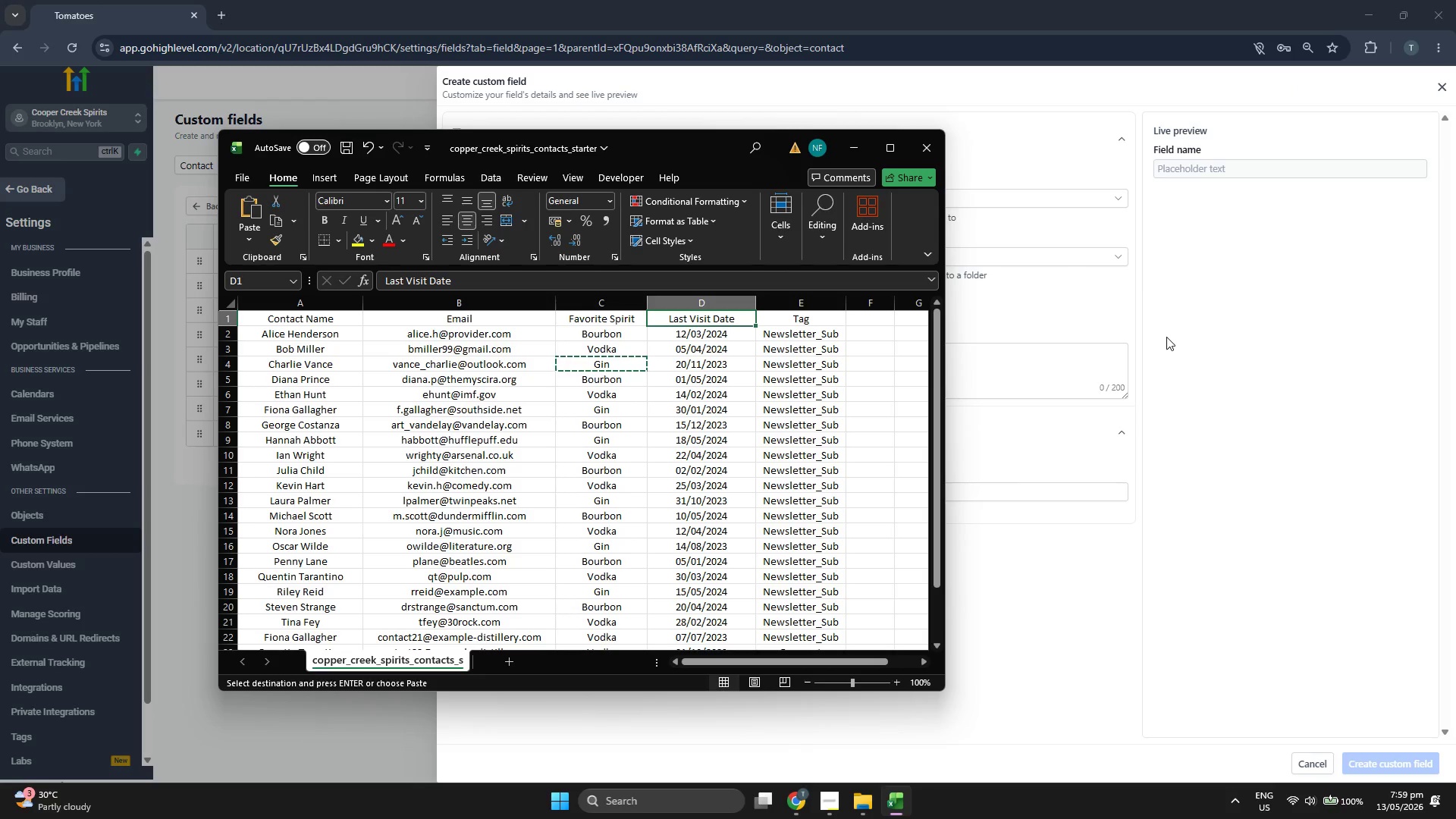 
left_click([1171, 333])
 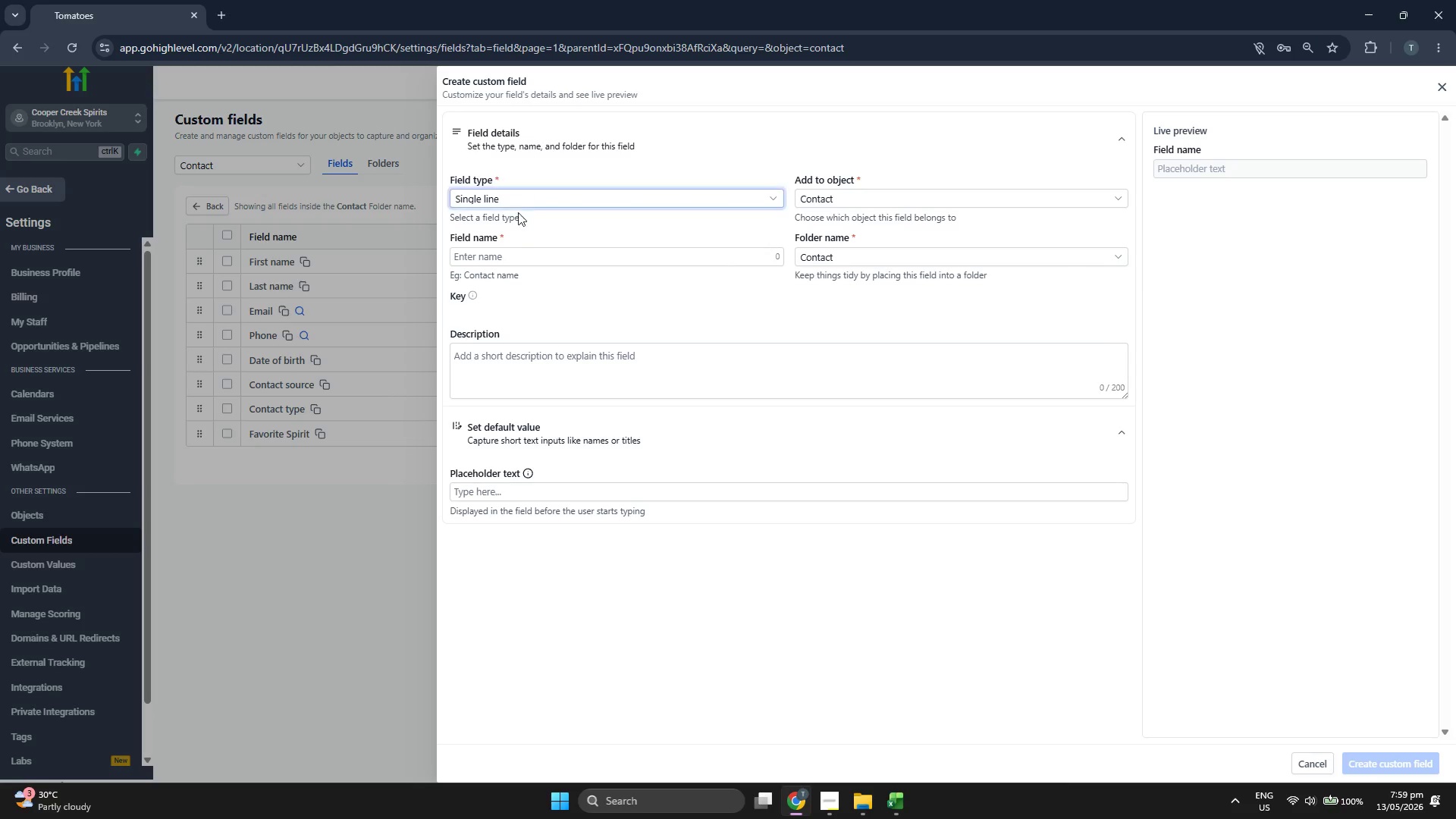 
left_click([504, 259])
 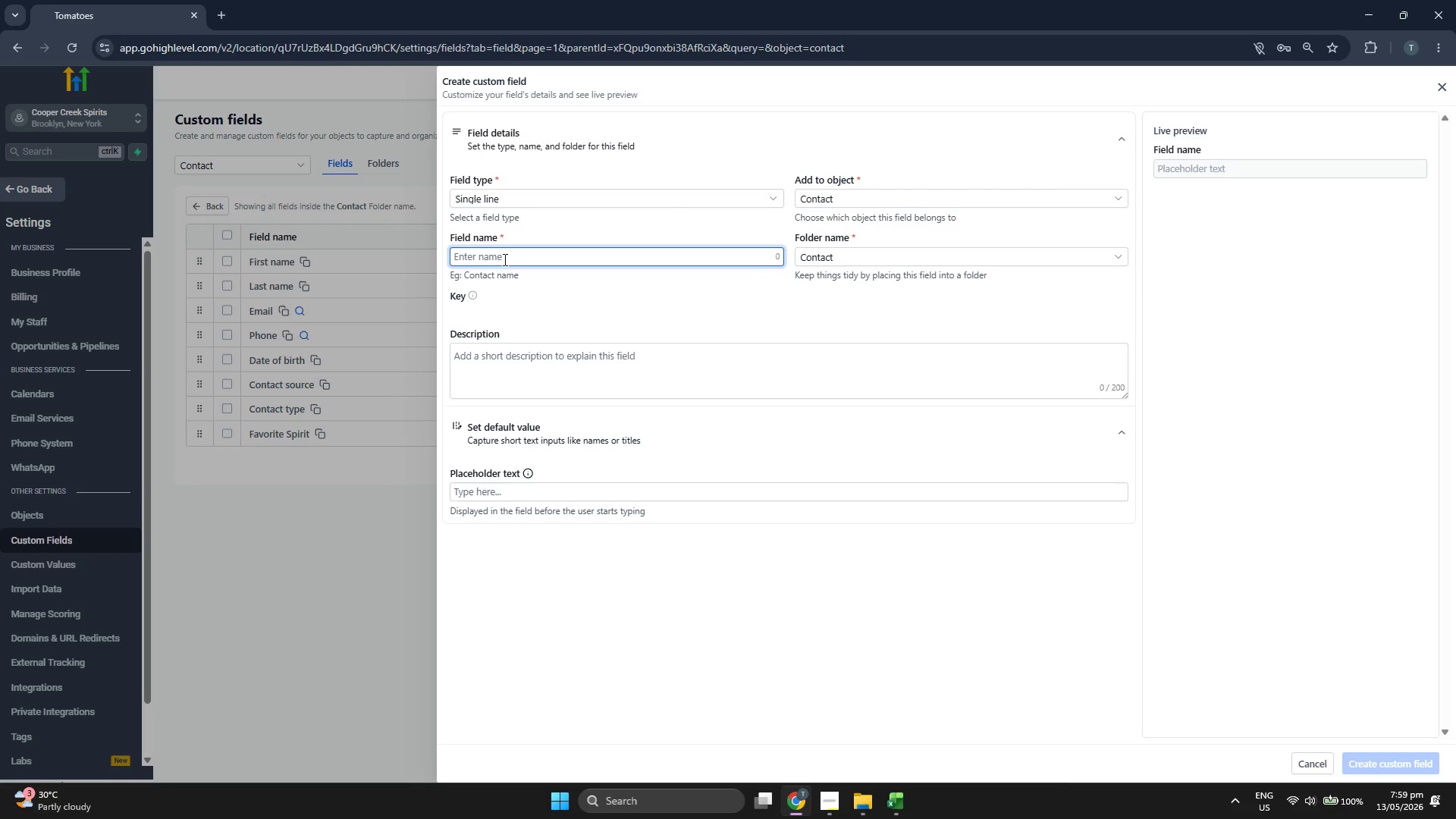 
type(lAS)
key(Backspace)
key(Backspace)
key(Backspace)
type(Last Visit Date)
 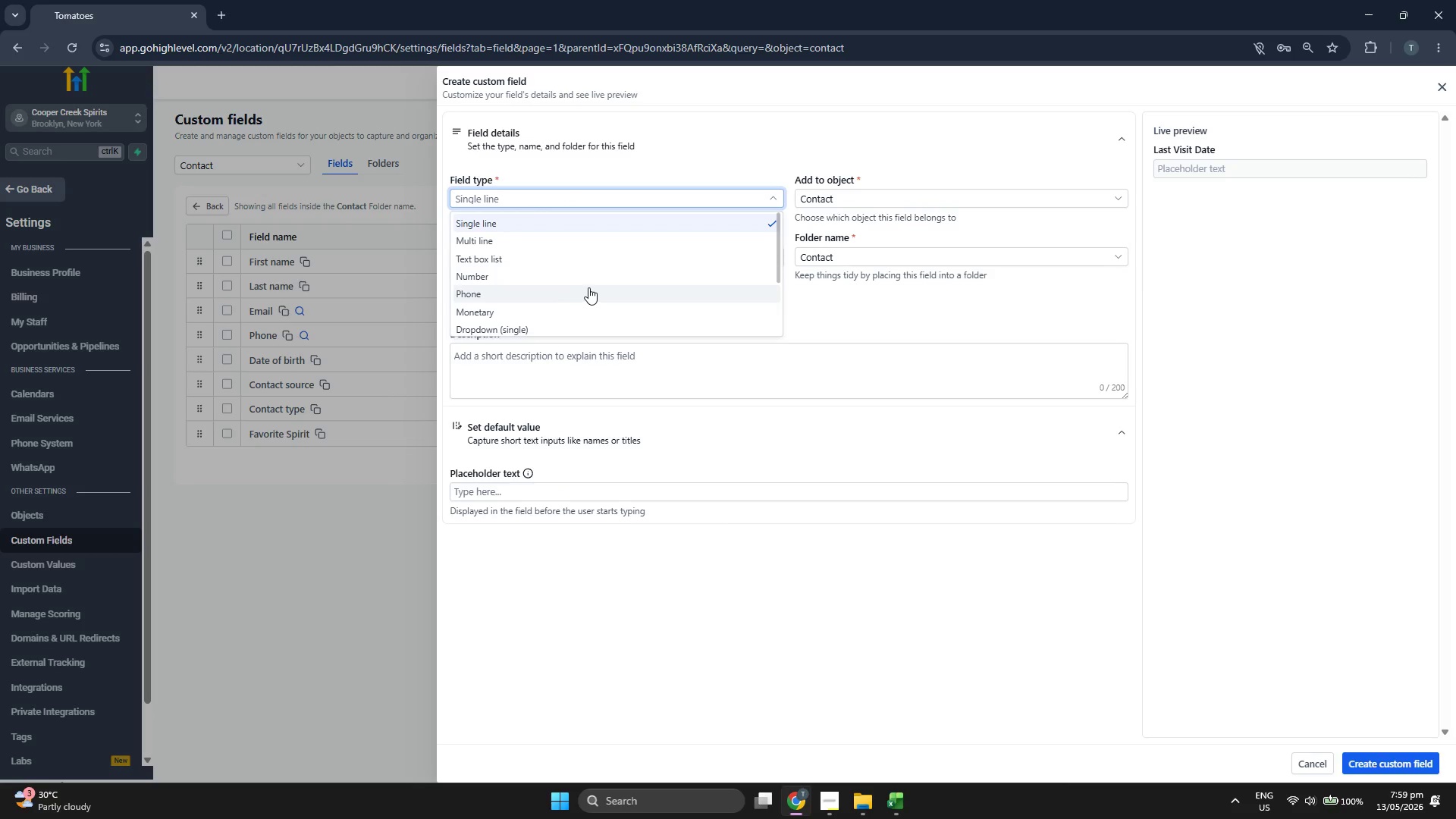 
scroll: coordinate [587, 282], scroll_direction: down, amount: 2.0
 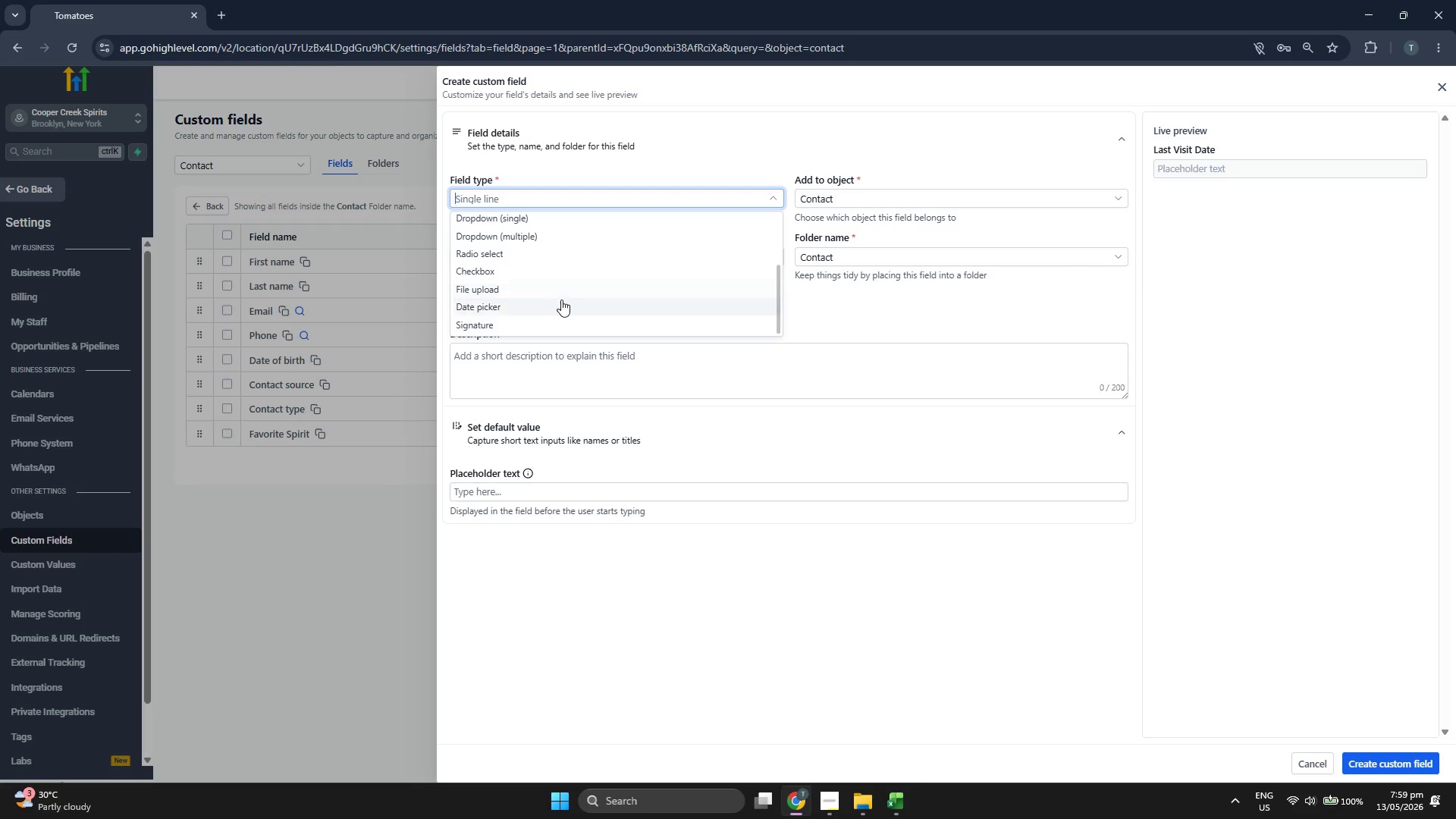 
left_click([560, 300])
 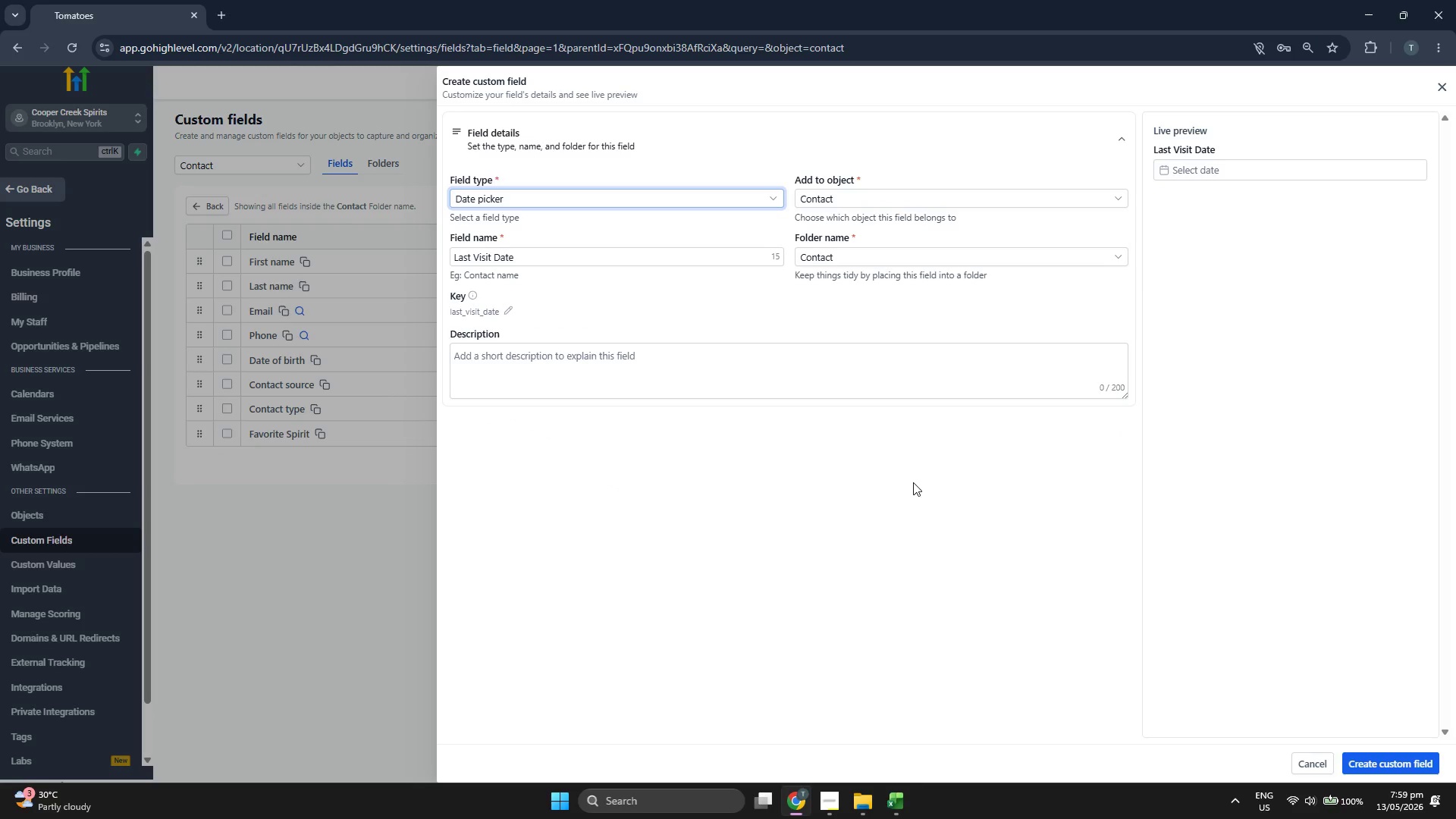 
left_click([913, 482])
 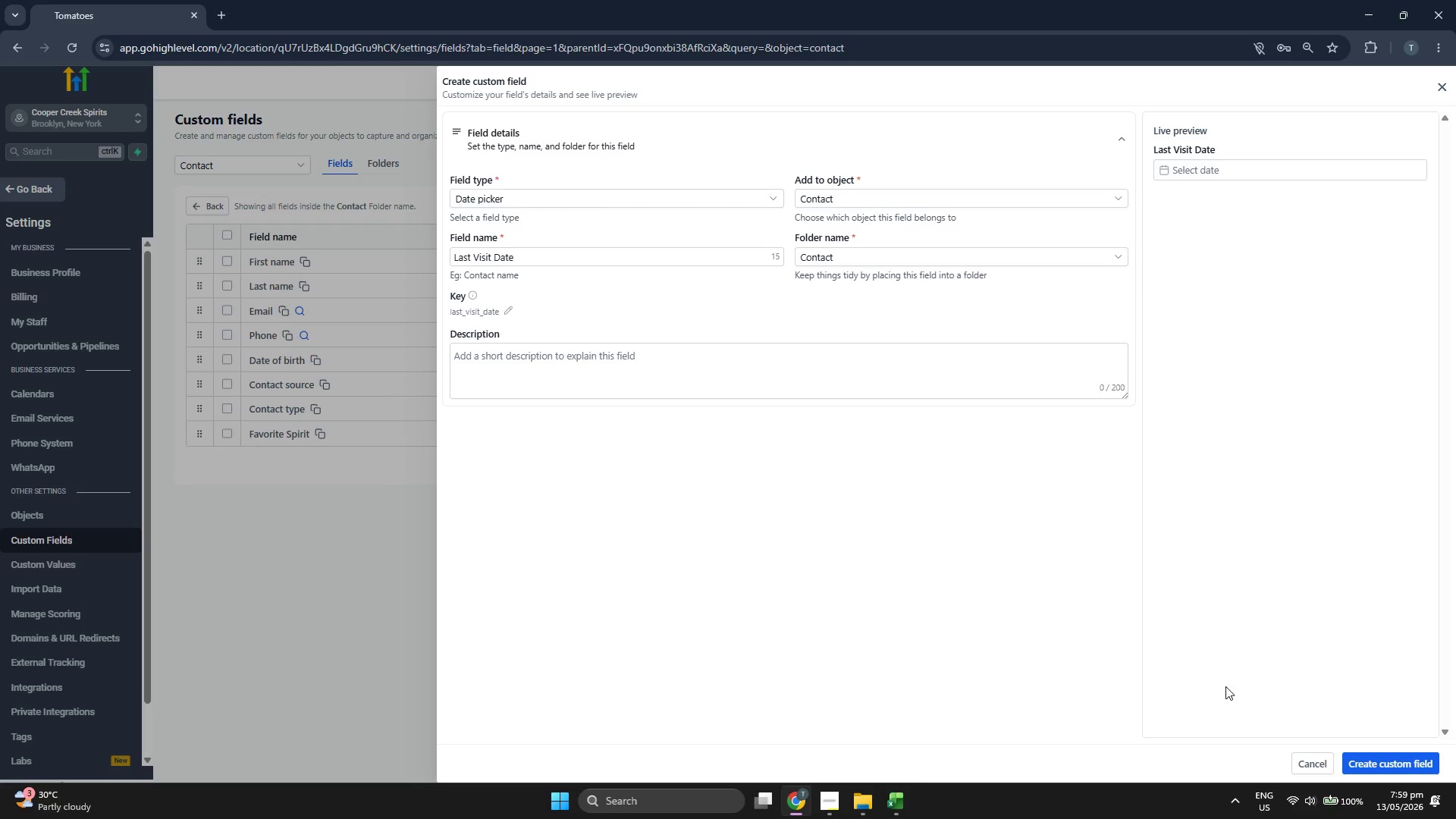 
left_click([1373, 761])
 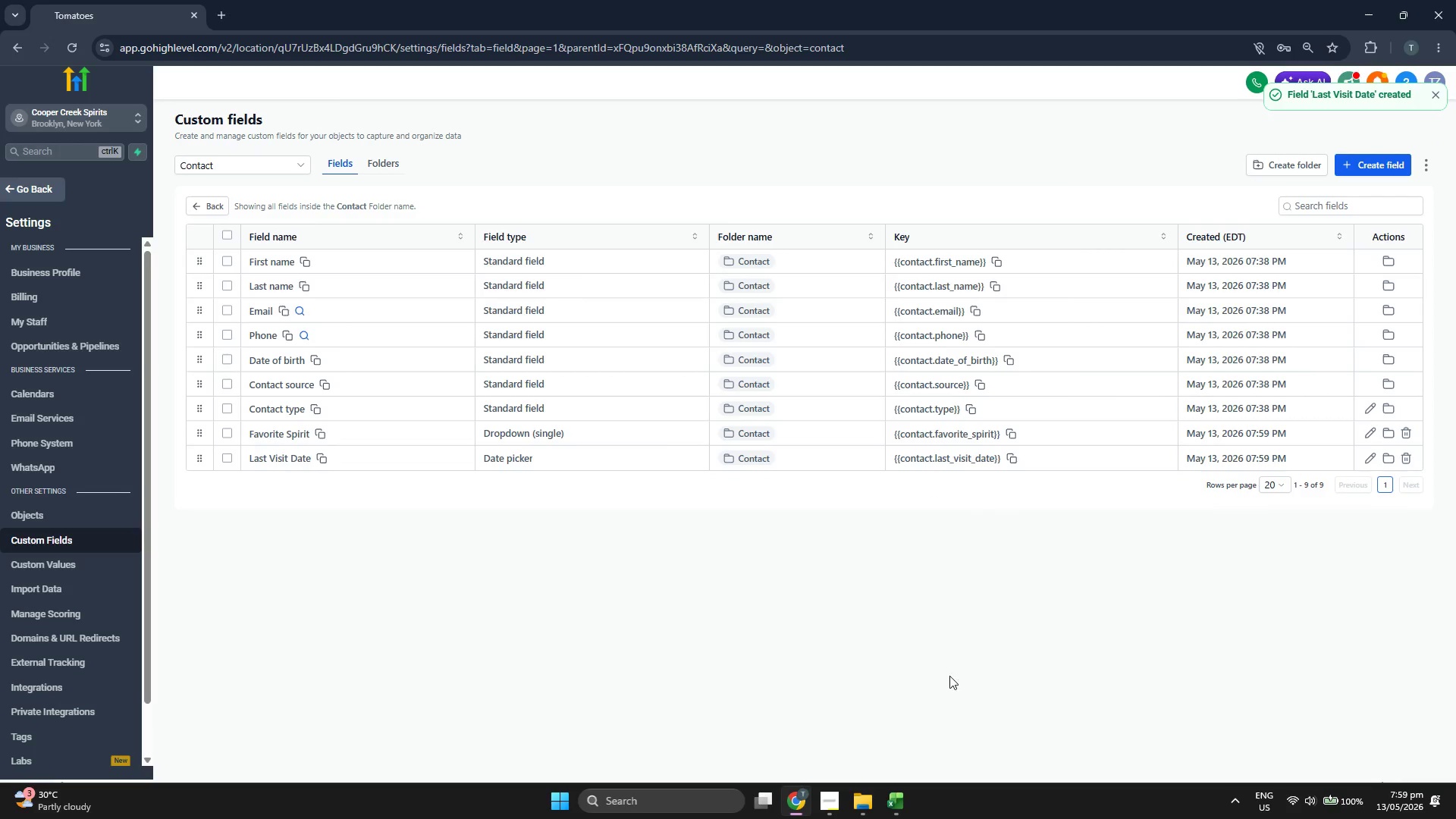 
left_click([899, 803])
 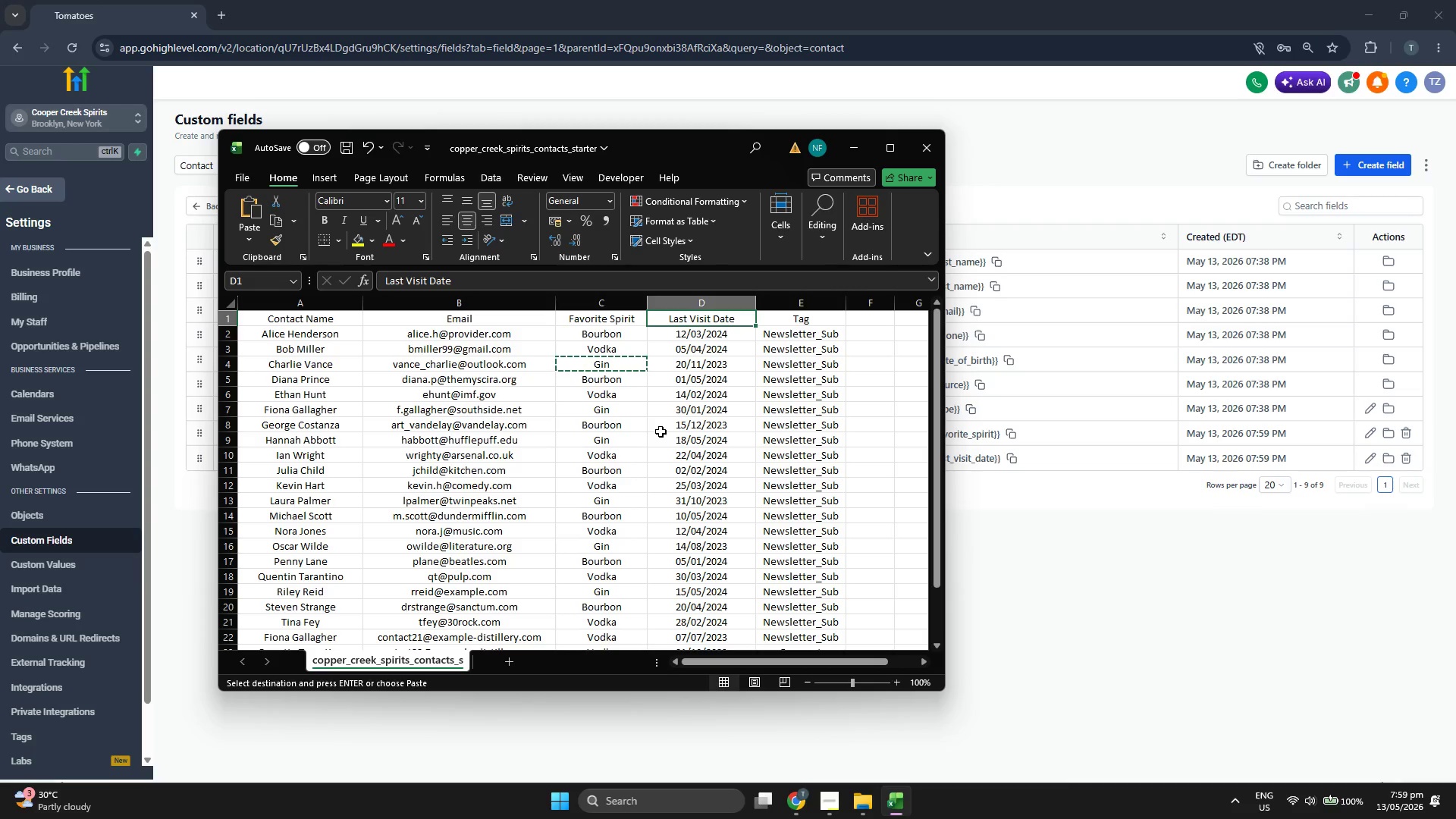 
wait(5.14)
 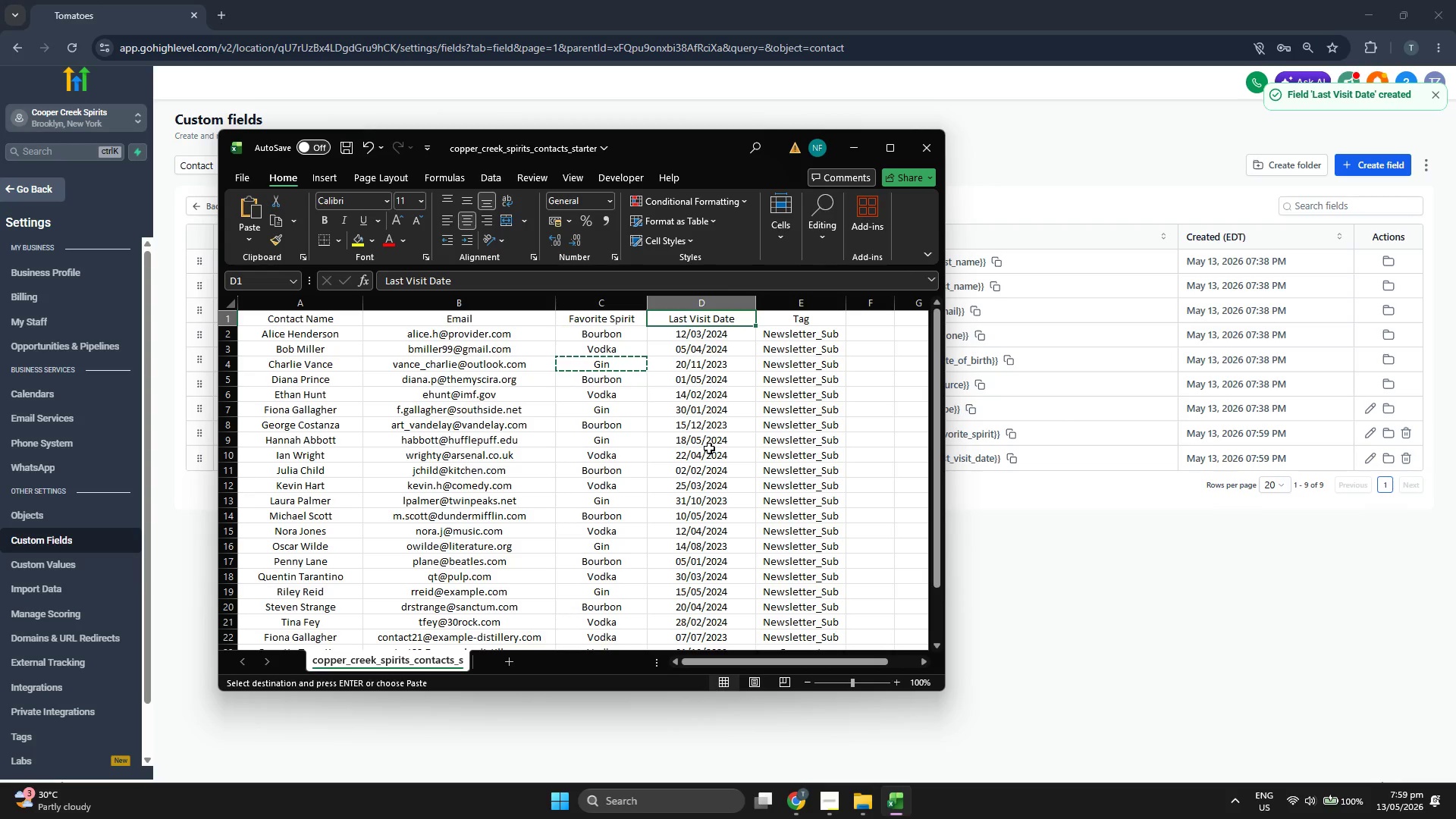 
key(ArrowRight)
 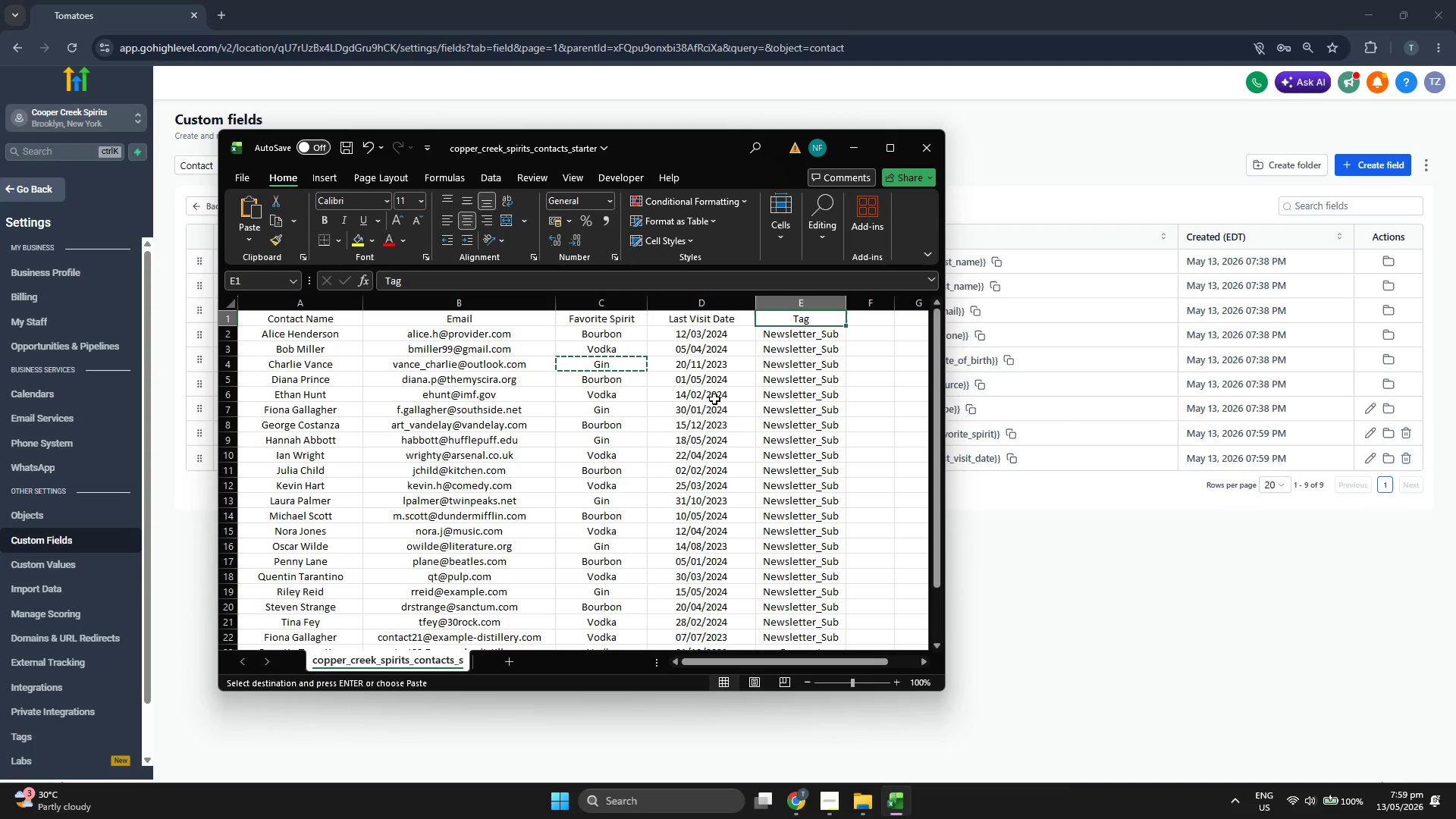 
key(ArrowLeft)
 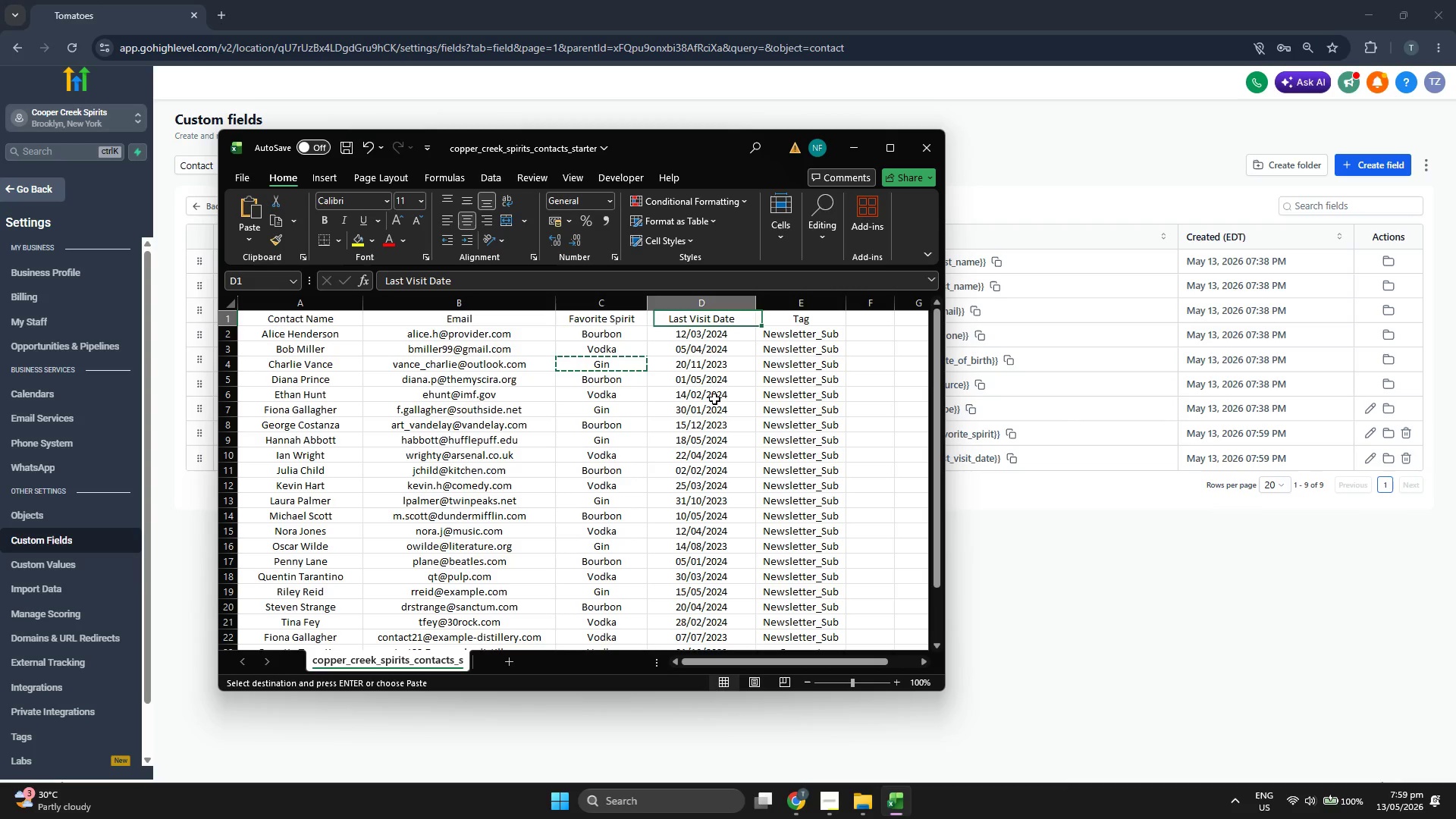 
key(Control+ControlLeft)
 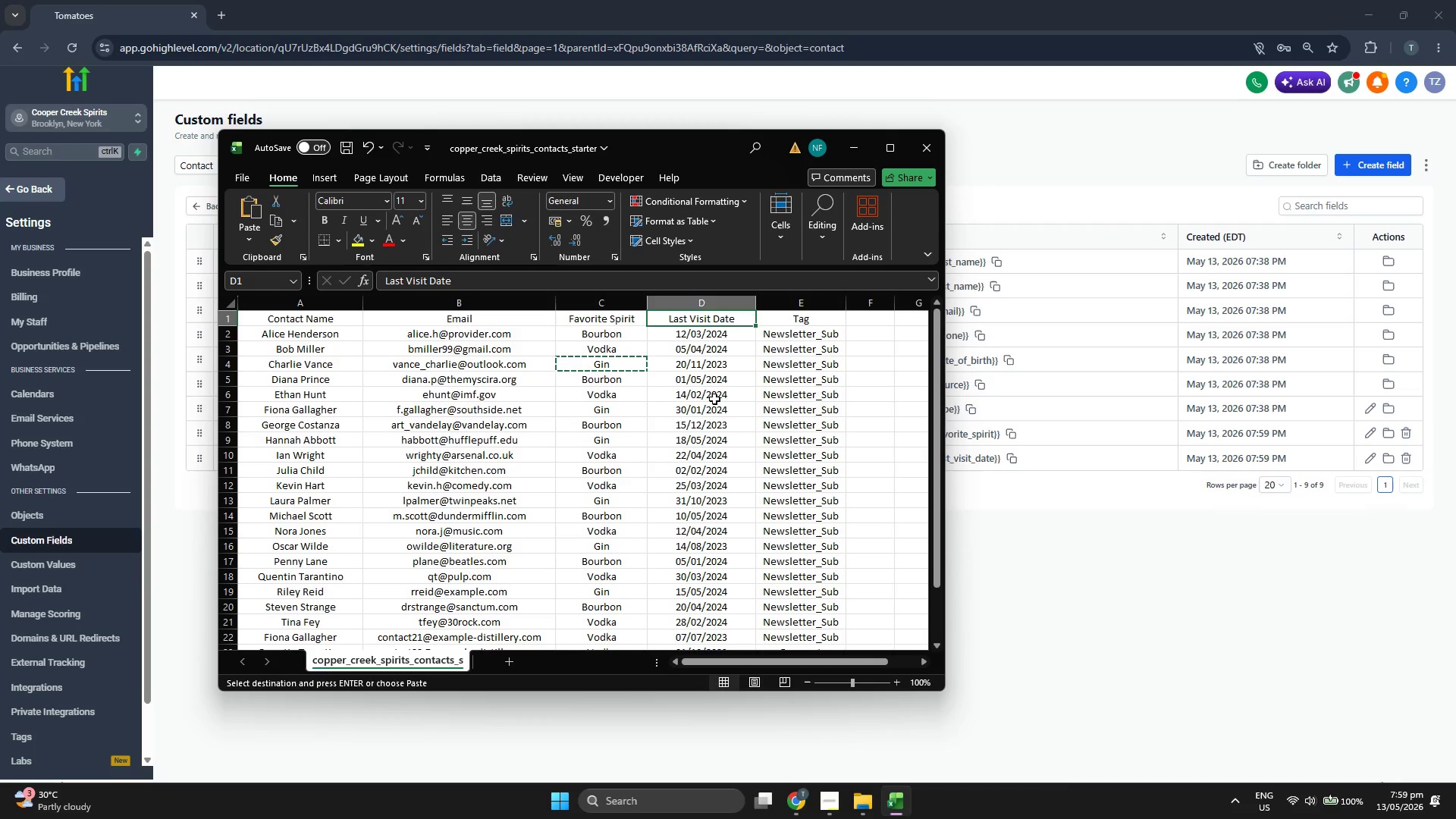 
key(ArrowDown)
 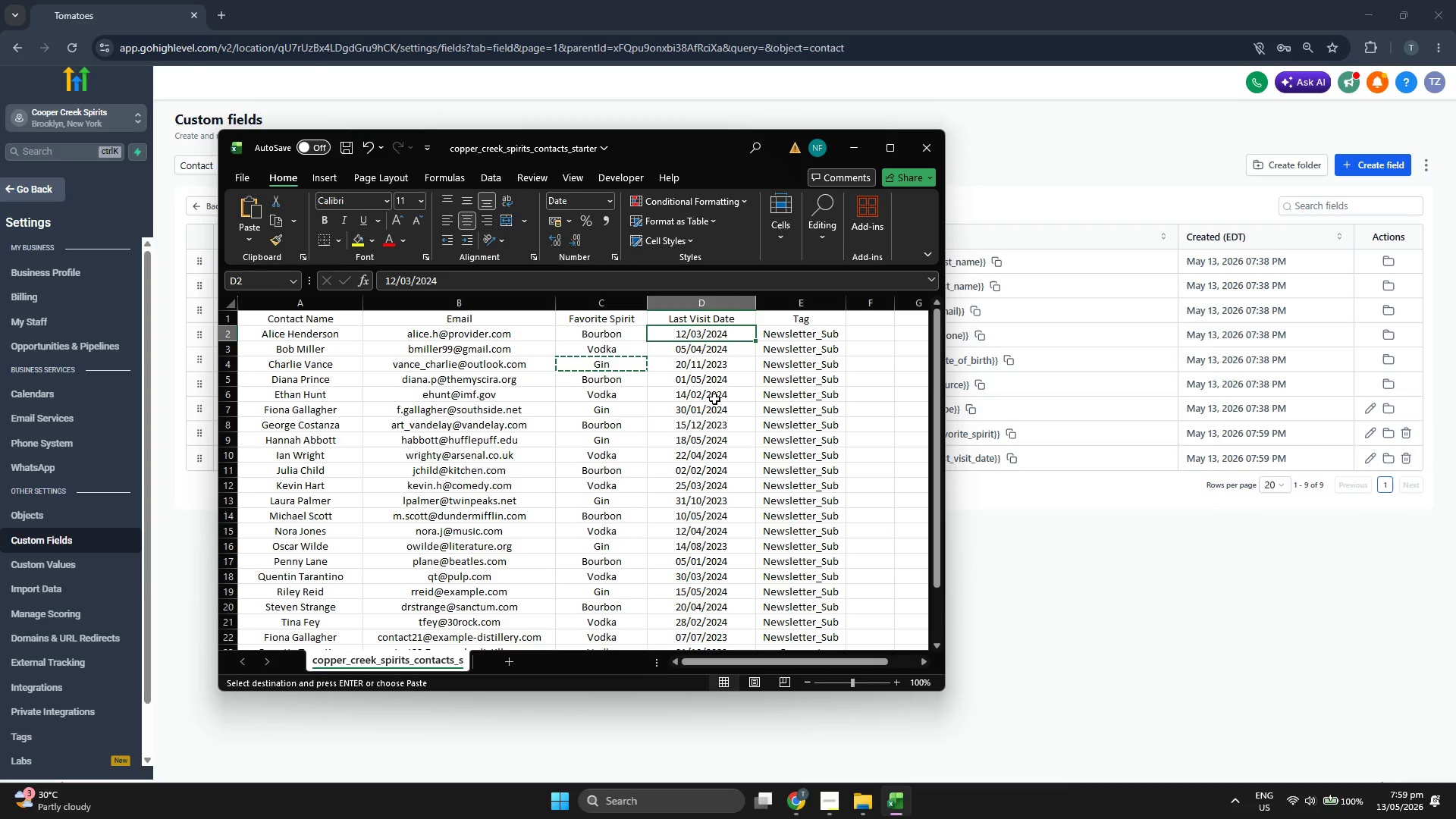 
key(ArrowRight)
 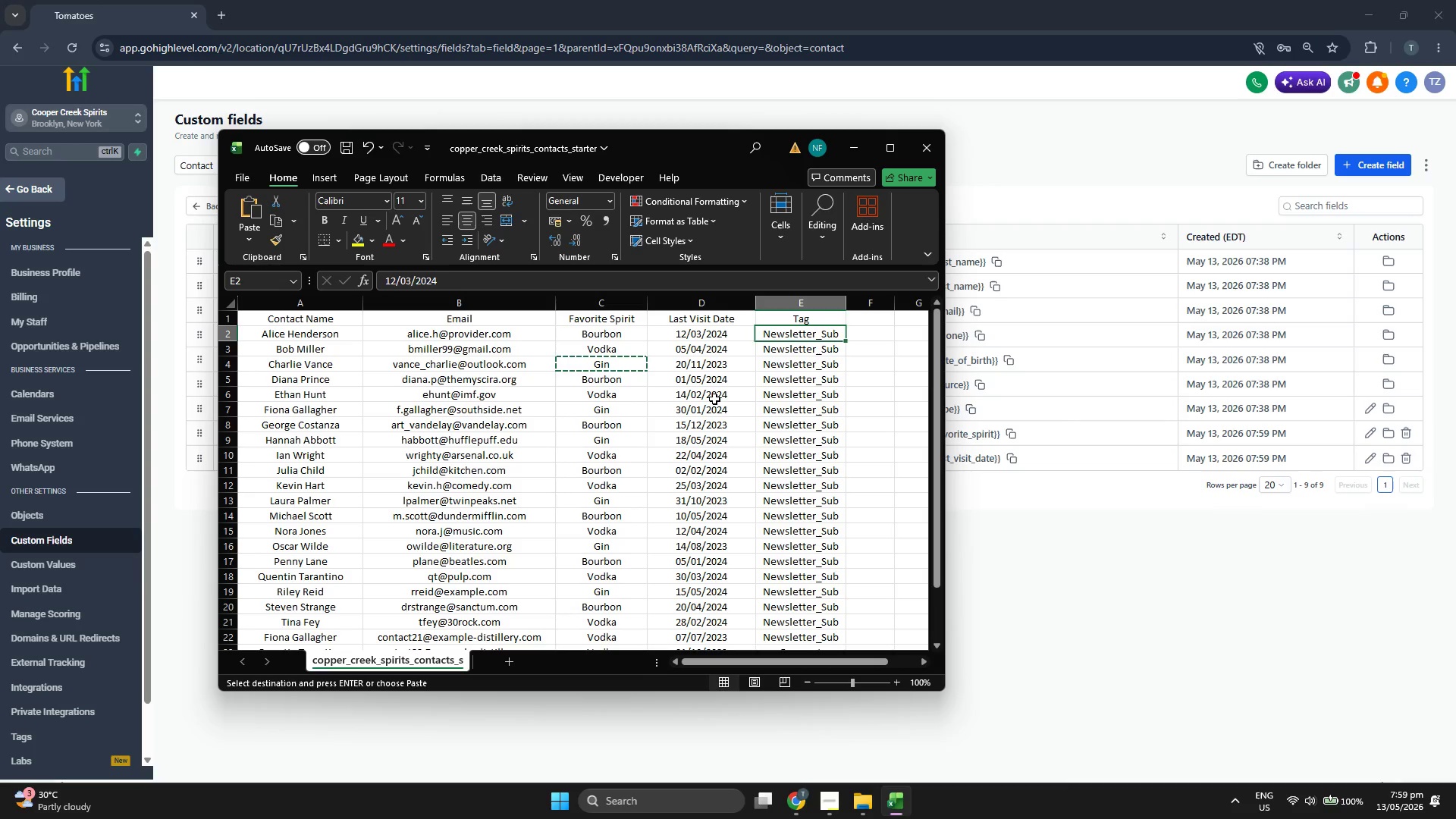 
key(Control+C)
 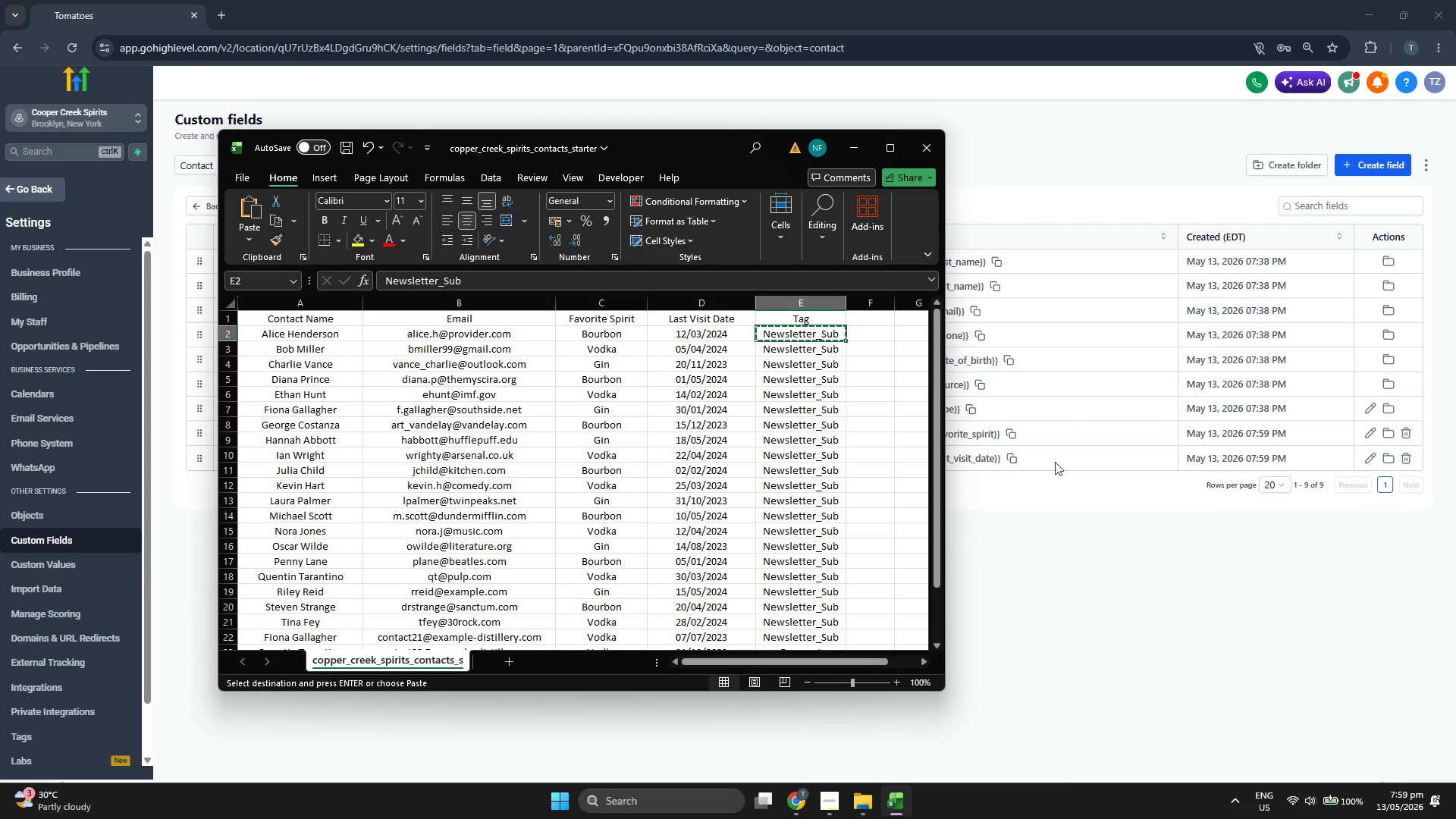 
left_click([1087, 585])
 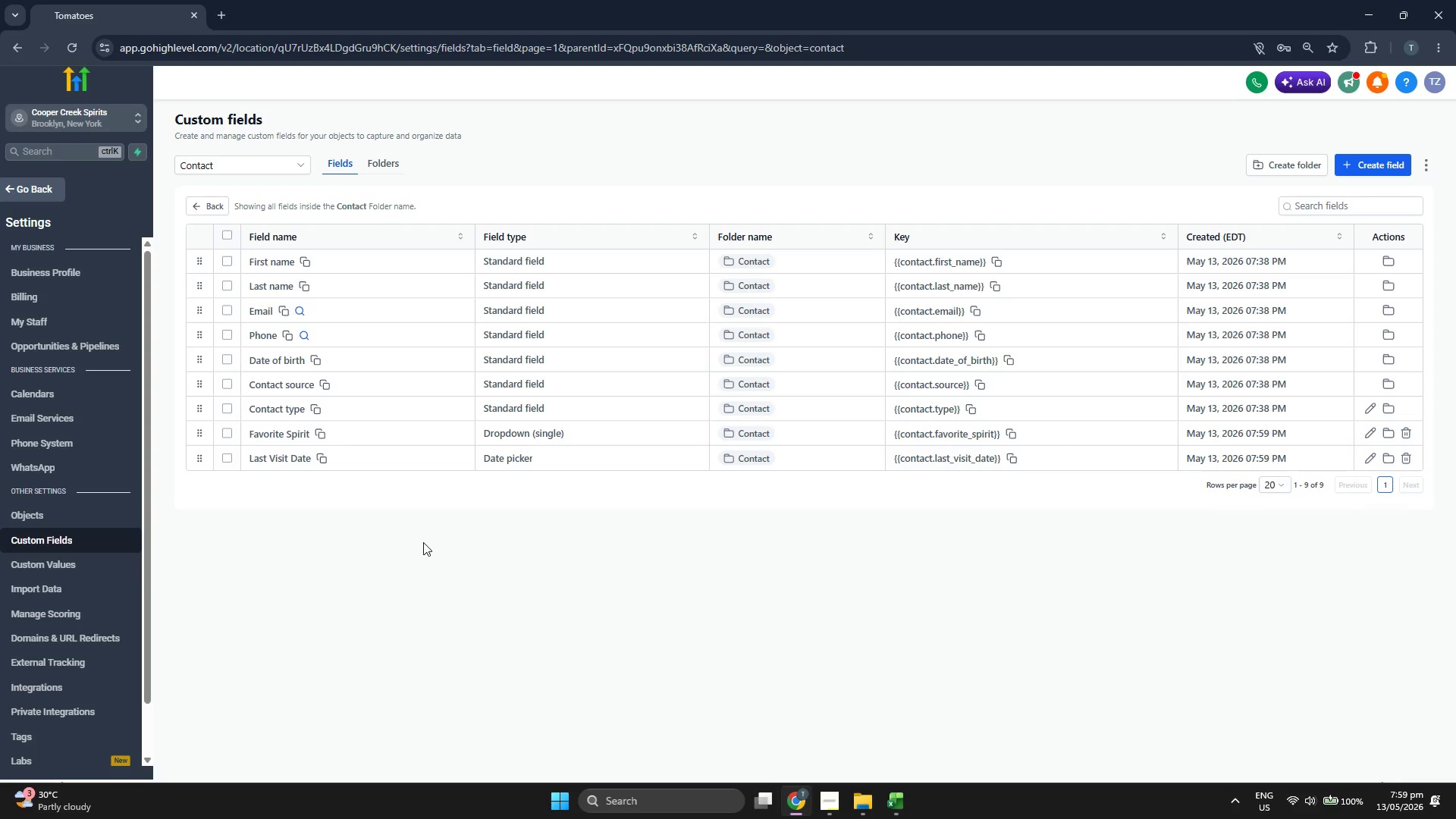 
wait(5.64)
 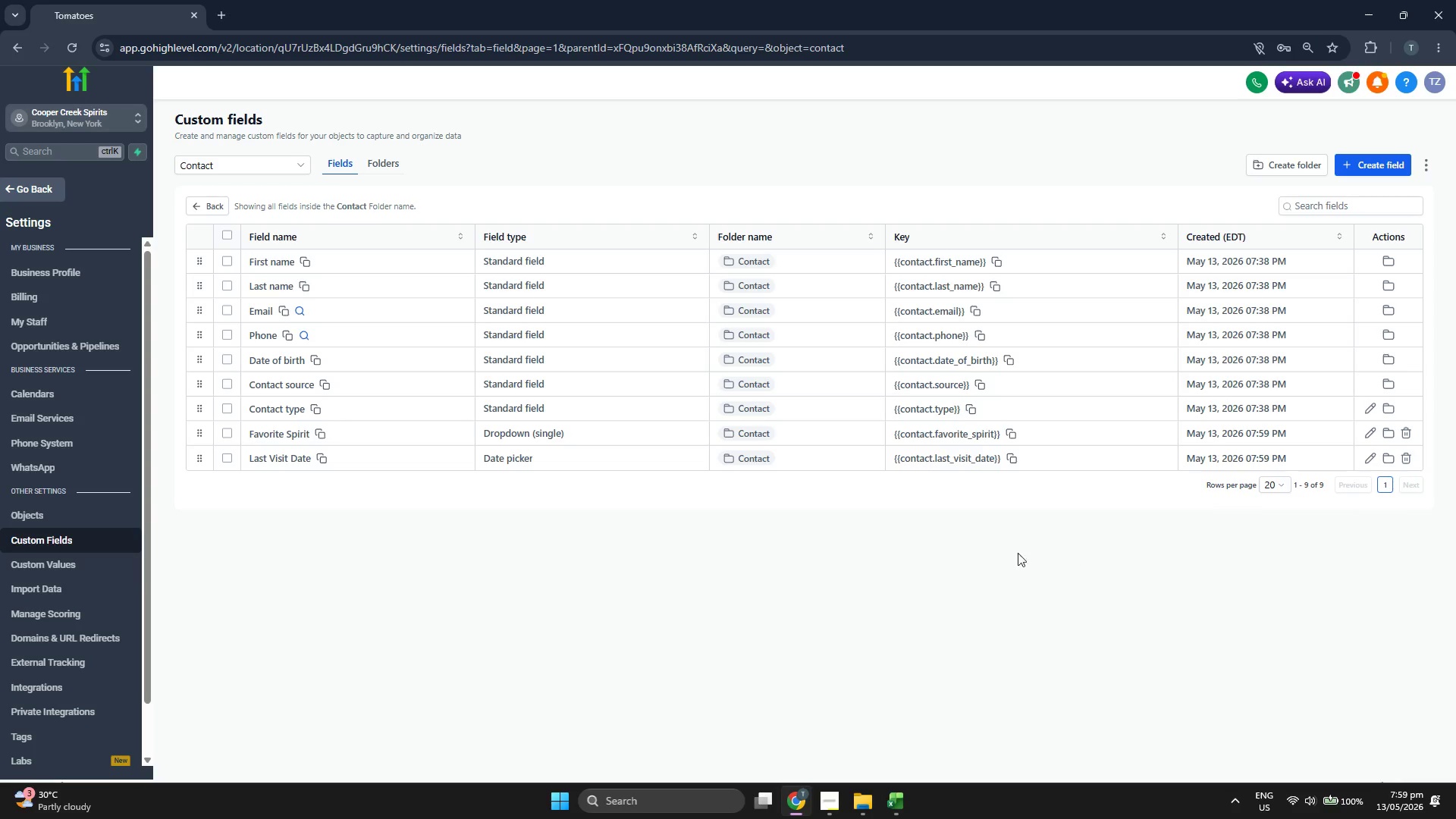 
left_click([59, 733])
 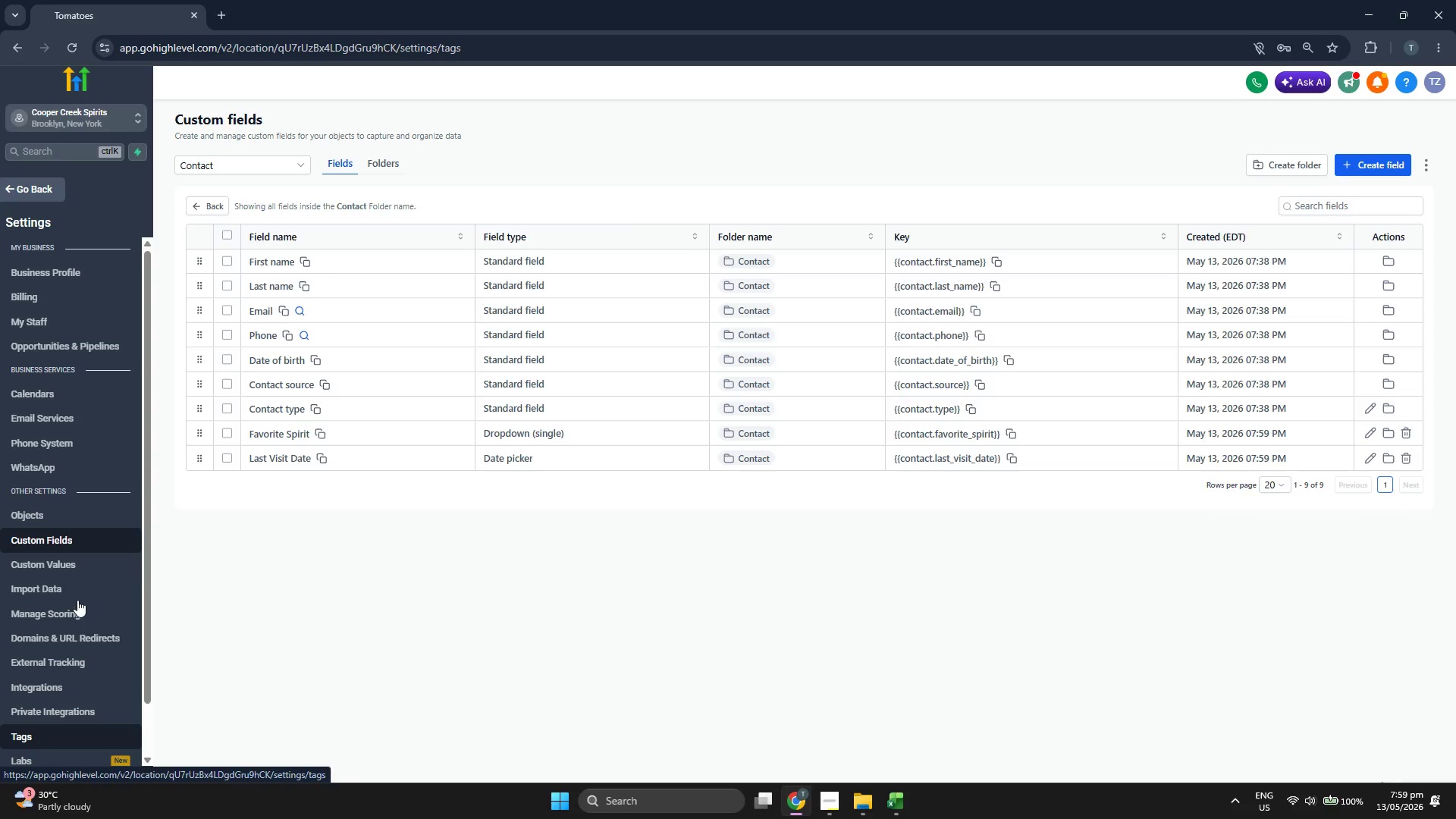 
scroll: coordinate [77, 600], scroll_direction: down, amount: 1.0
 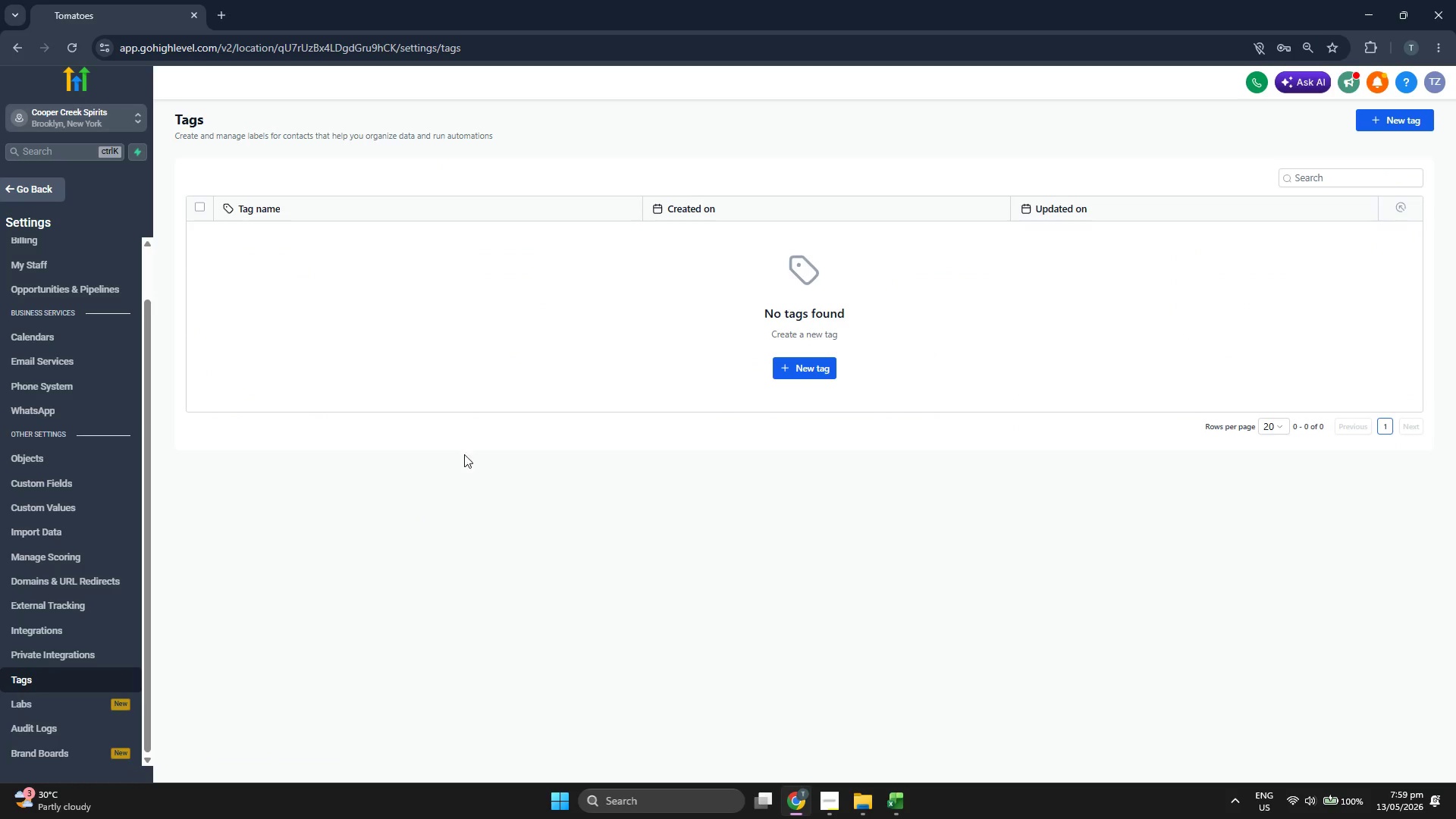 
left_click([819, 370])
 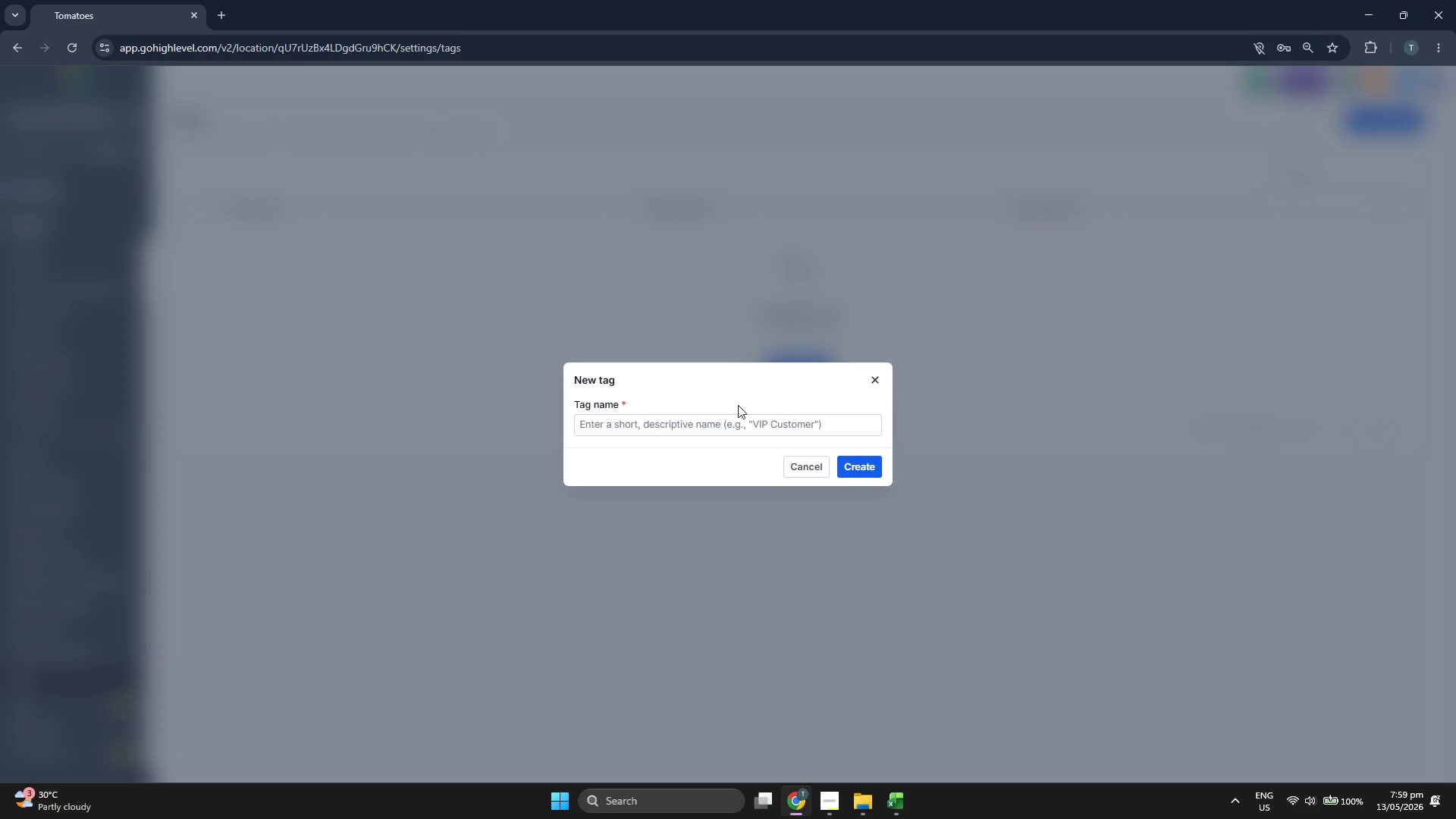 
left_click([723, 419])
 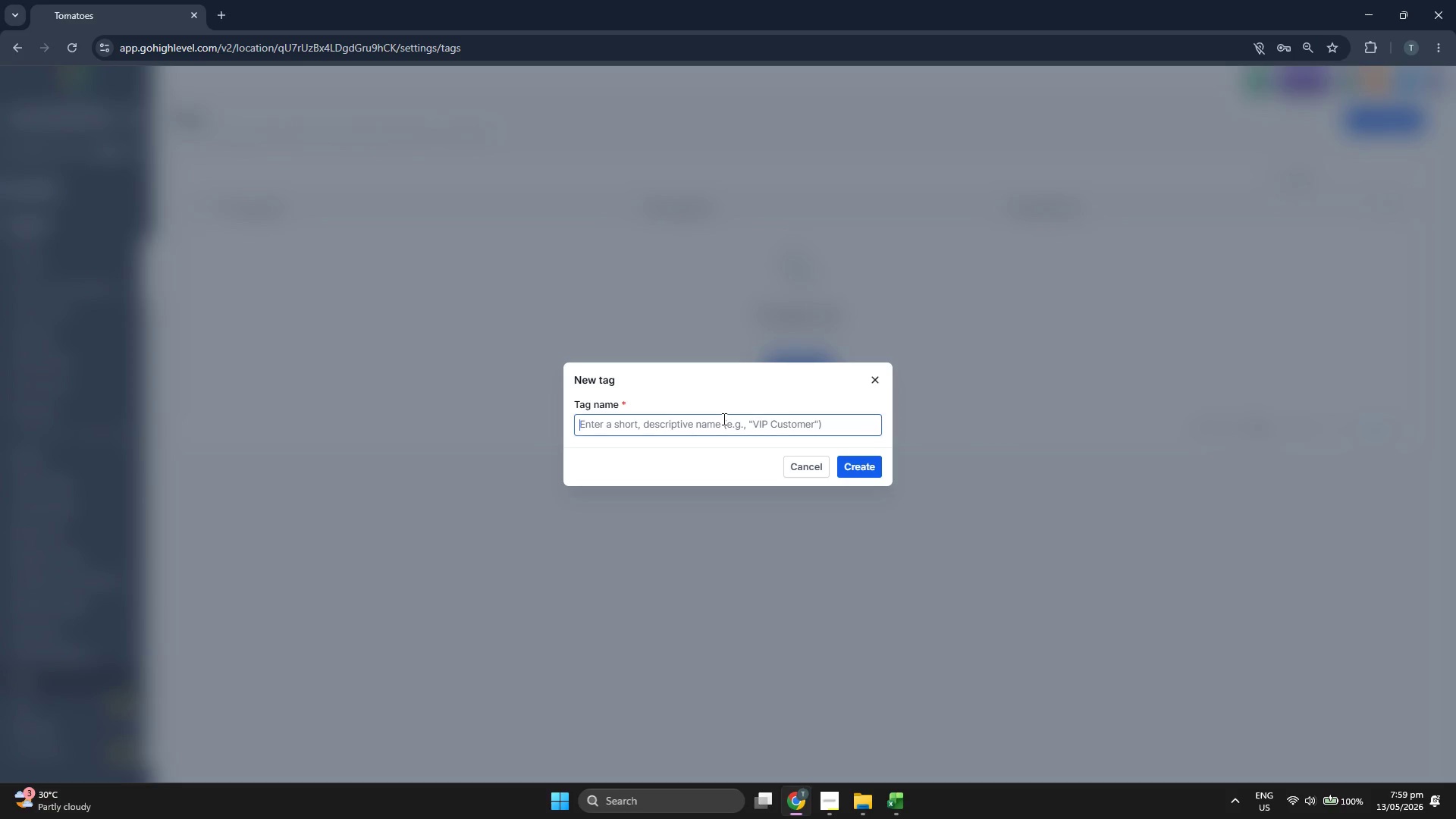 
key(Control+V)
 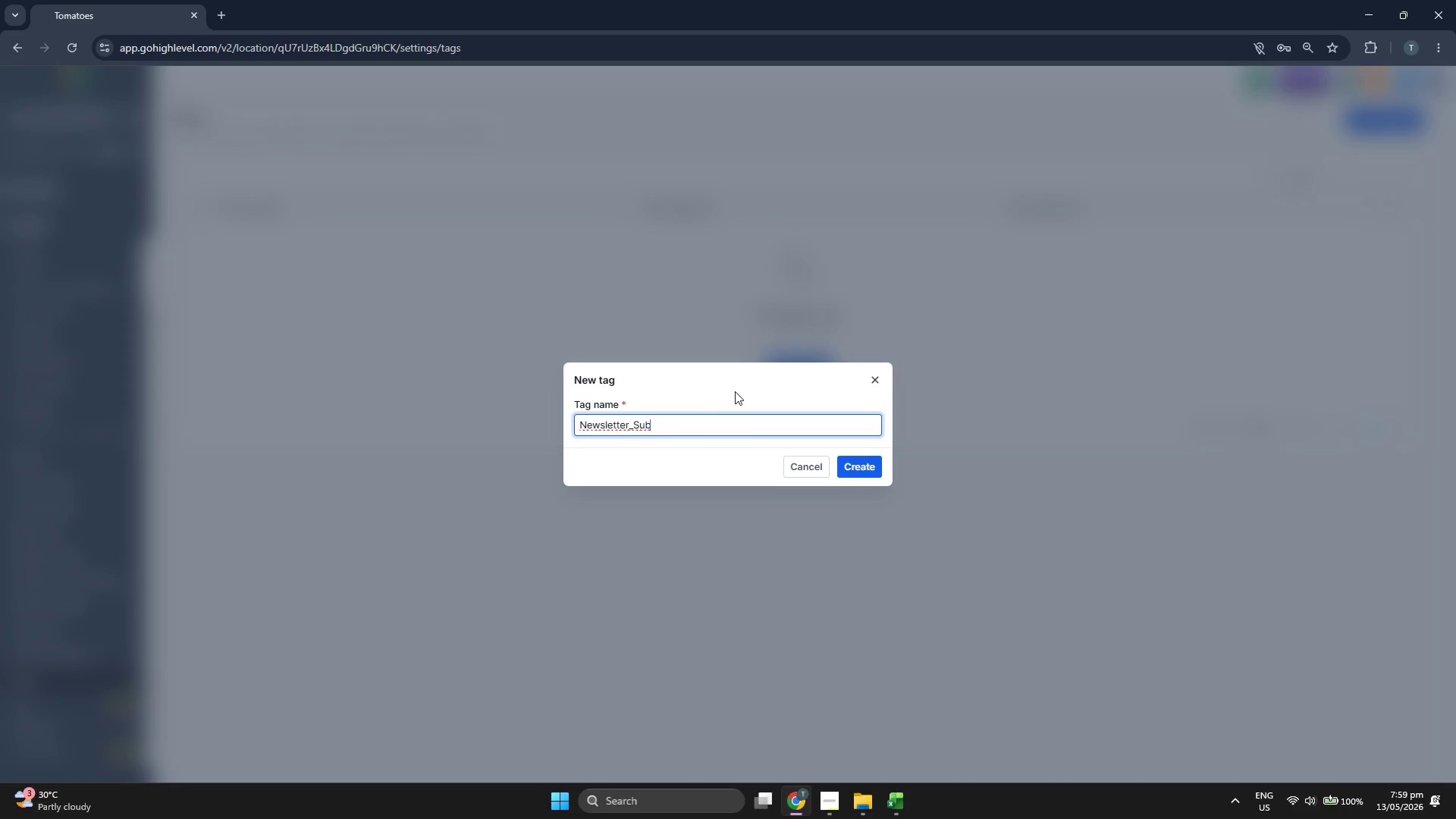 
left_click([736, 391])
 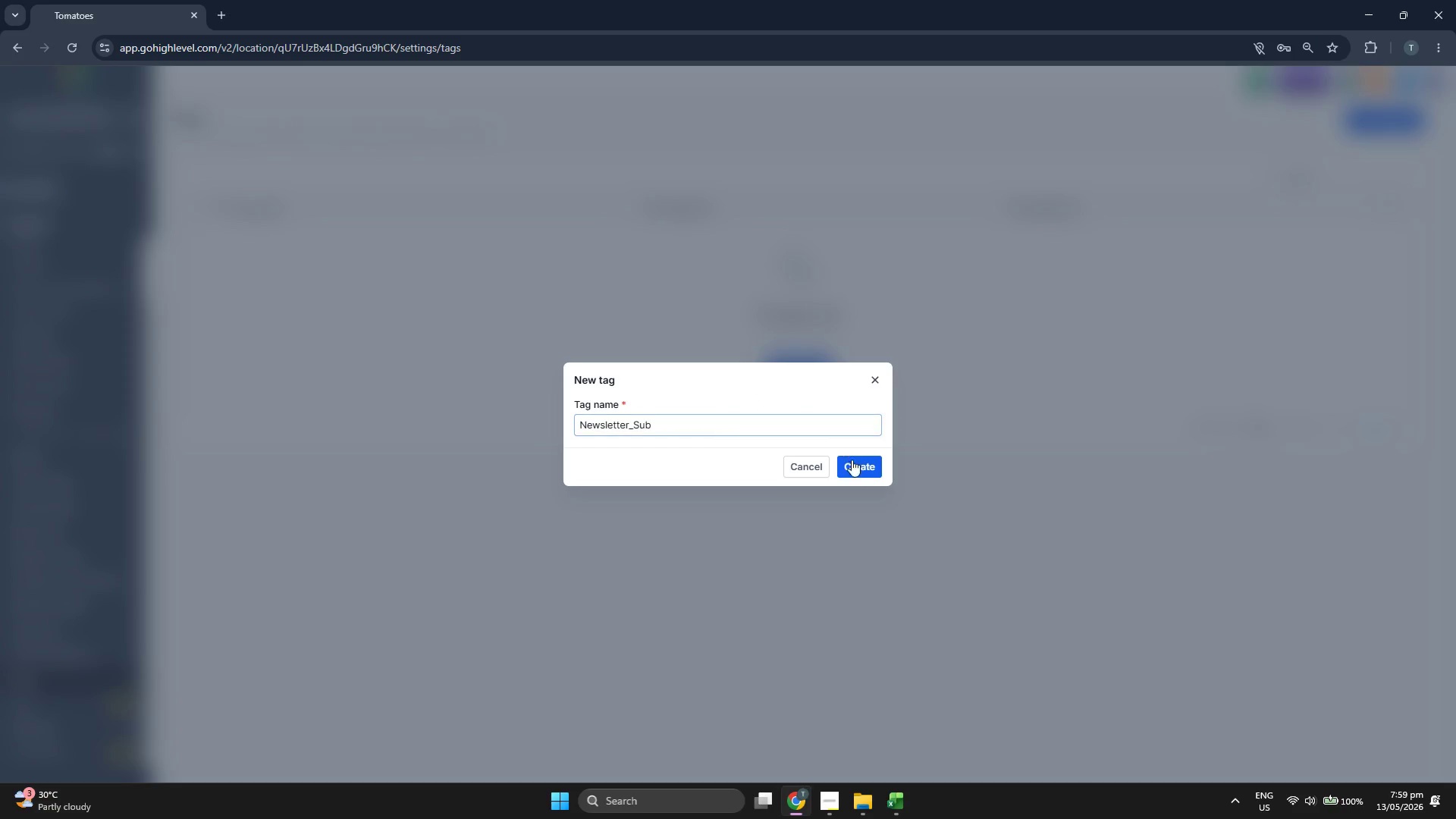 
left_click([859, 467])
 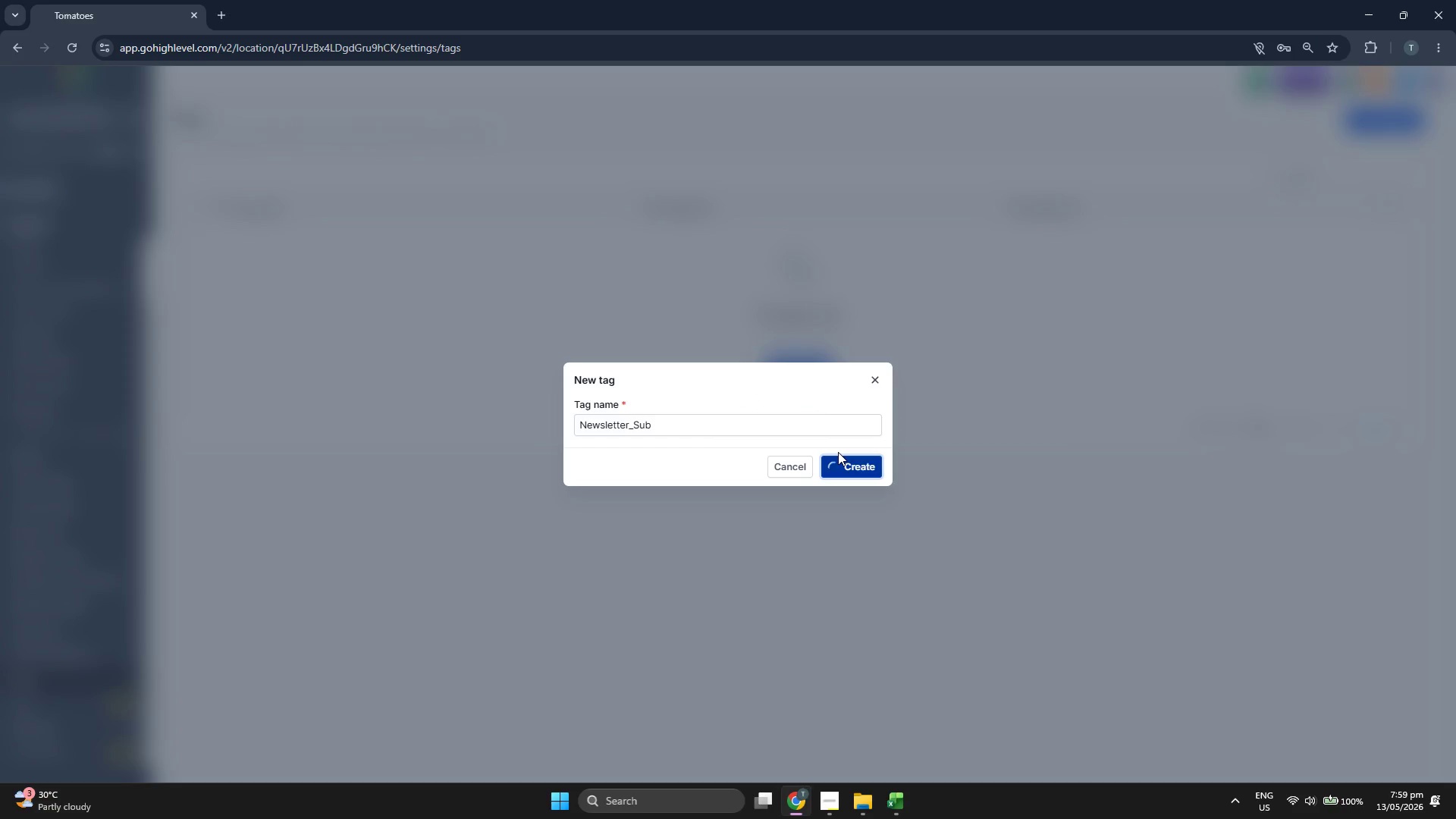 
wait(8.62)
 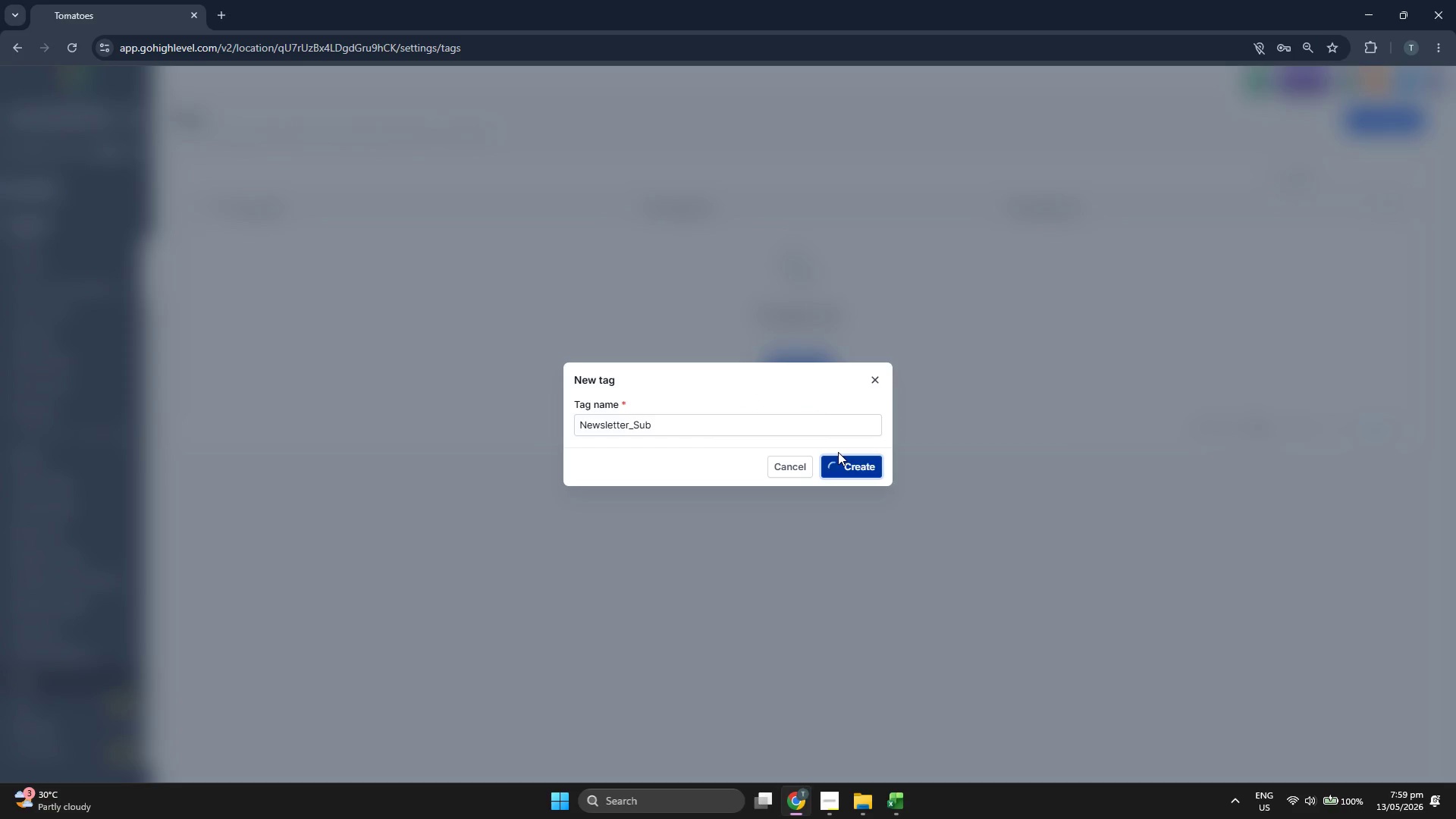 
left_click([89, 482])
 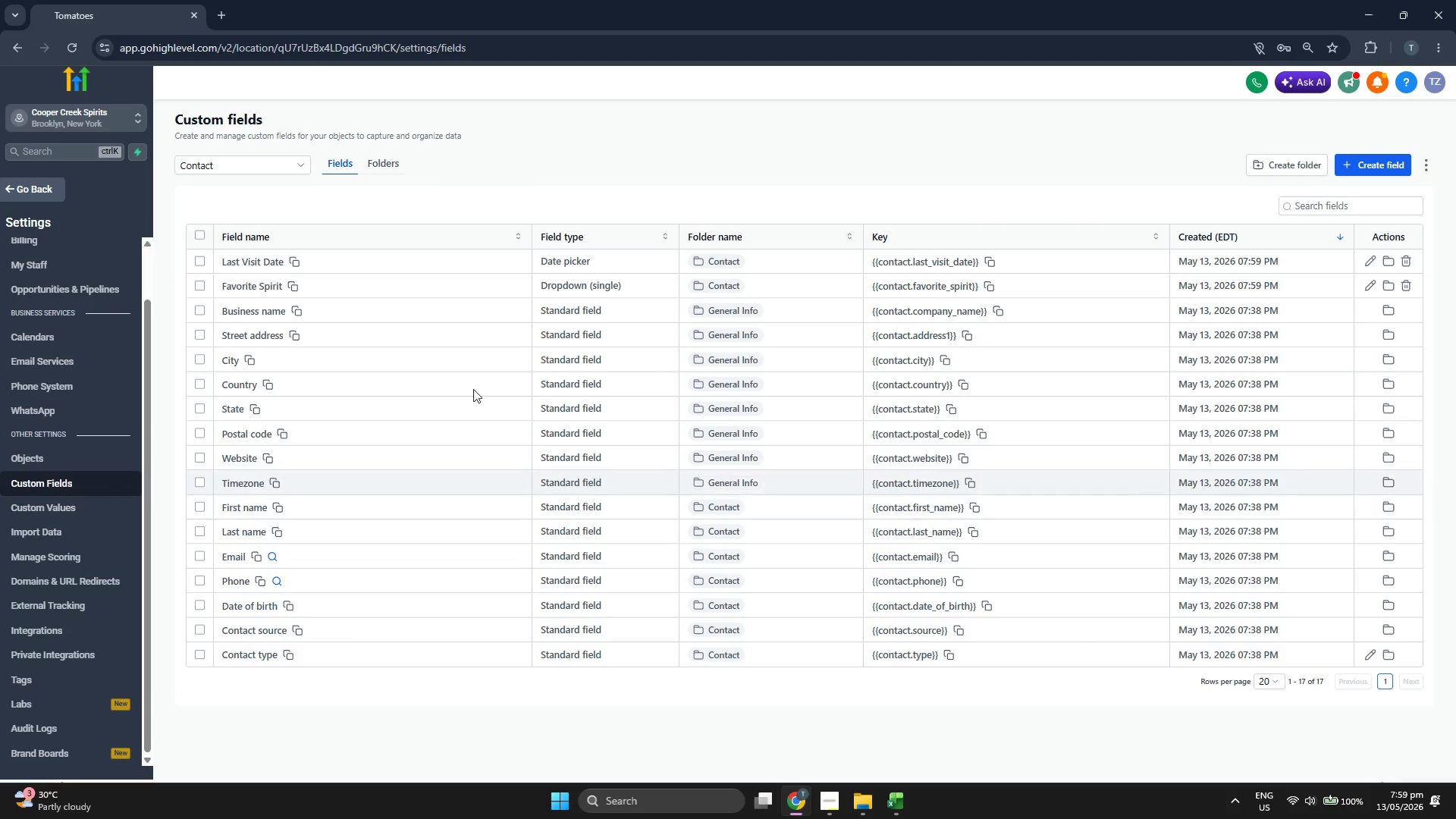 
left_click([387, 154])
 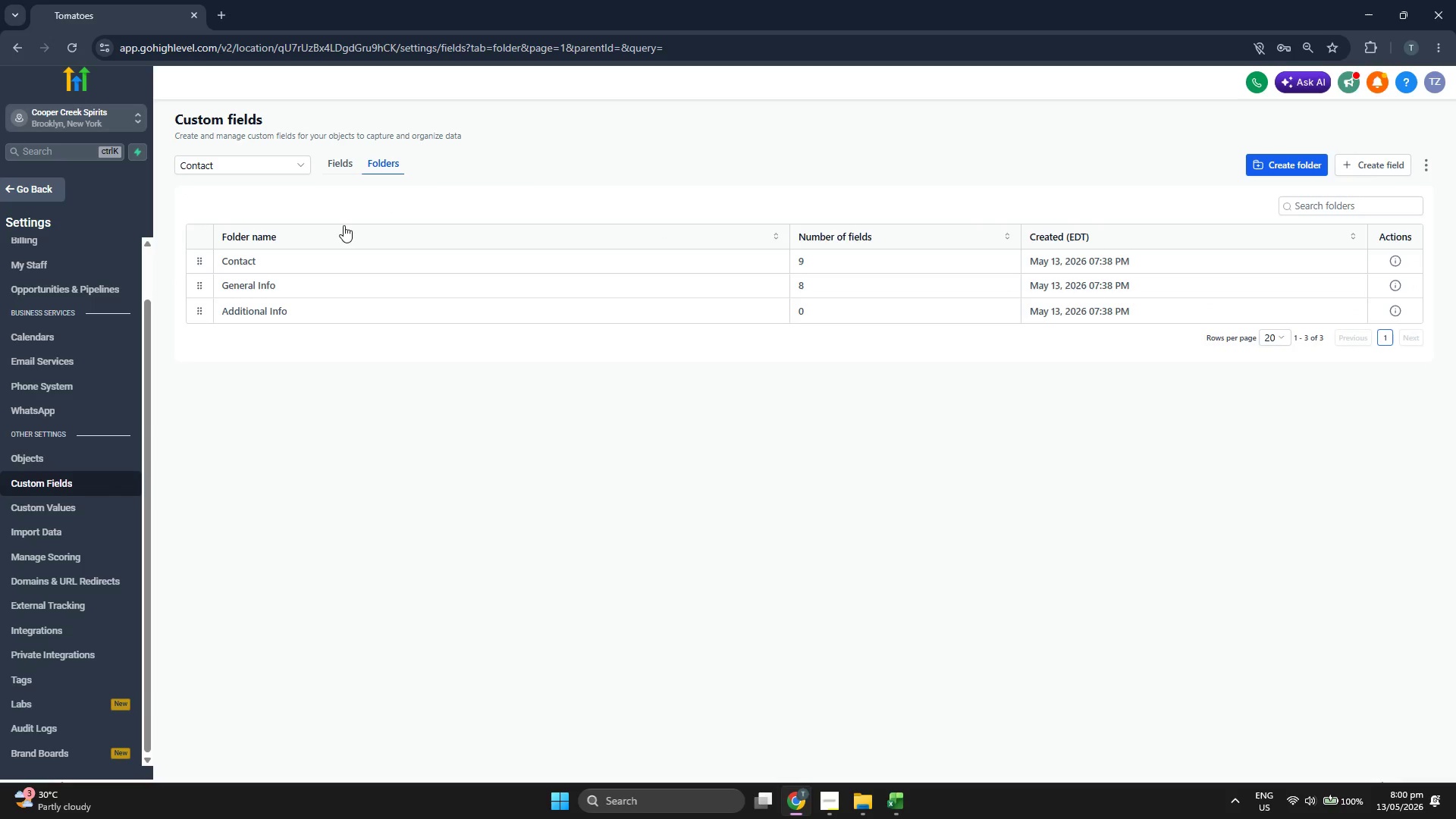 
left_click([240, 264])
 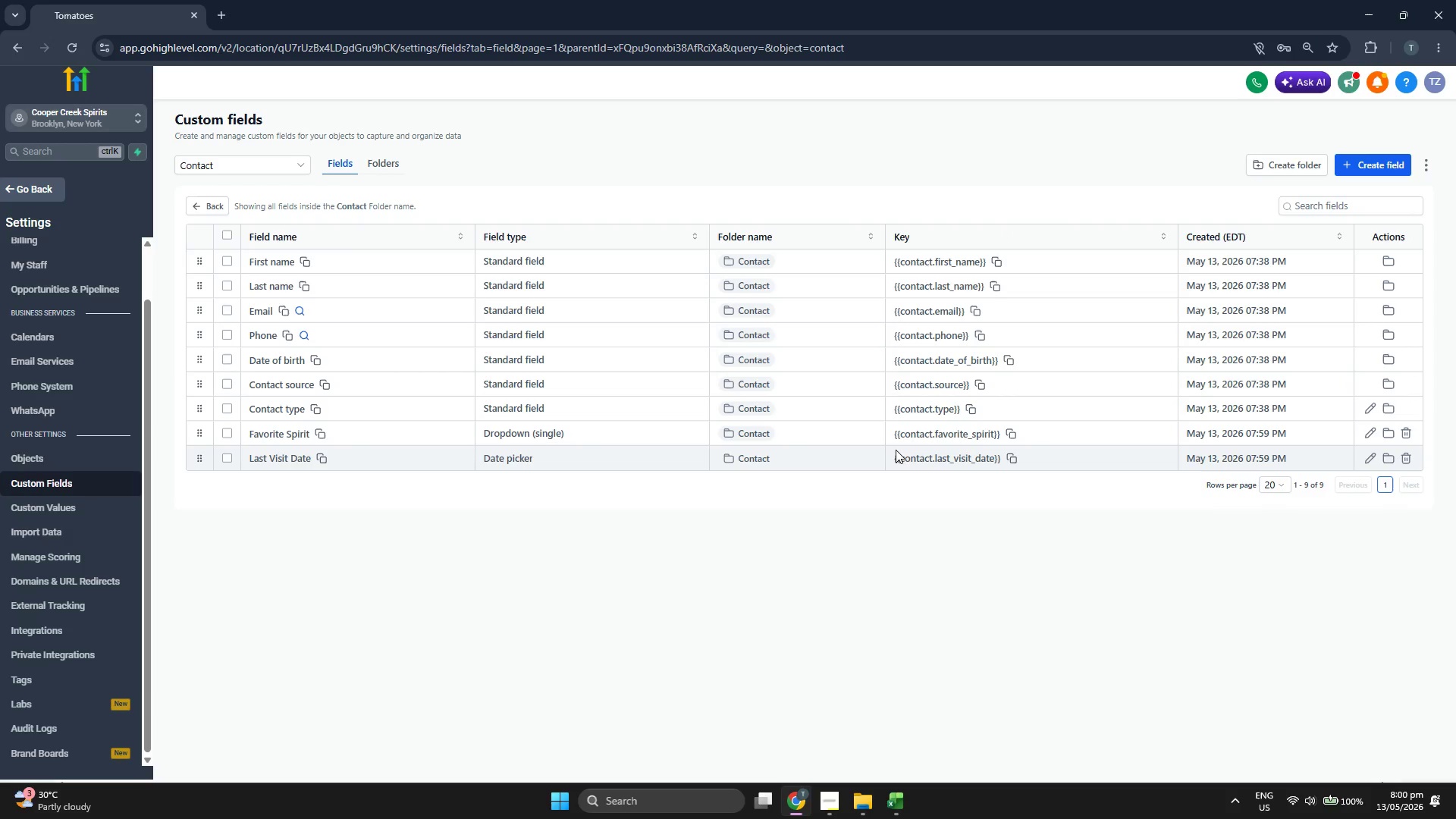 
wait(11.05)
 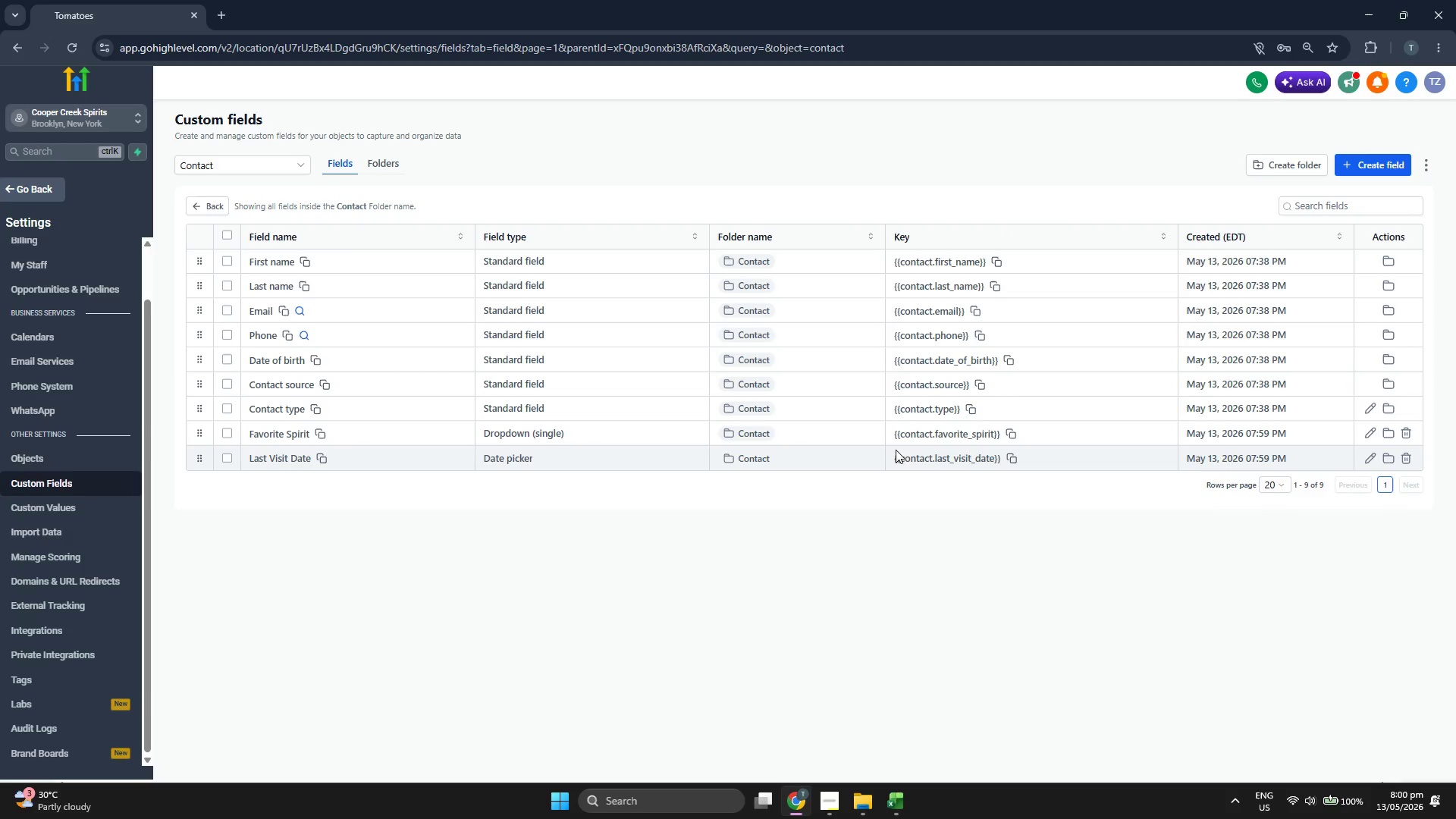 
left_click([45, 192])
 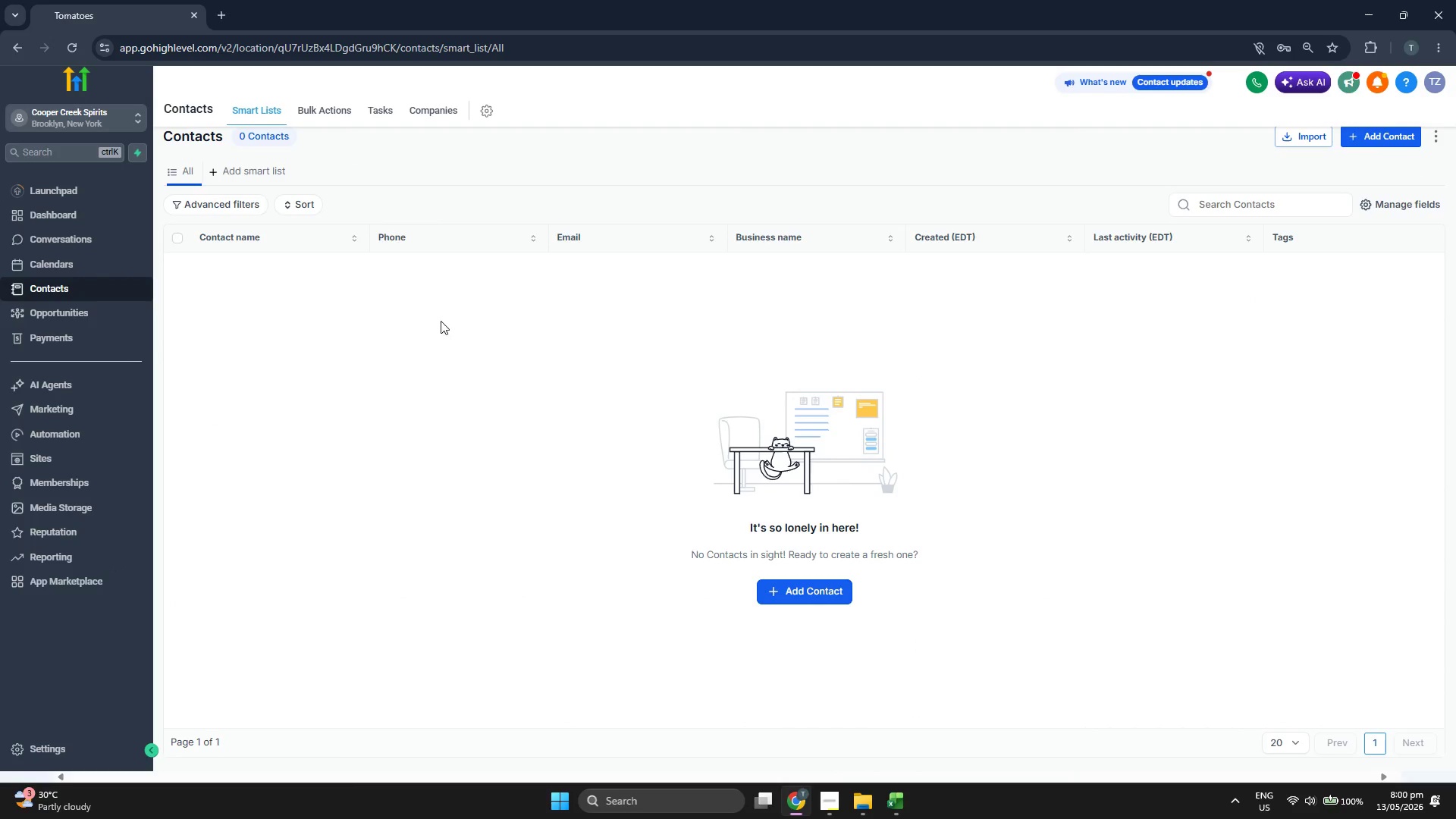 
wait(6.05)
 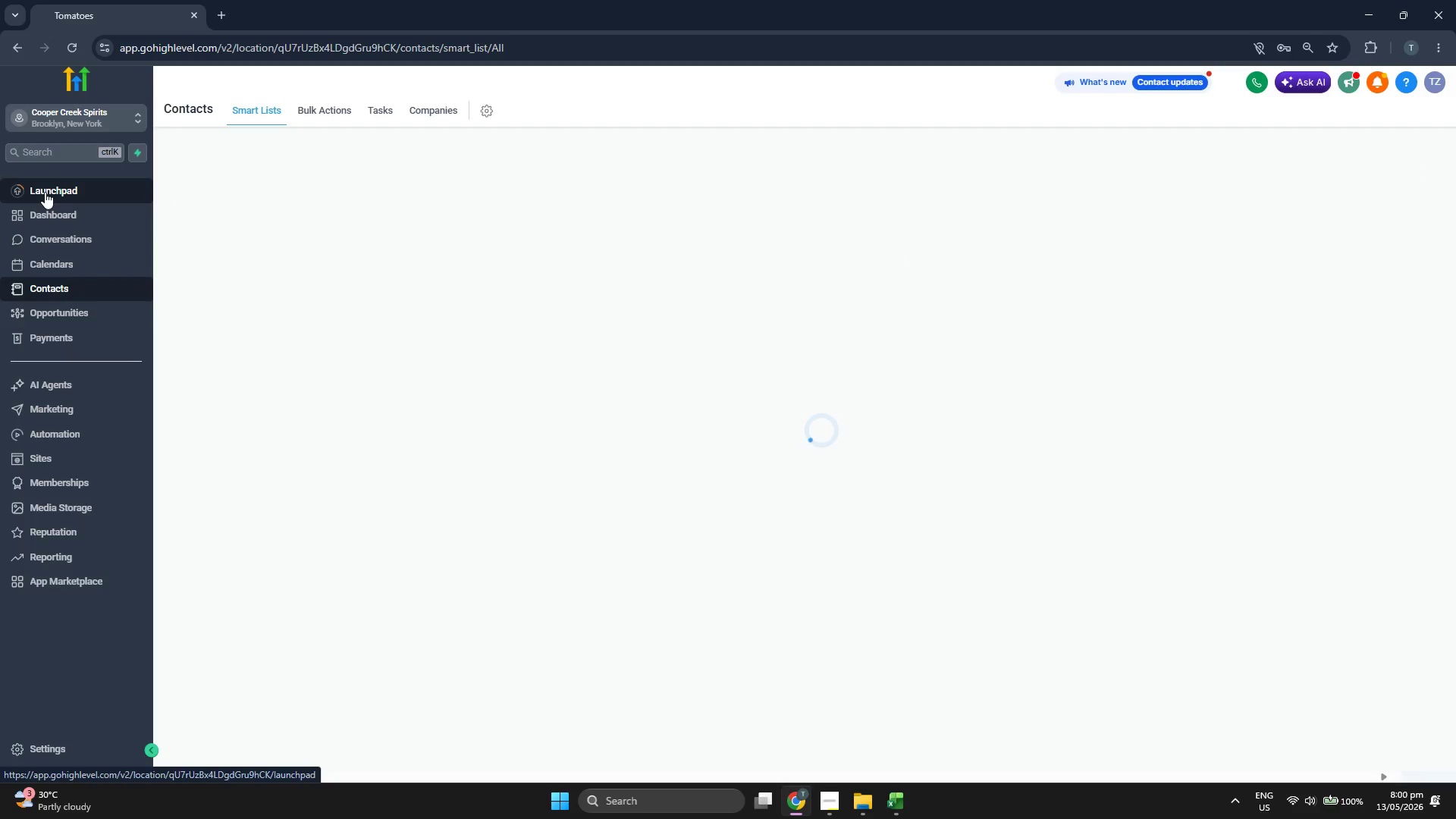 
left_click([1317, 140])
 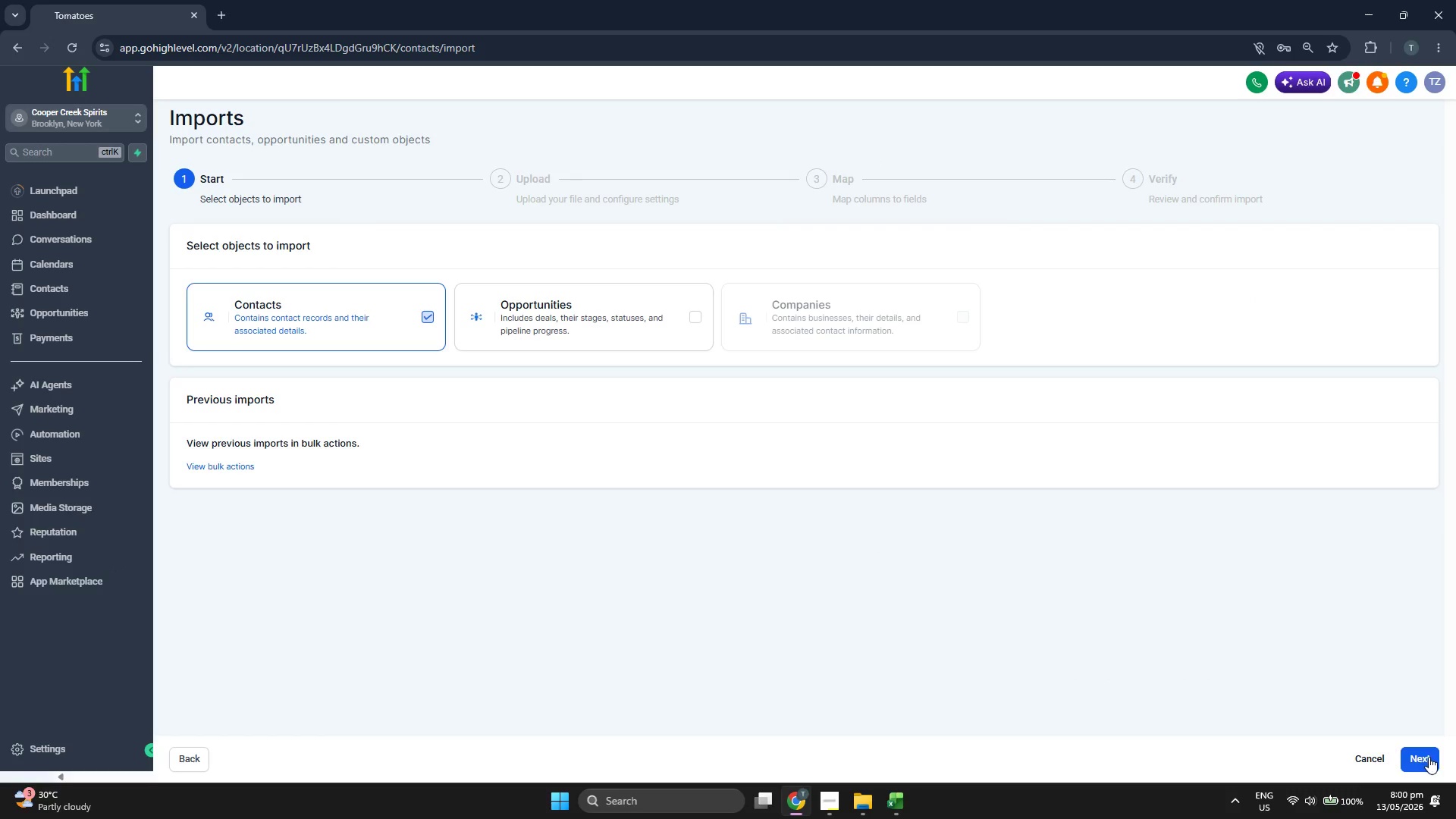 
left_click([747, 358])
 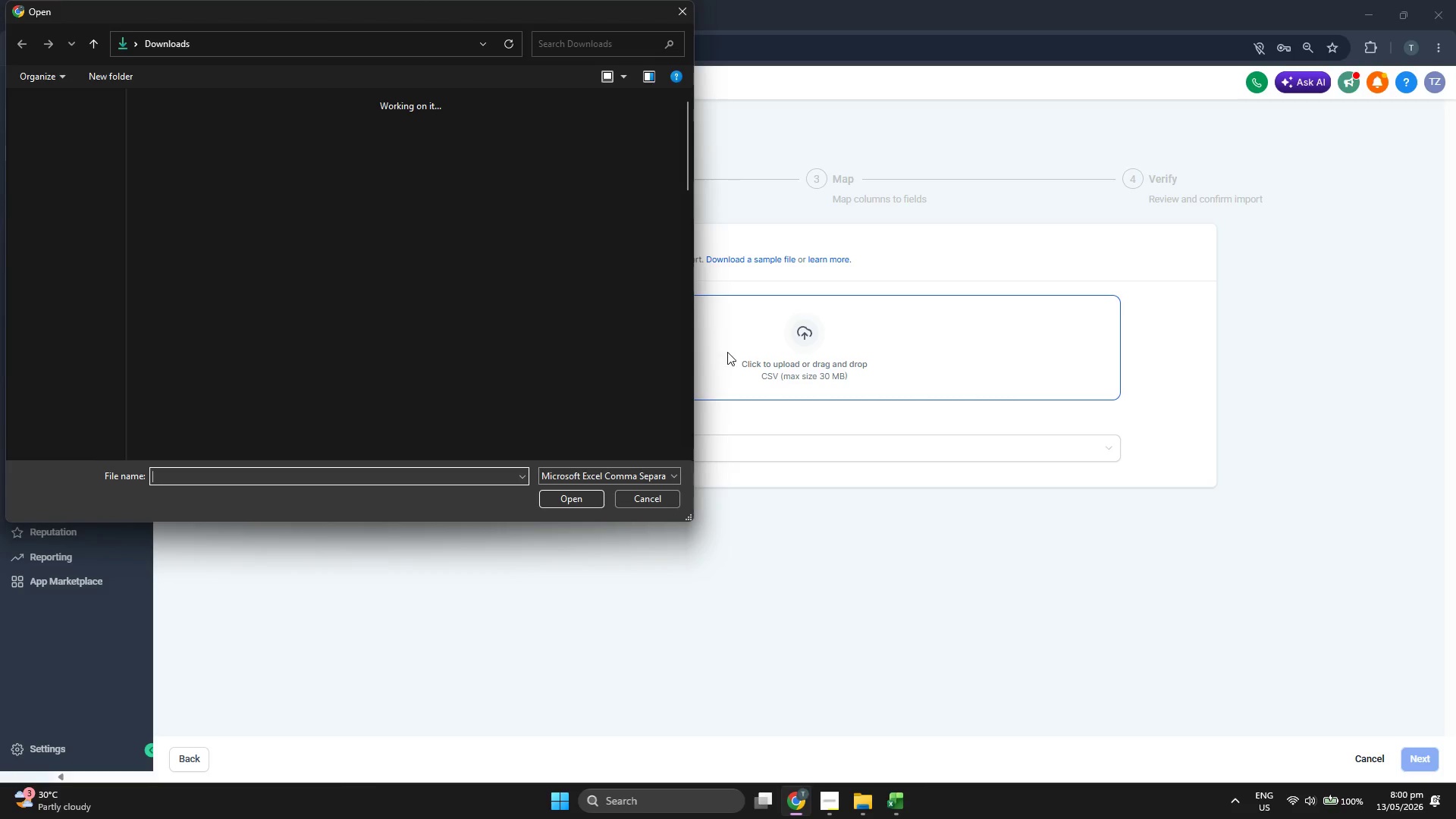 
left_click_drag(start_coordinate=[344, 17], to_coordinate=[473, 52])
 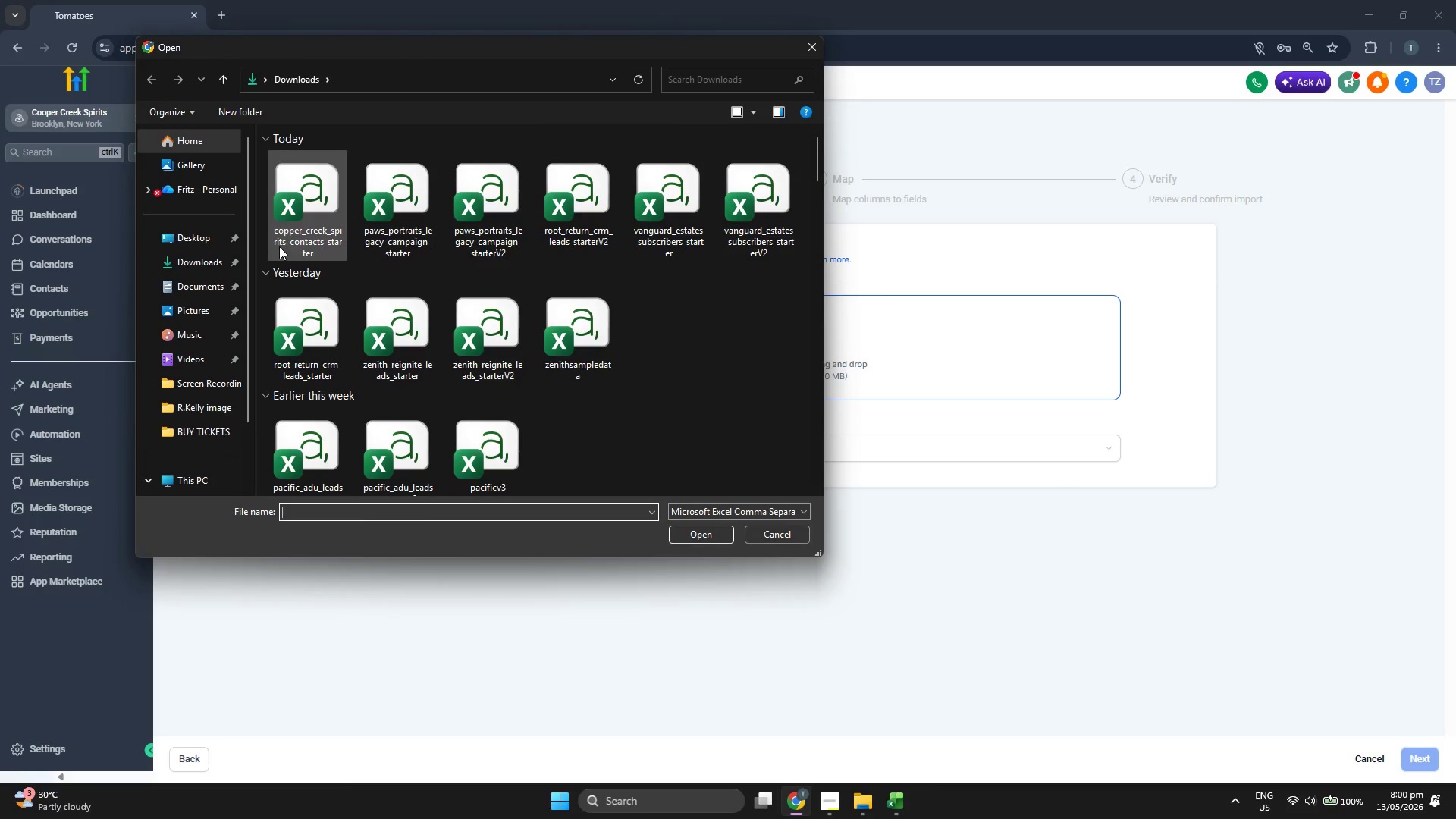 
double_click([279, 246])
 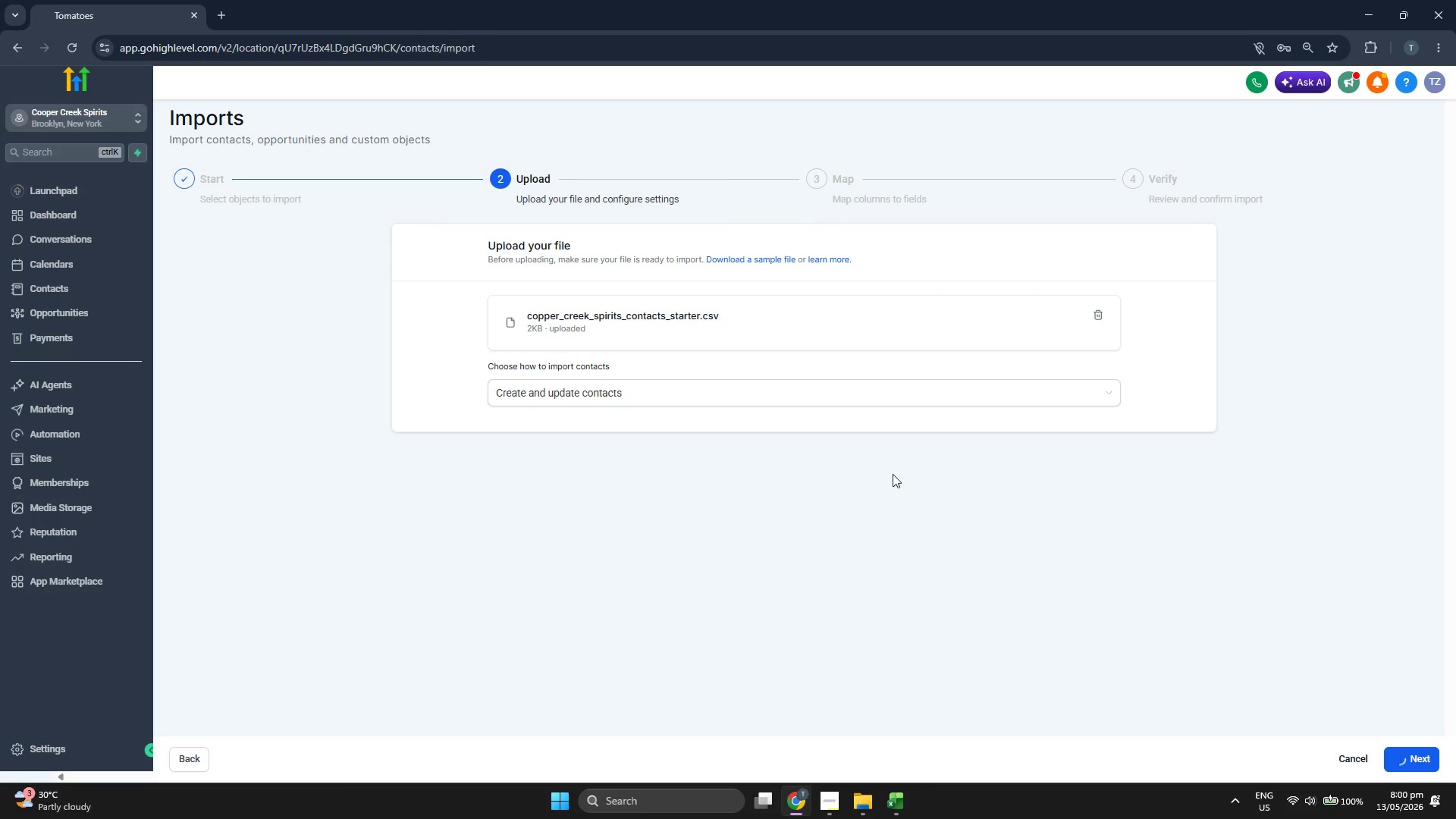 
scroll: coordinate [893, 474], scroll_direction: down, amount: 3.0
 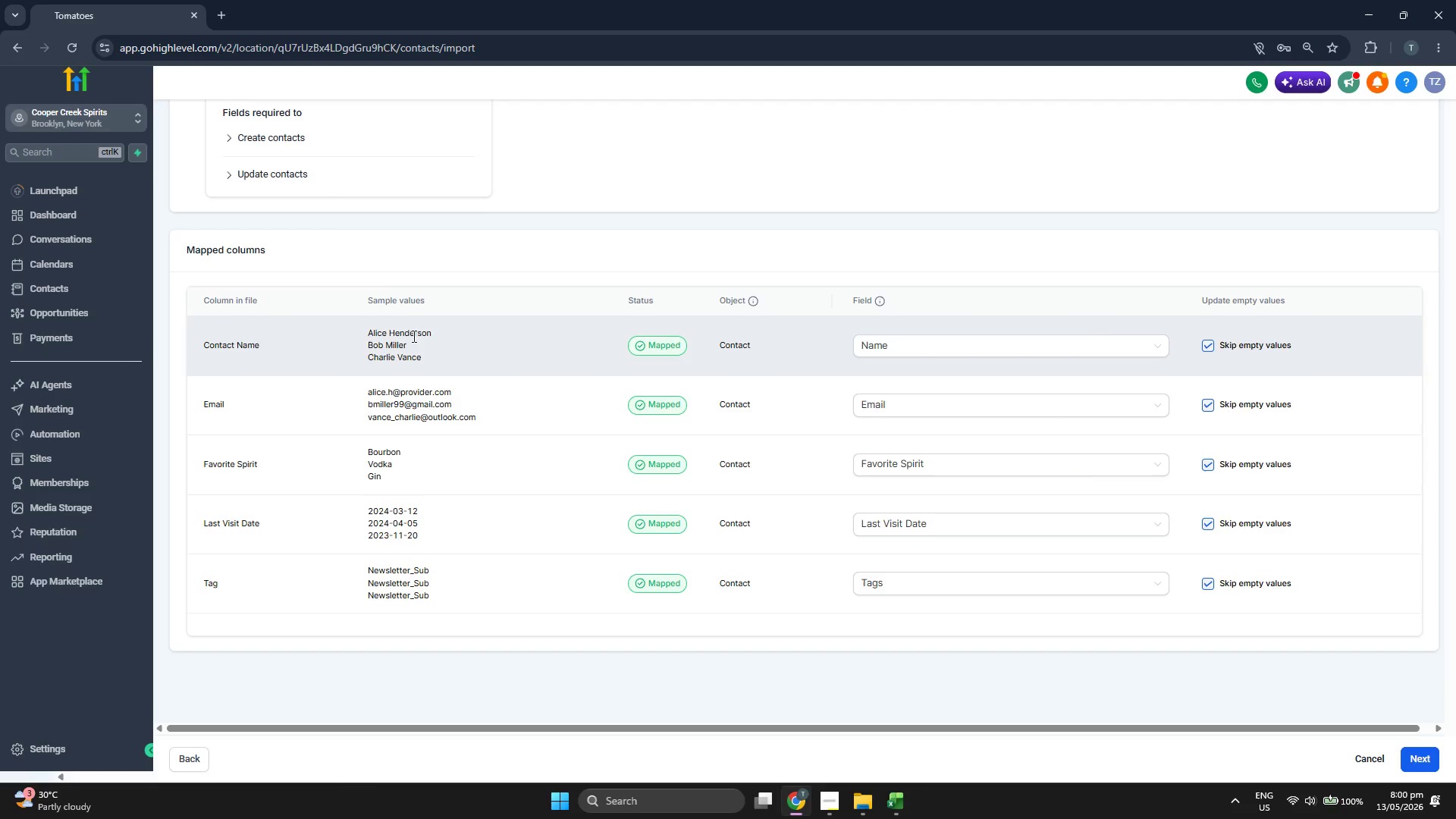 
left_click([80, 285])
 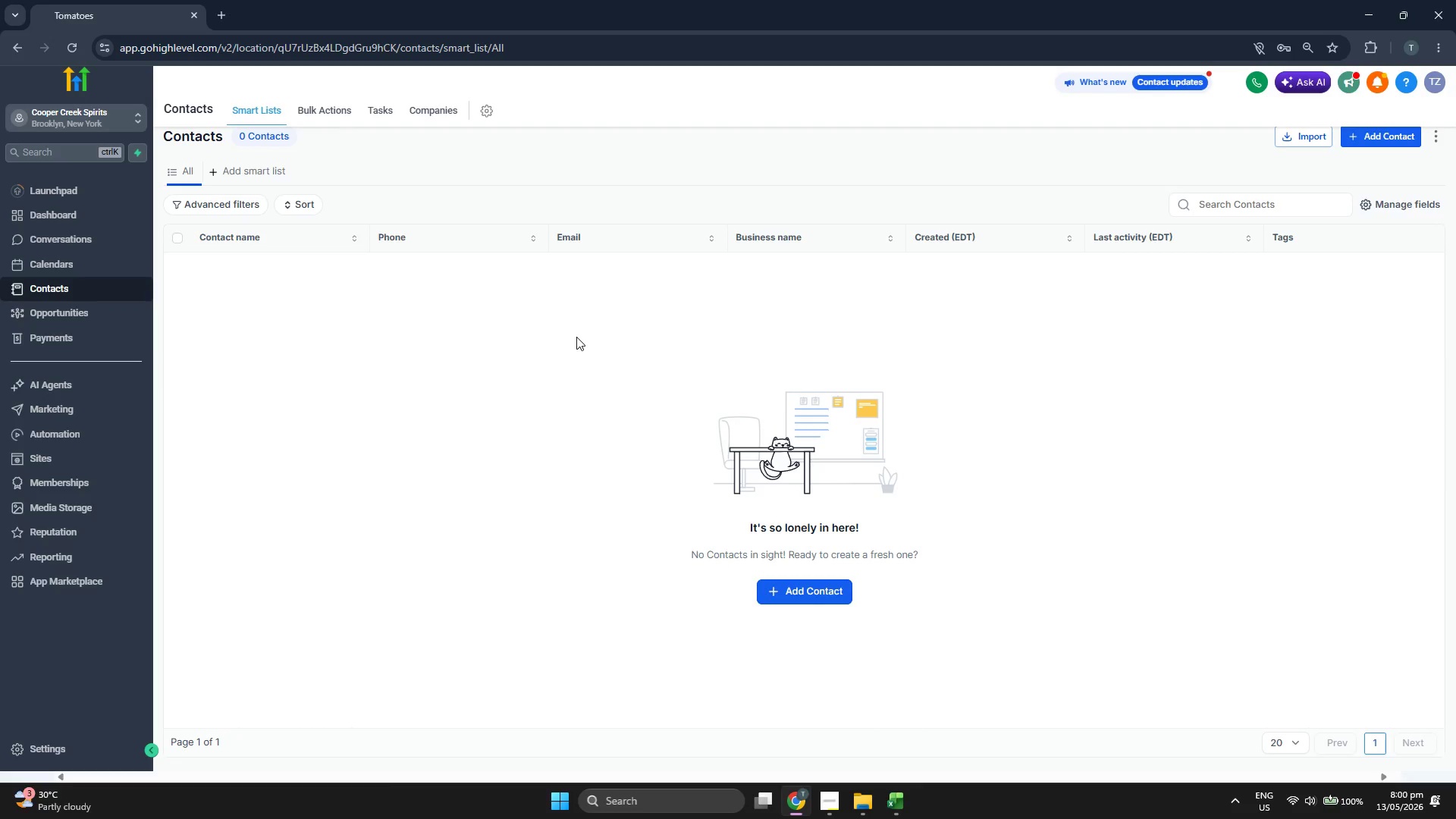 
wait(5.62)
 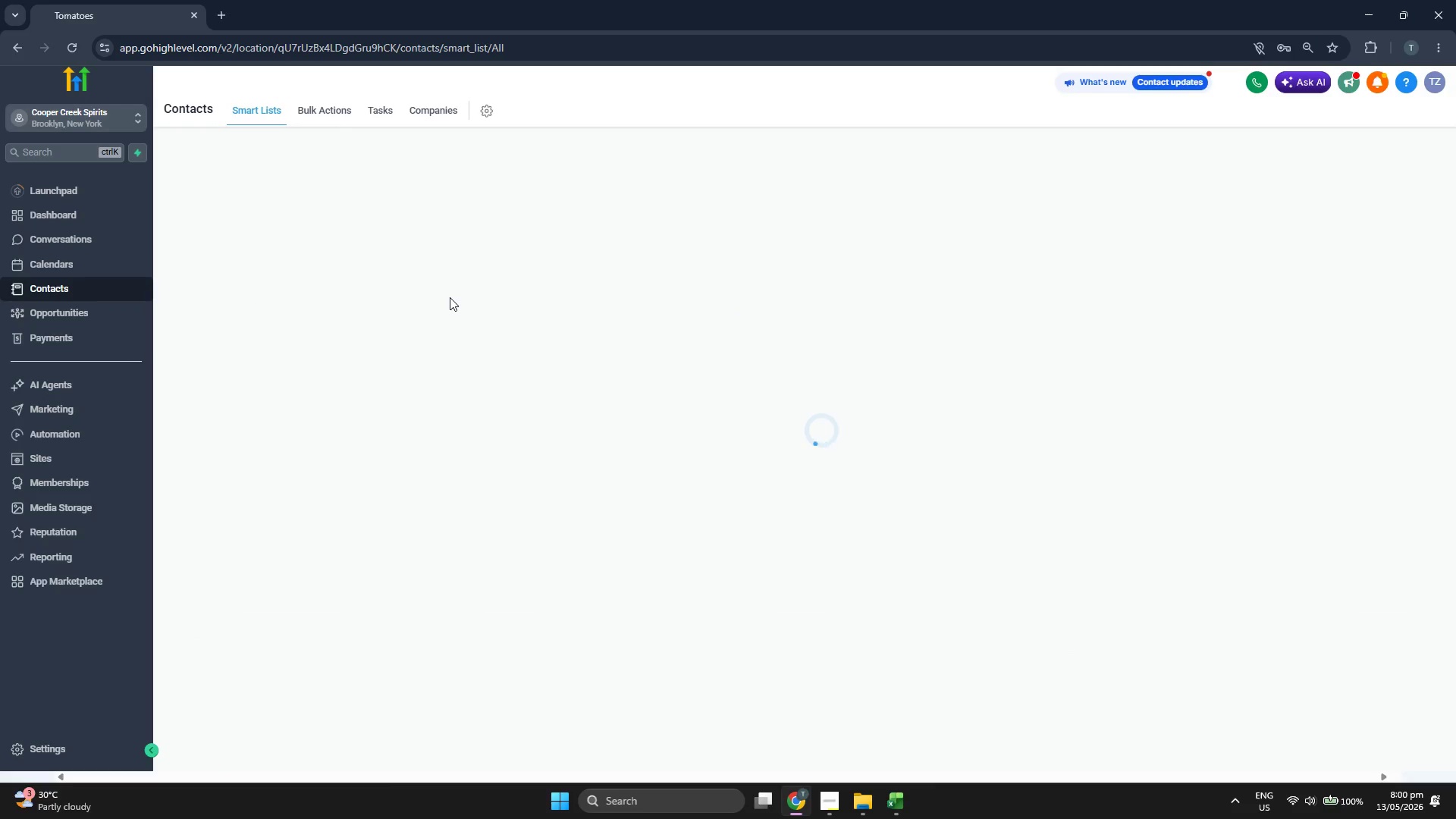 
left_click([900, 805])
 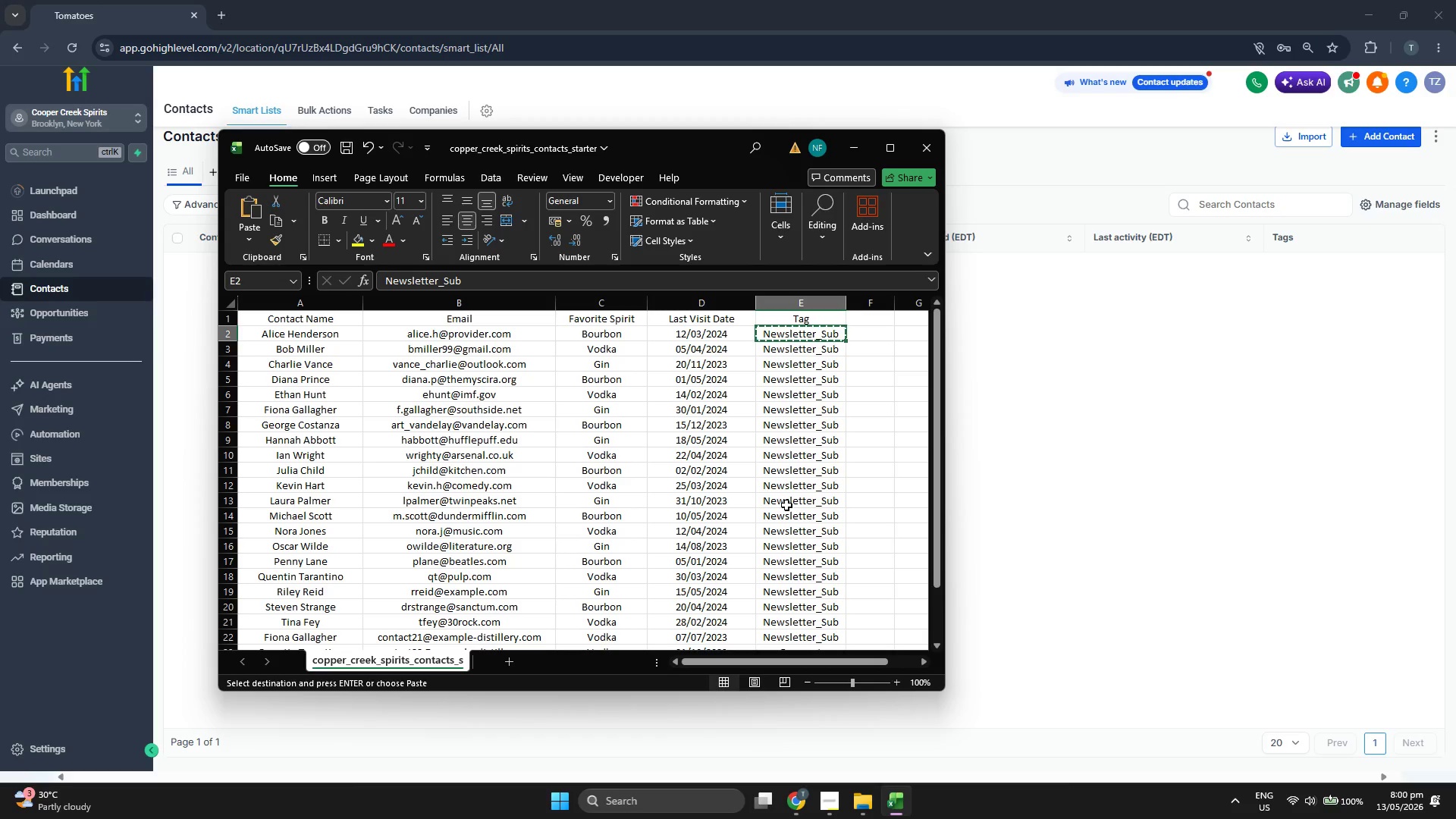 
key(ArrowDown)
 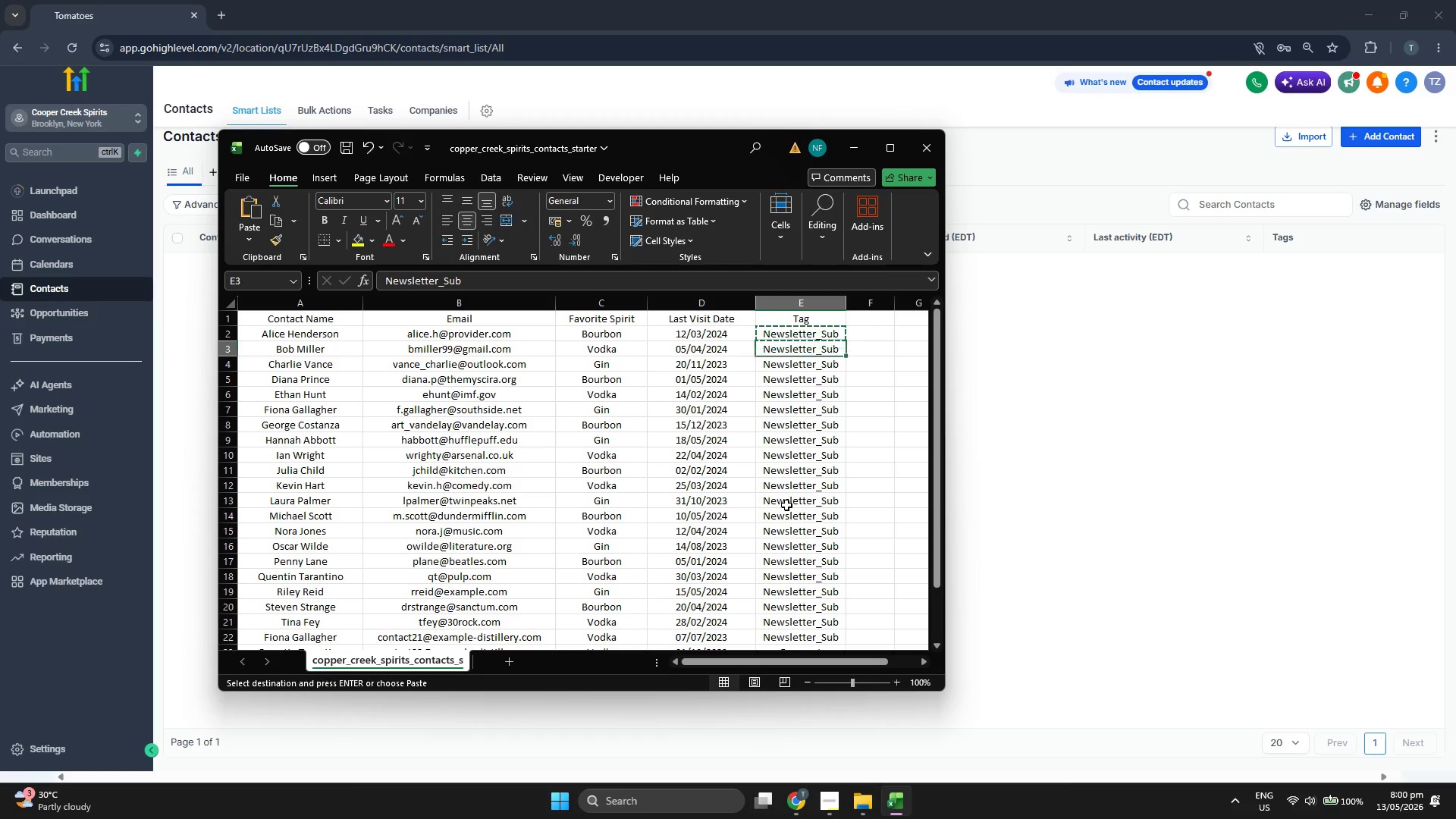 
key(ArrowLeft)
 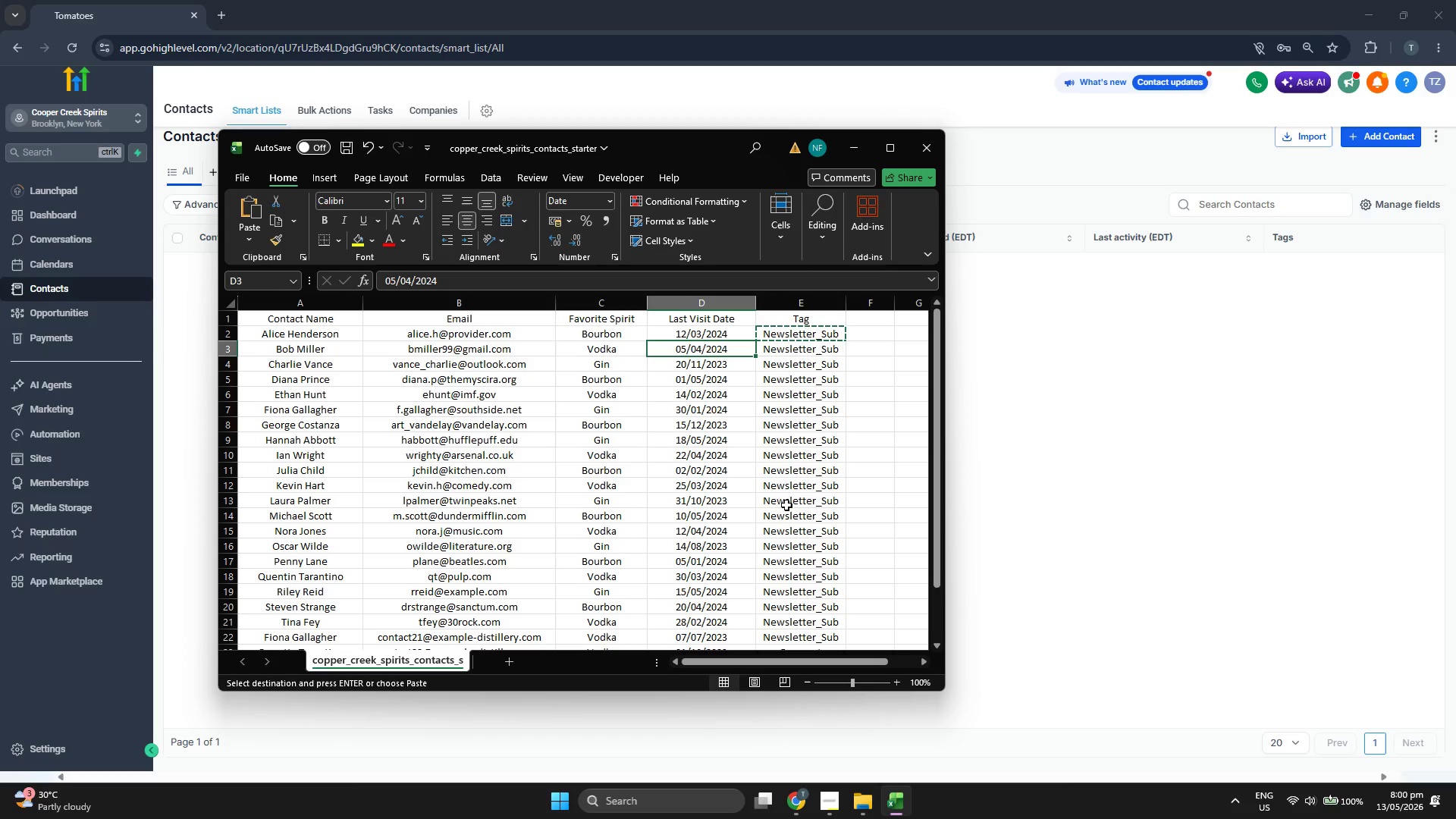 
key(ArrowUp)
 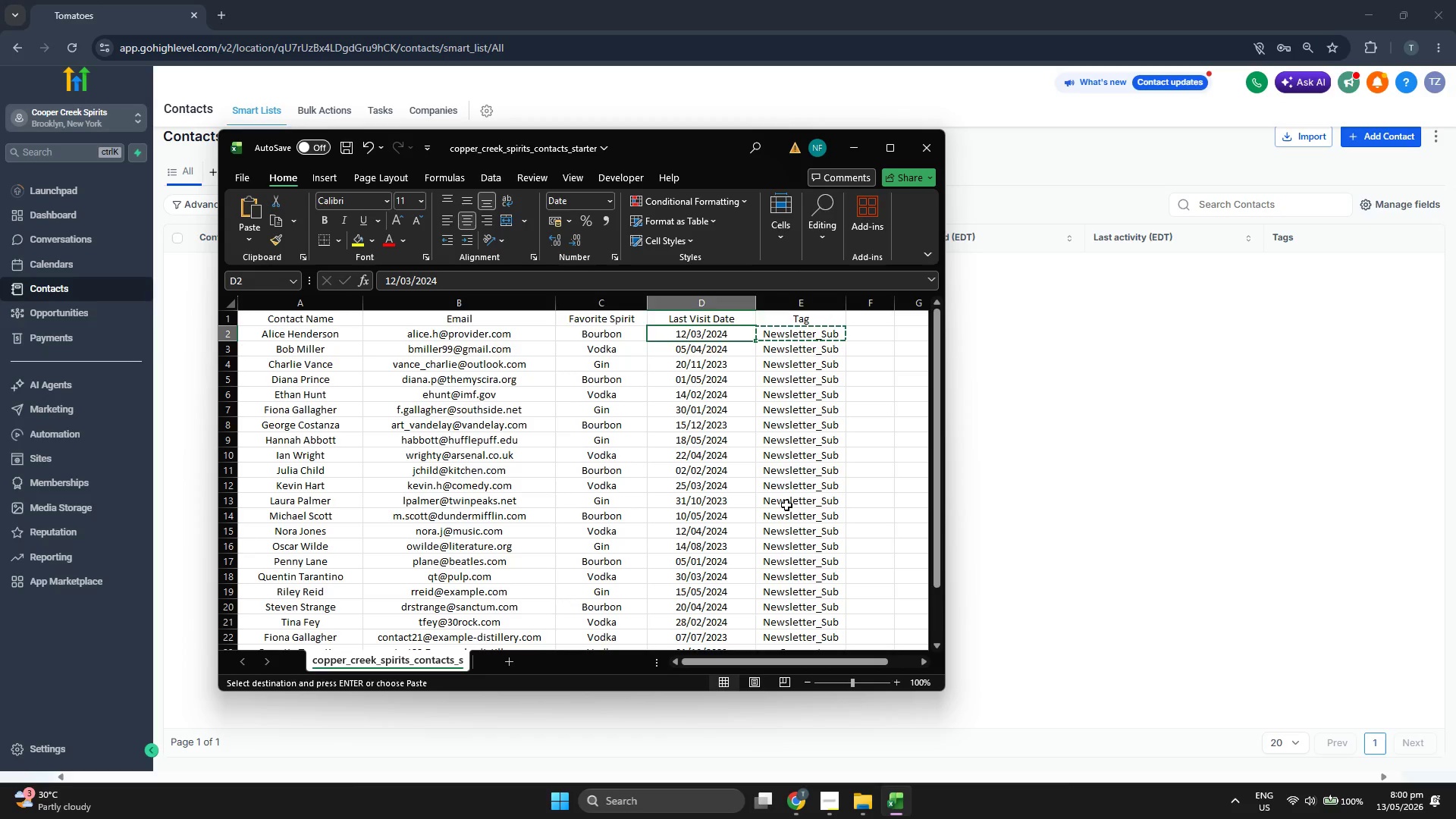 
key(ArrowLeft)
 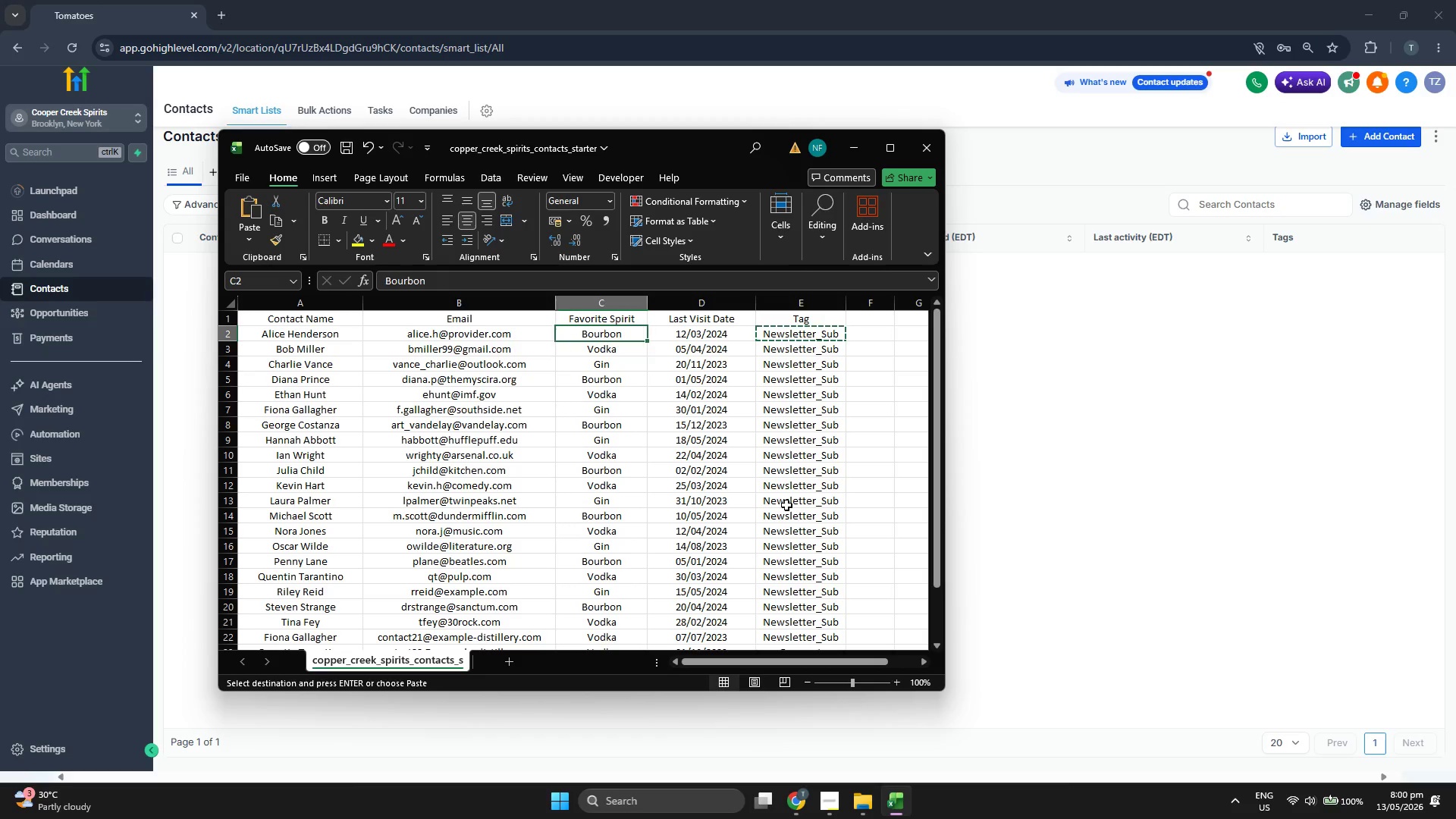 
key(ArrowLeft)
 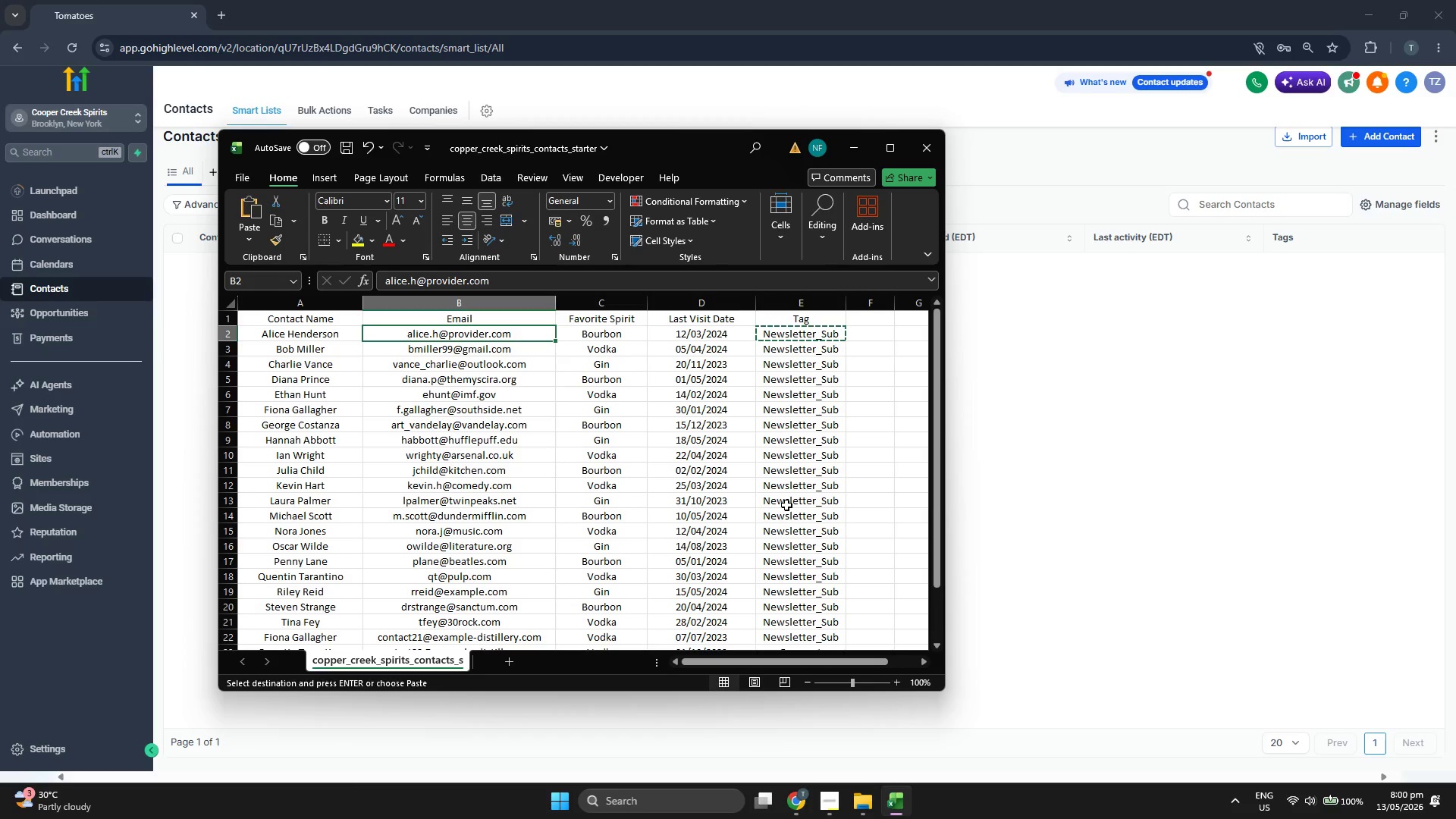 
key(Control+C)
 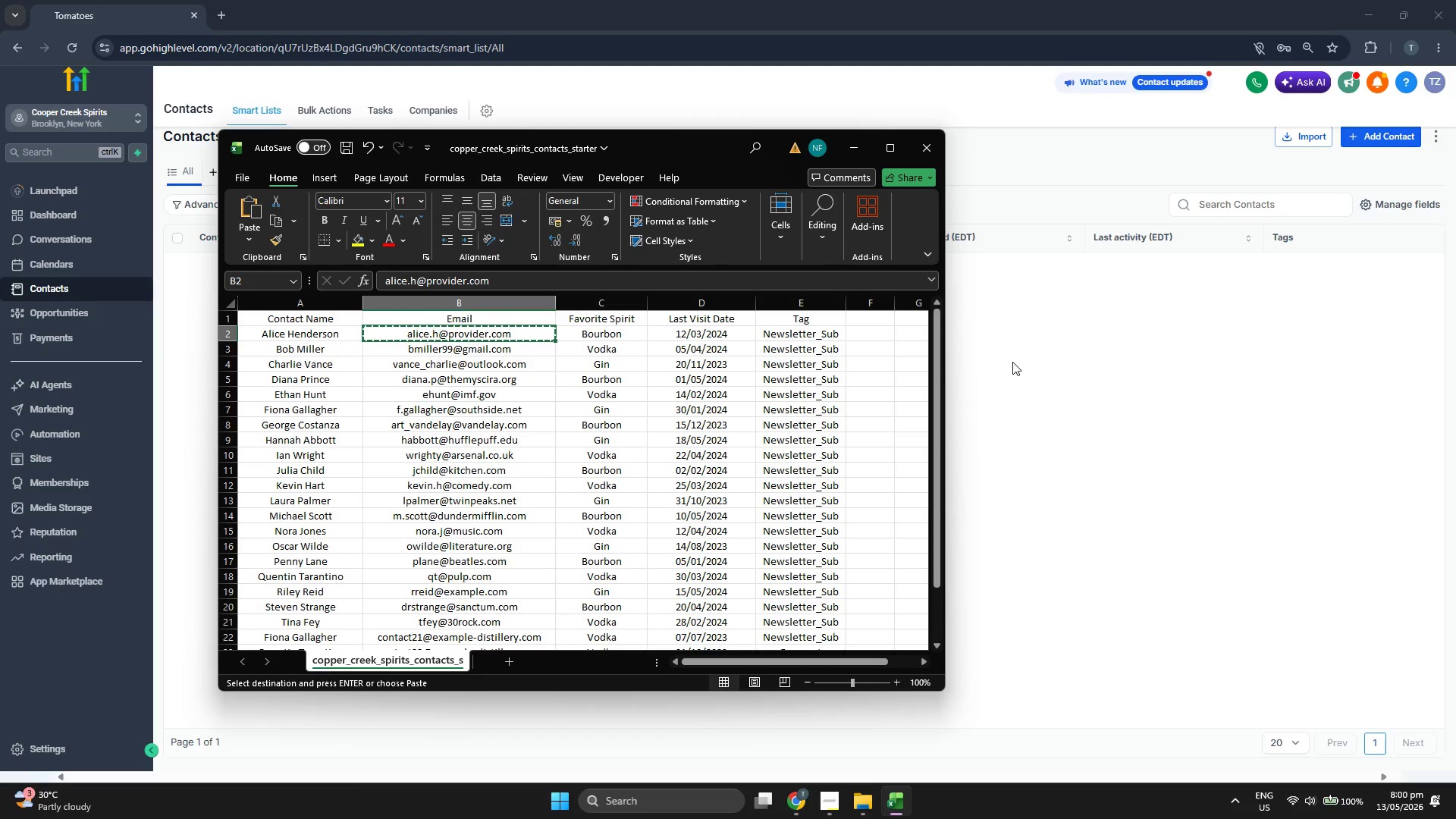 
left_click([1010, 356])
 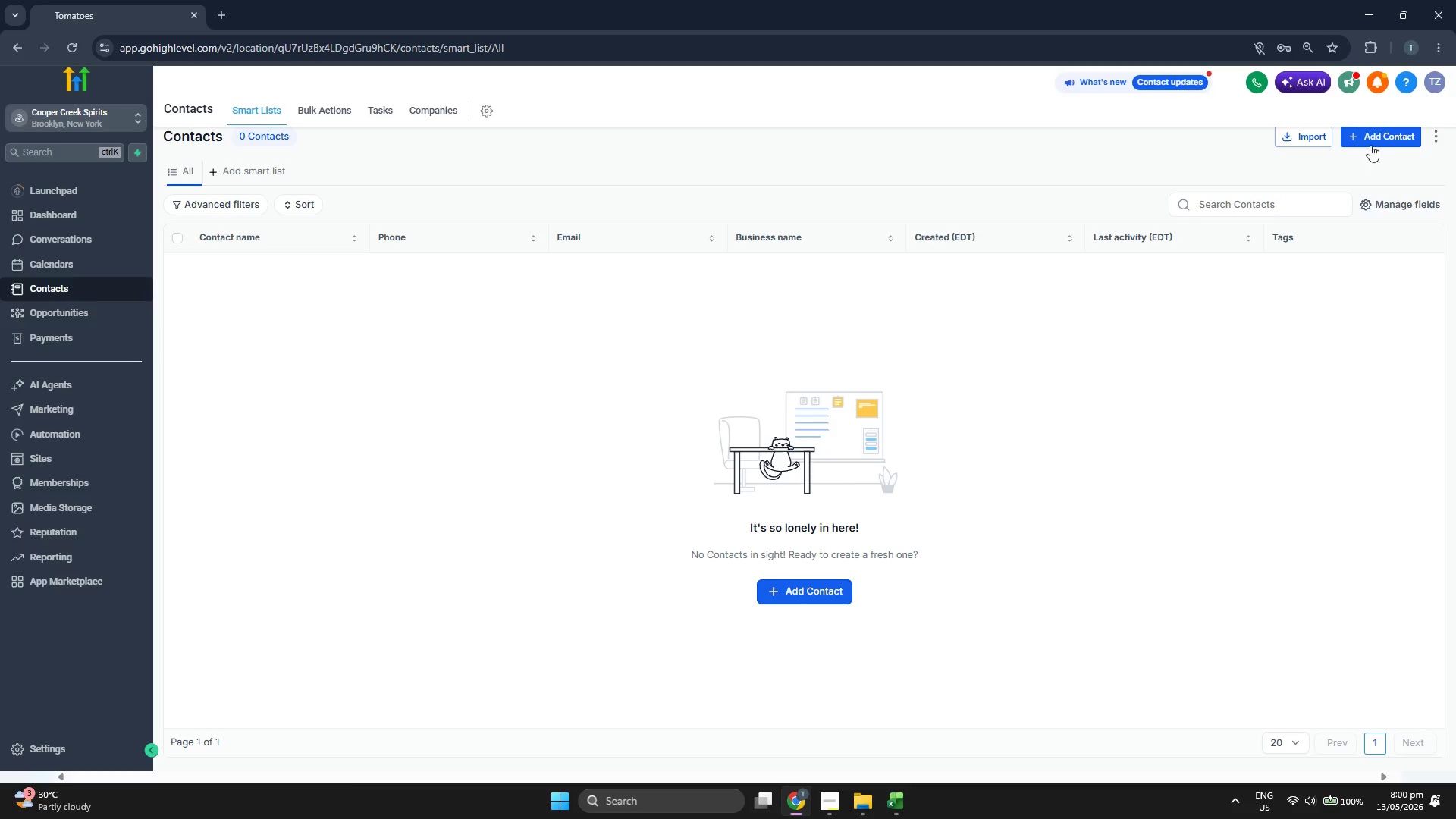 
left_click([1385, 139])
 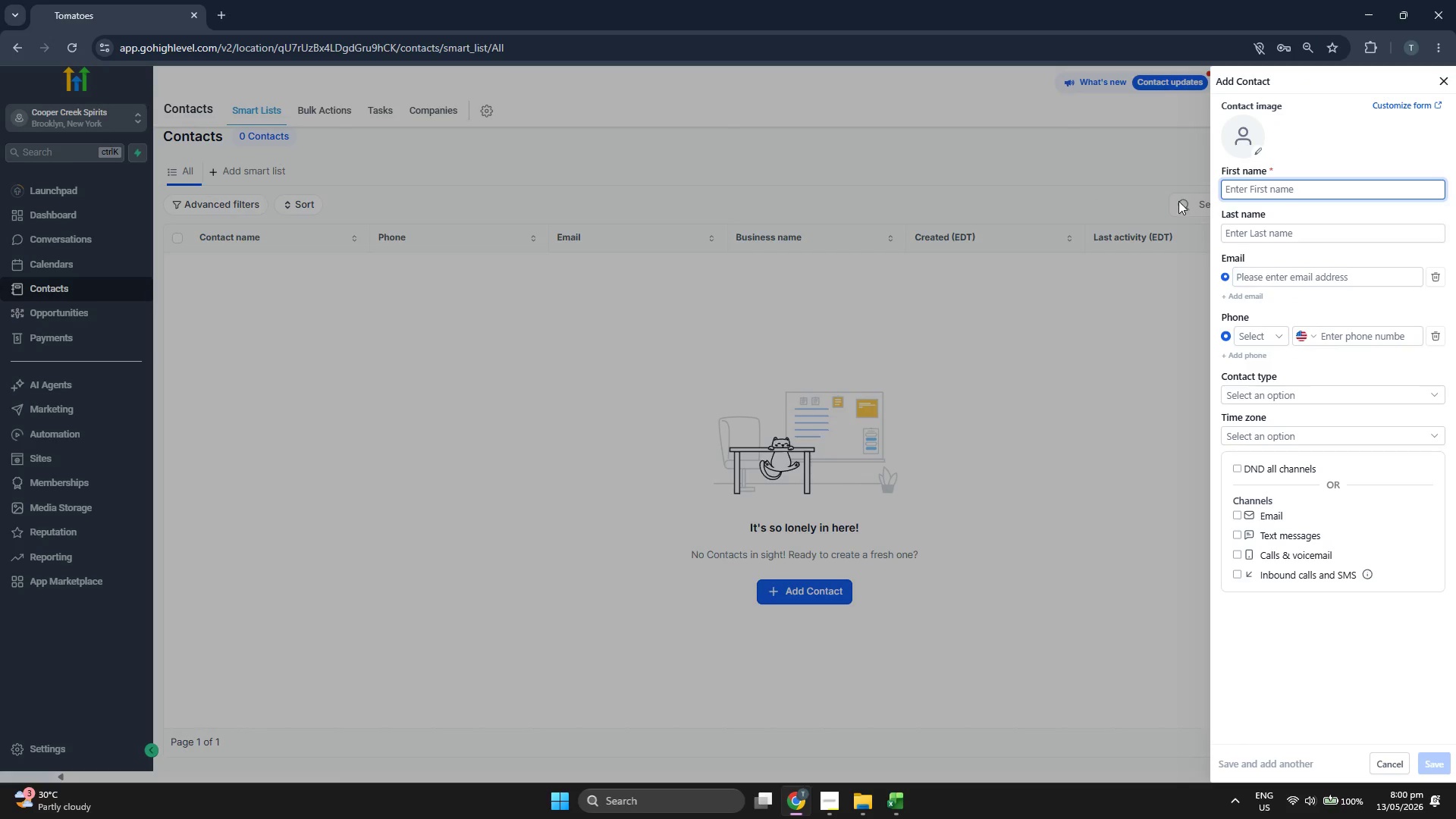 
left_click([1297, 282])
 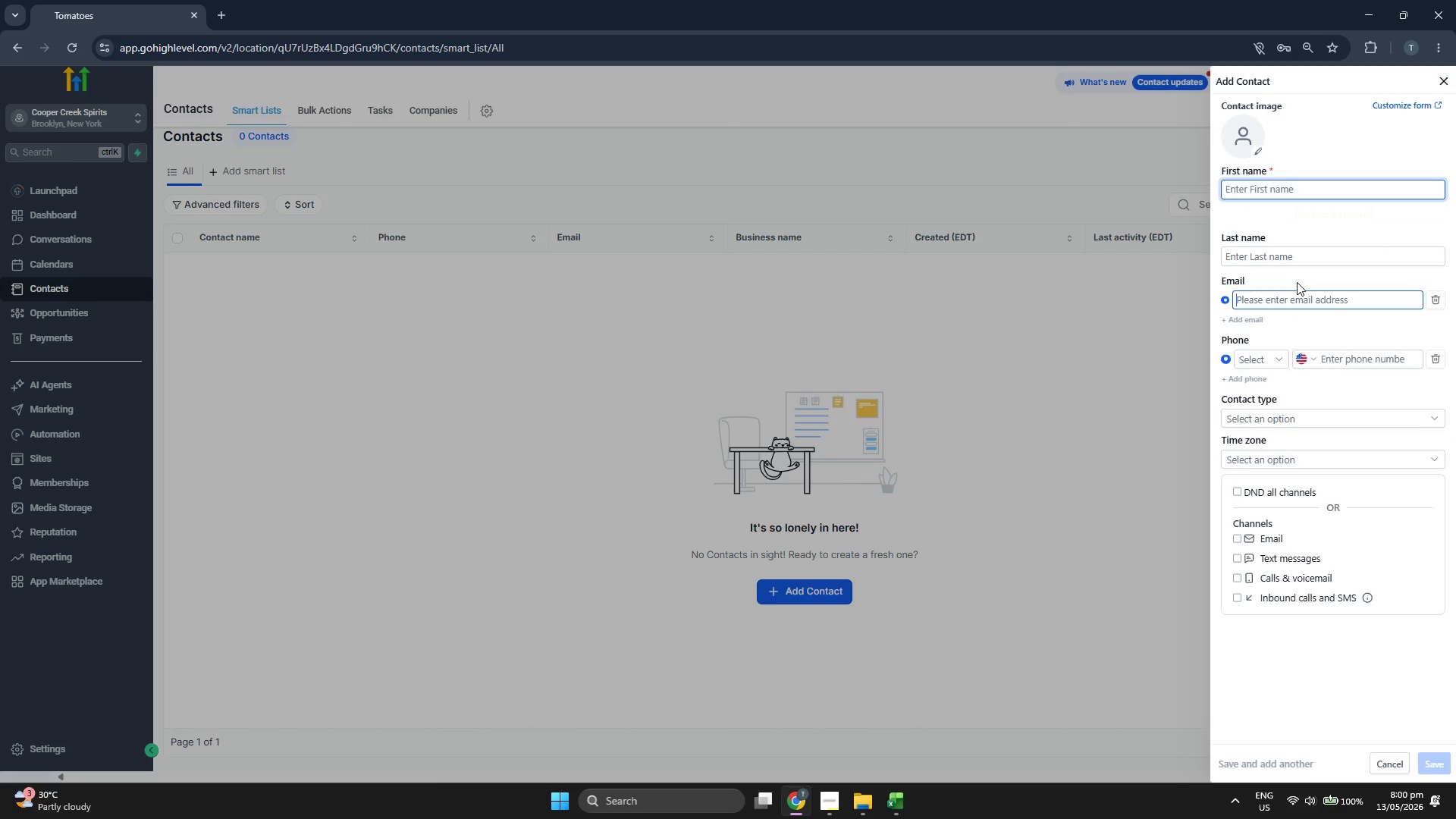 
key(Control+ControlLeft)
 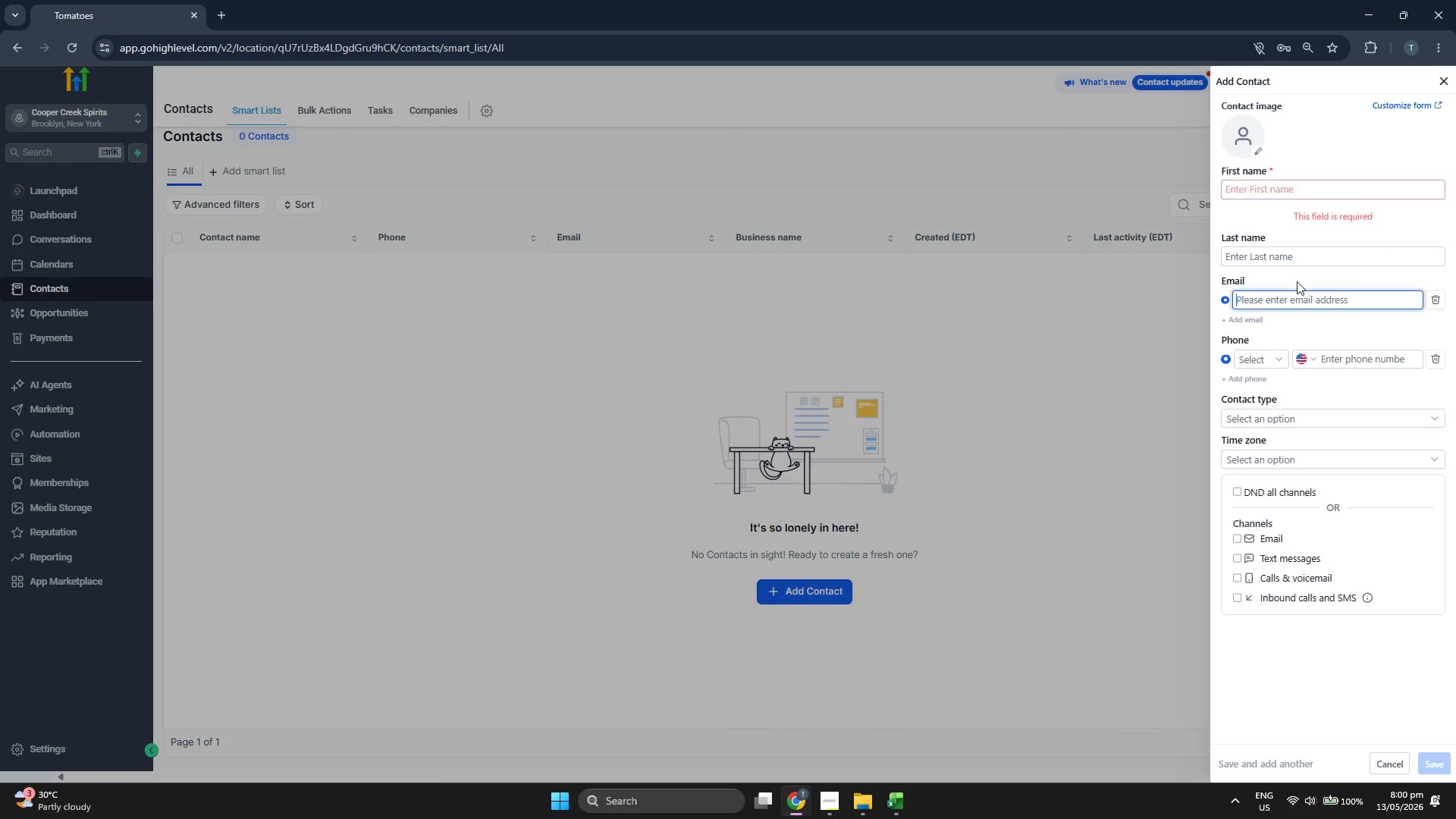 
key(Control+V)
 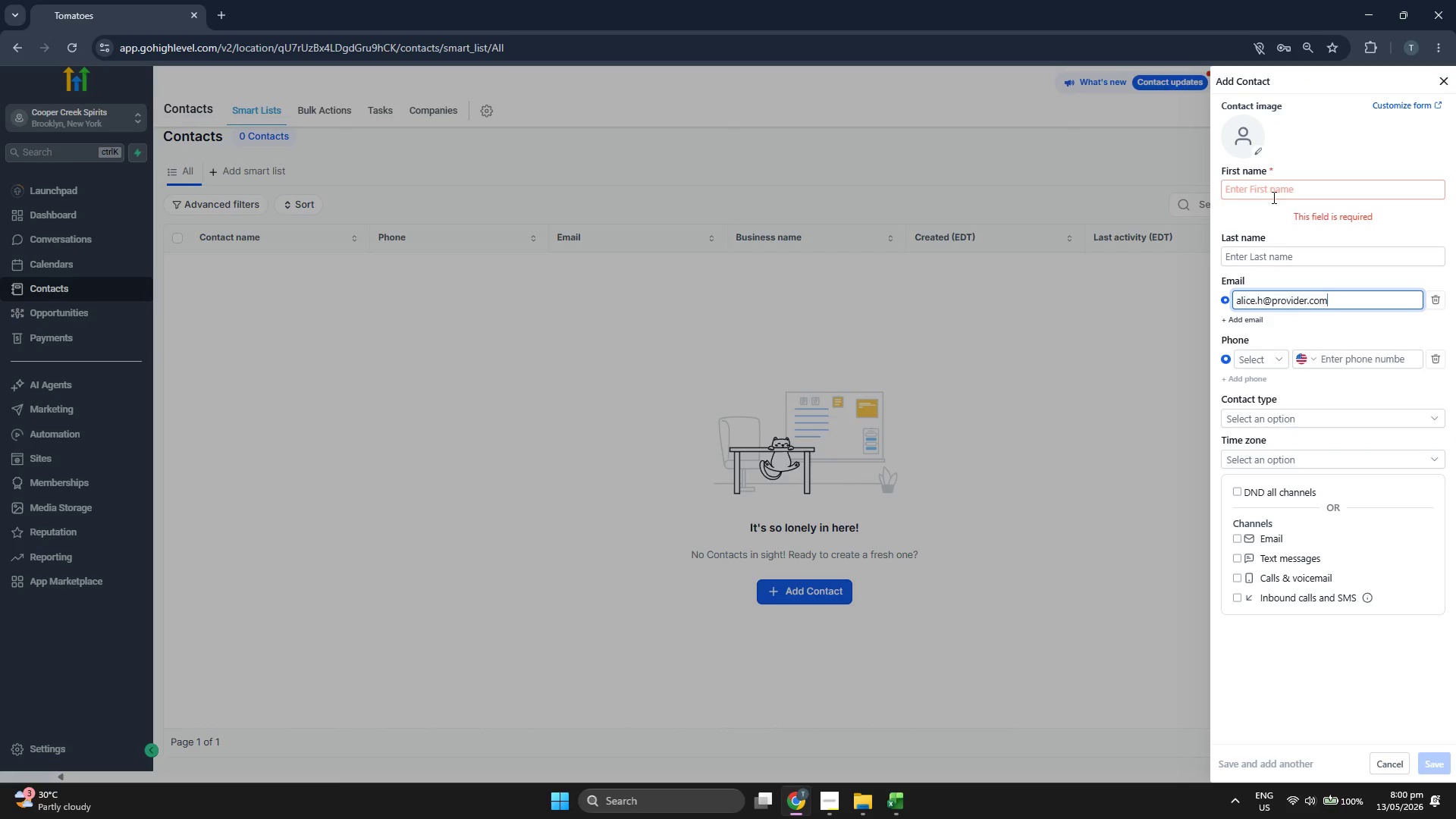 
left_click([1273, 192])
 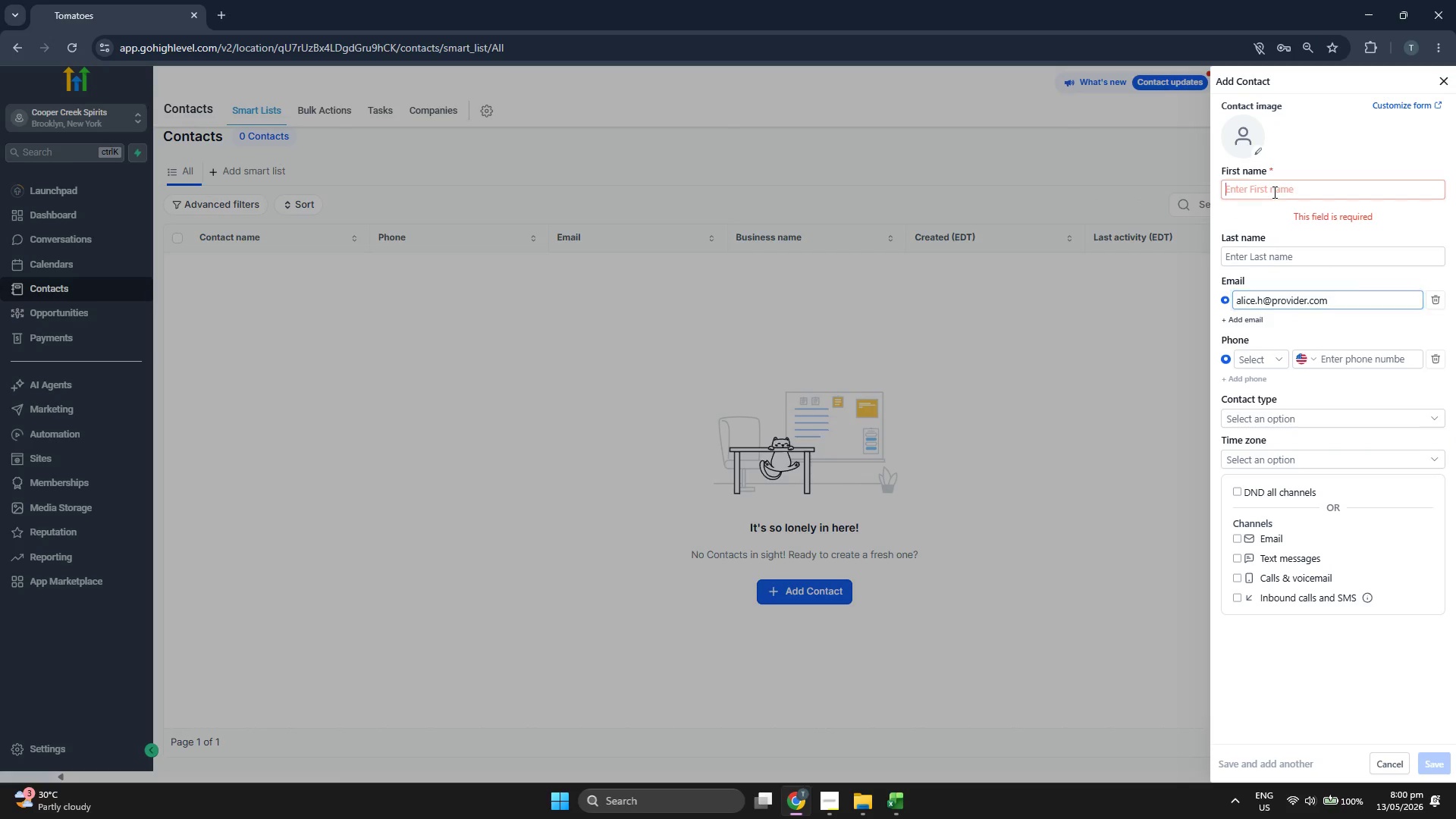 
type(Aliceq)
key(Backspace)
key(Tab)
type(Her)
key(Backspace)
type(nderson)
 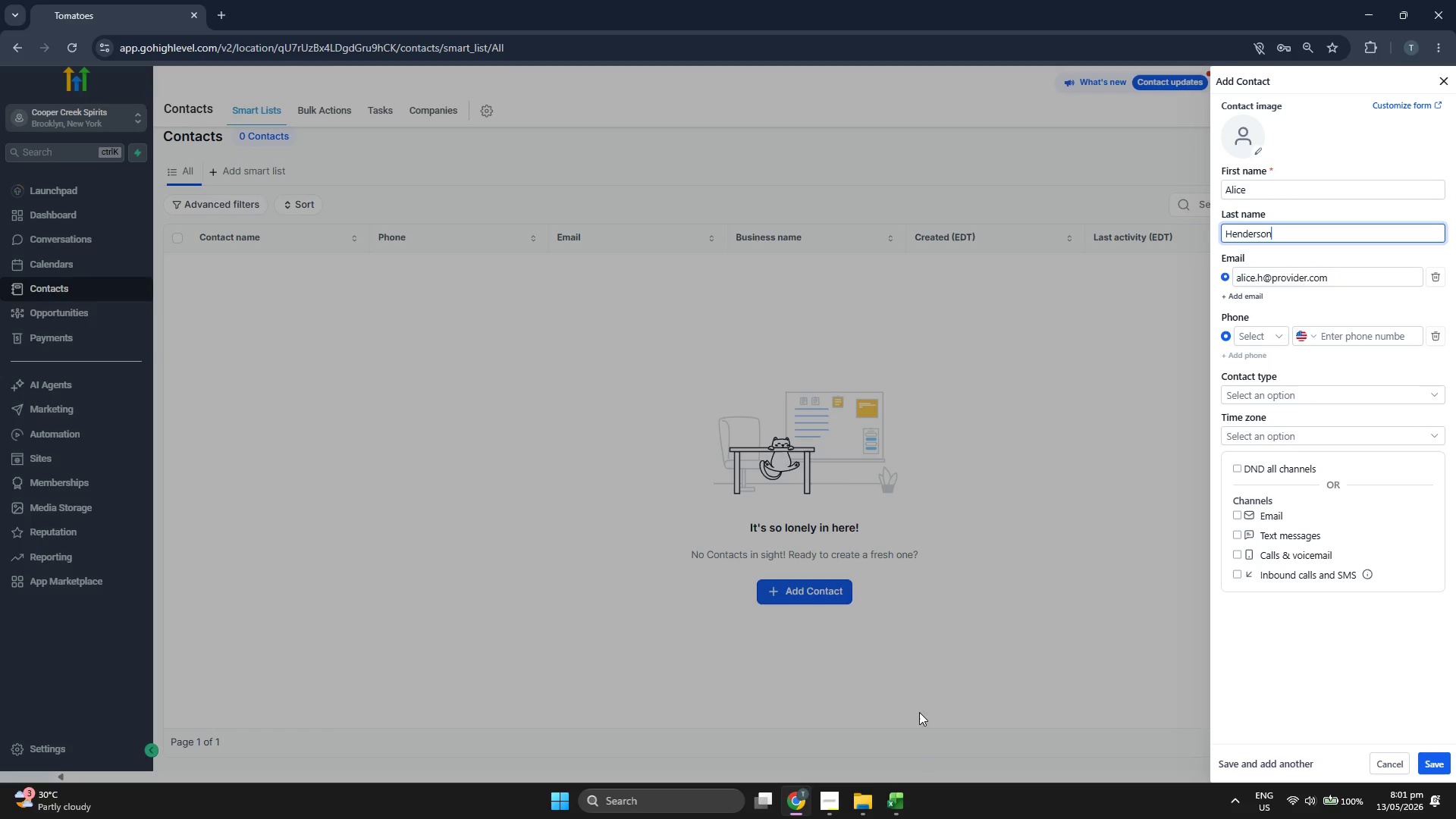 
left_click([901, 800])
 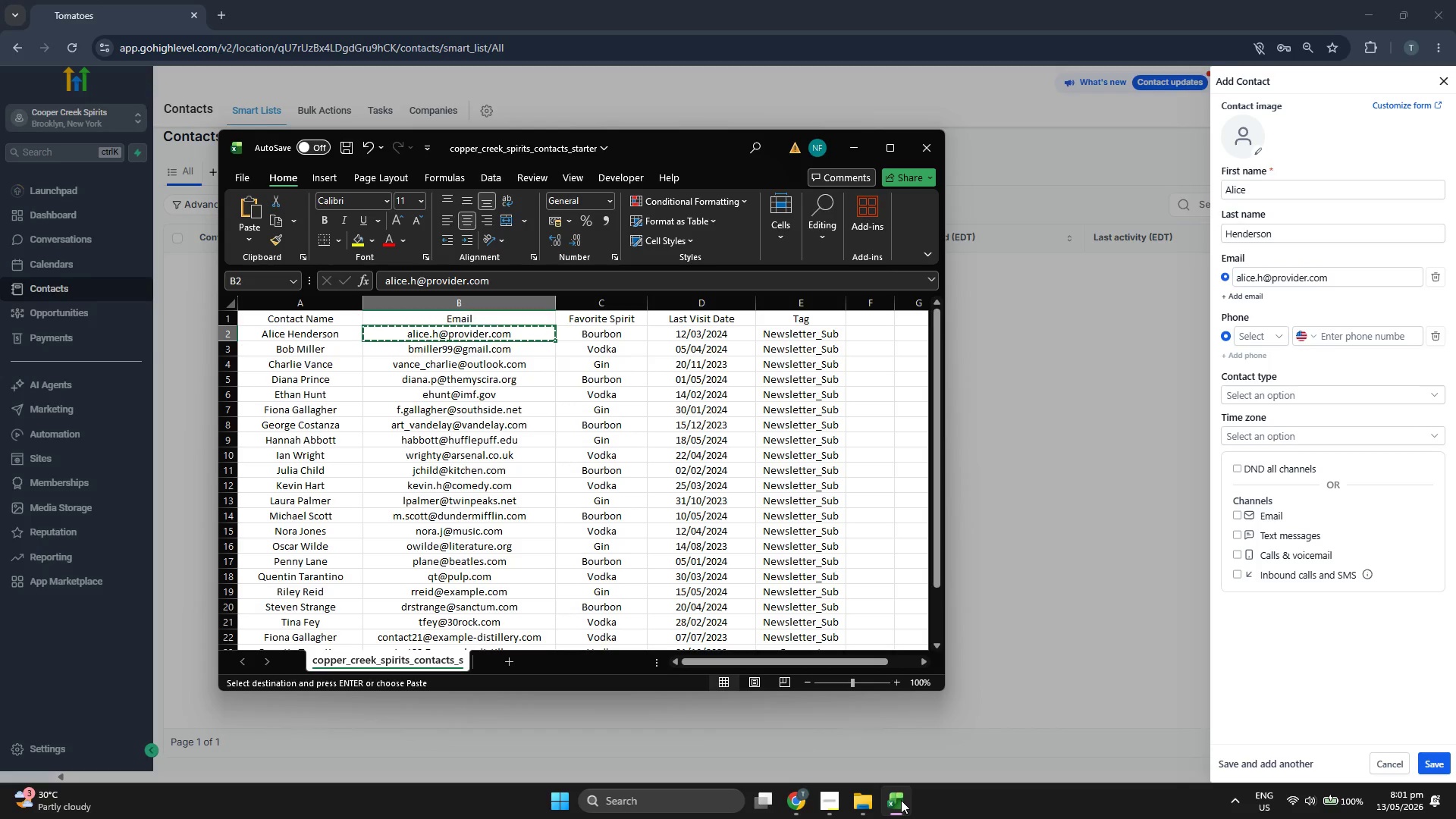 
left_click([901, 800])
 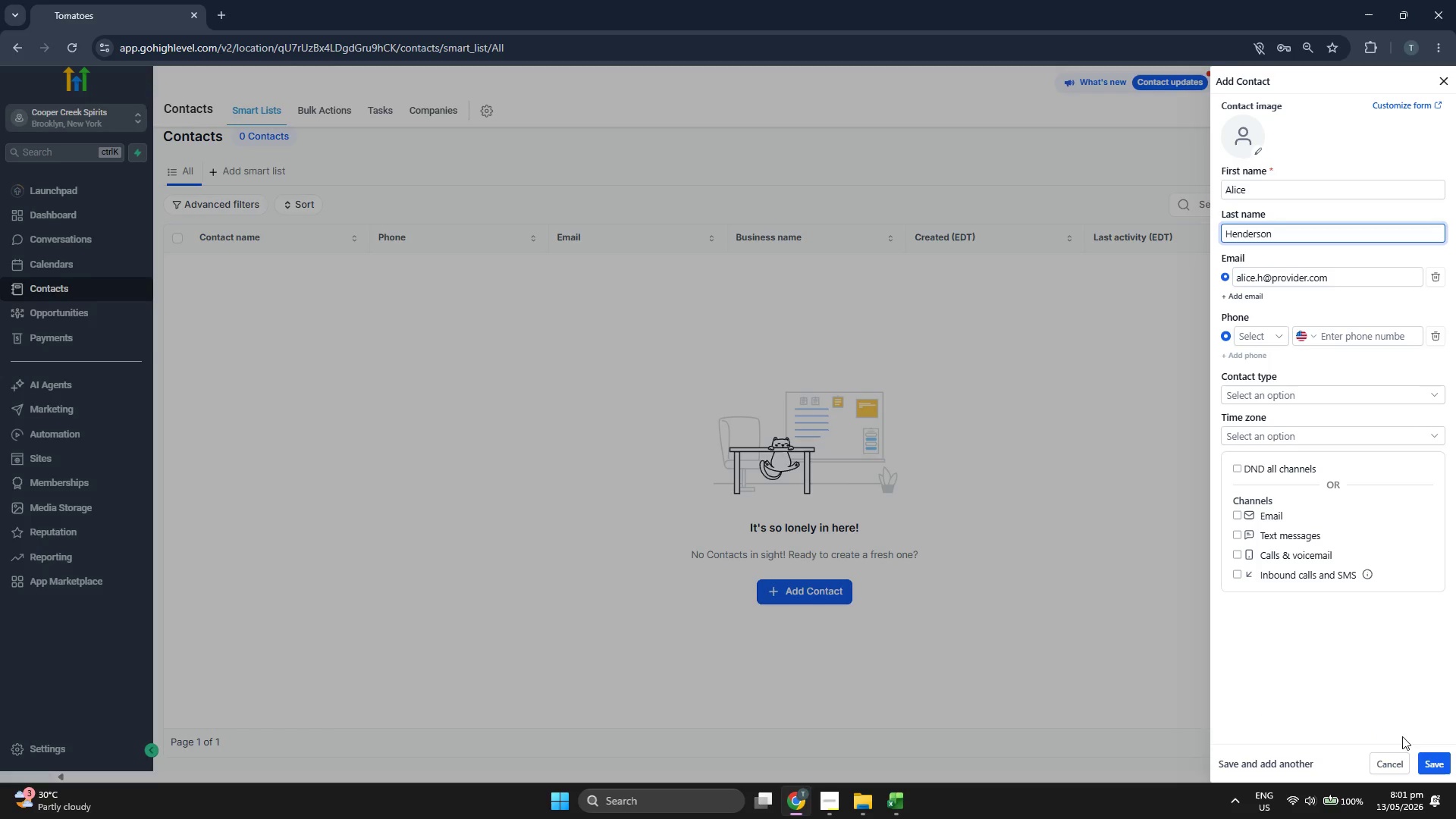 
left_click([1438, 761])
 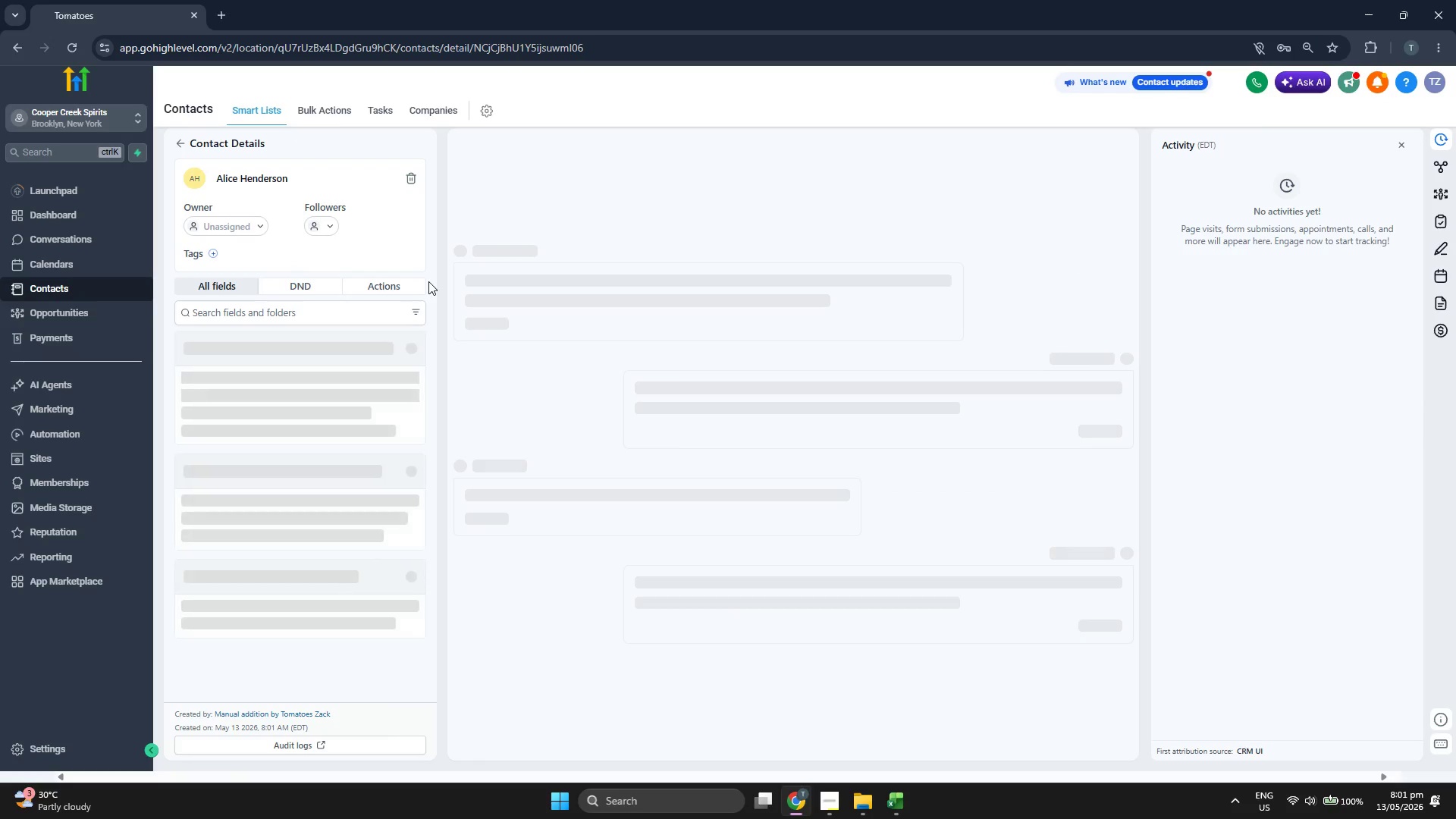 
wait(7.59)
 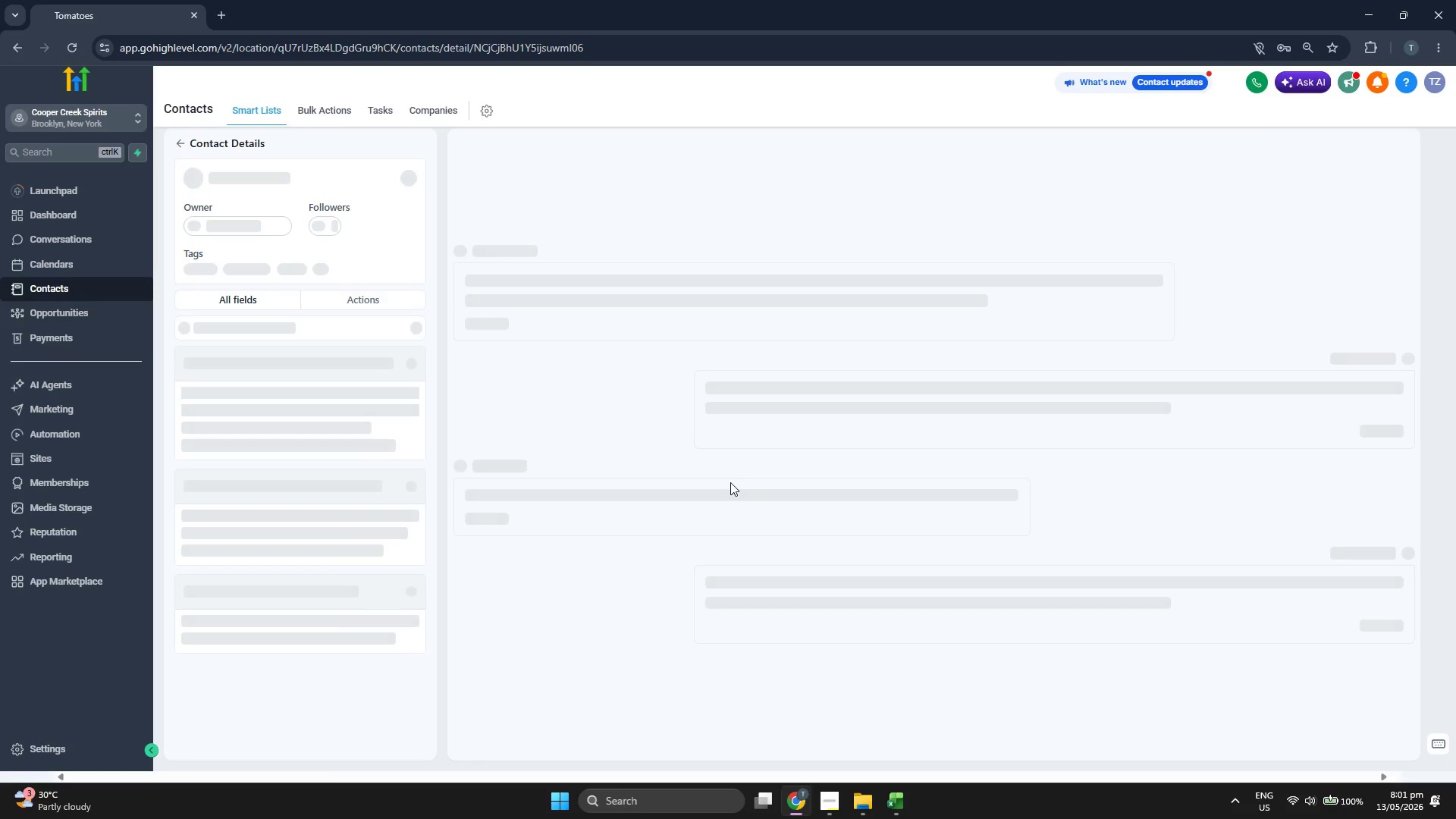 
scroll: coordinate [428, 277], scroll_direction: down, amount: 1.0
 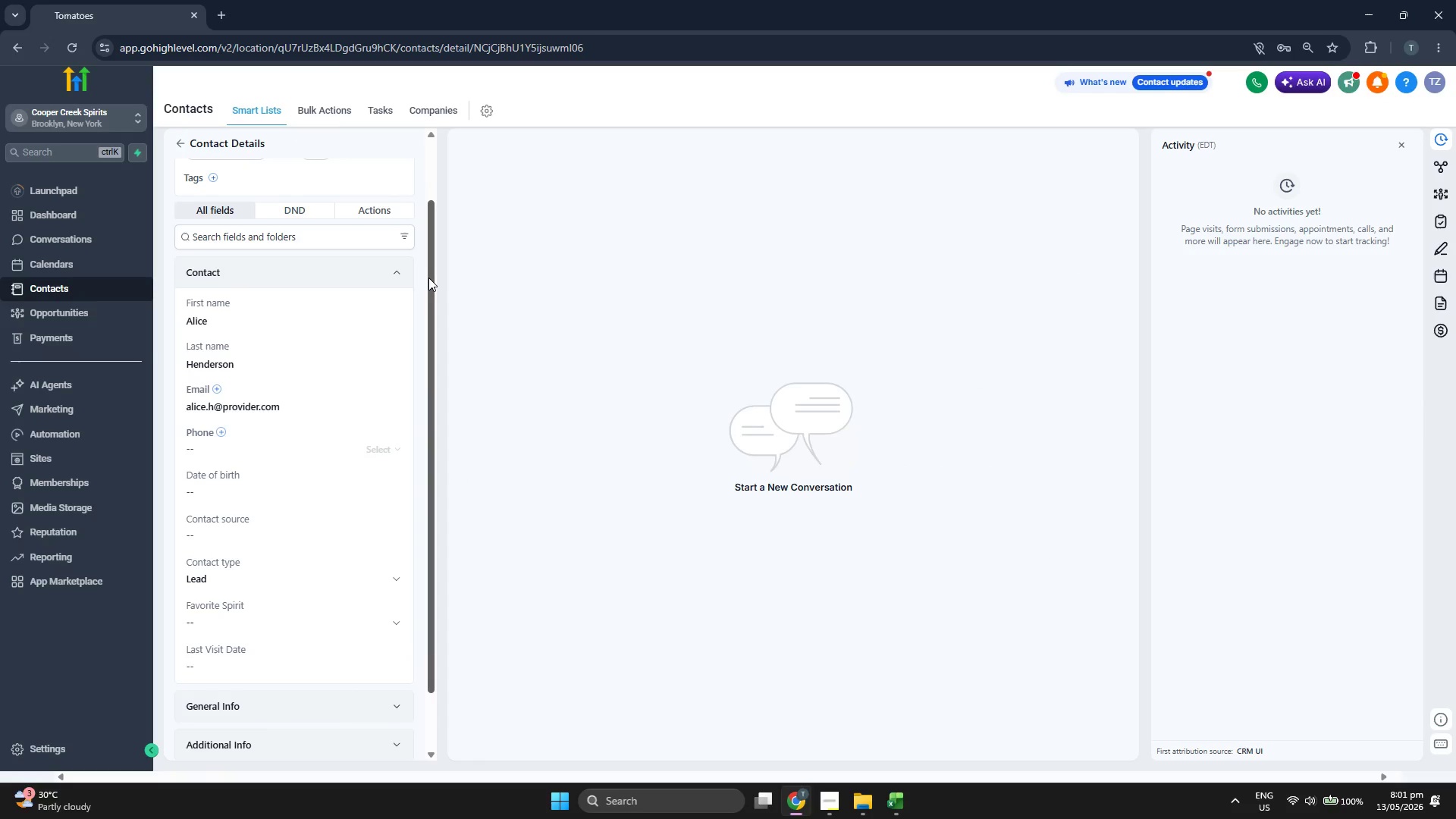 
scroll: coordinate [428, 278], scroll_direction: up, amount: 1.0
 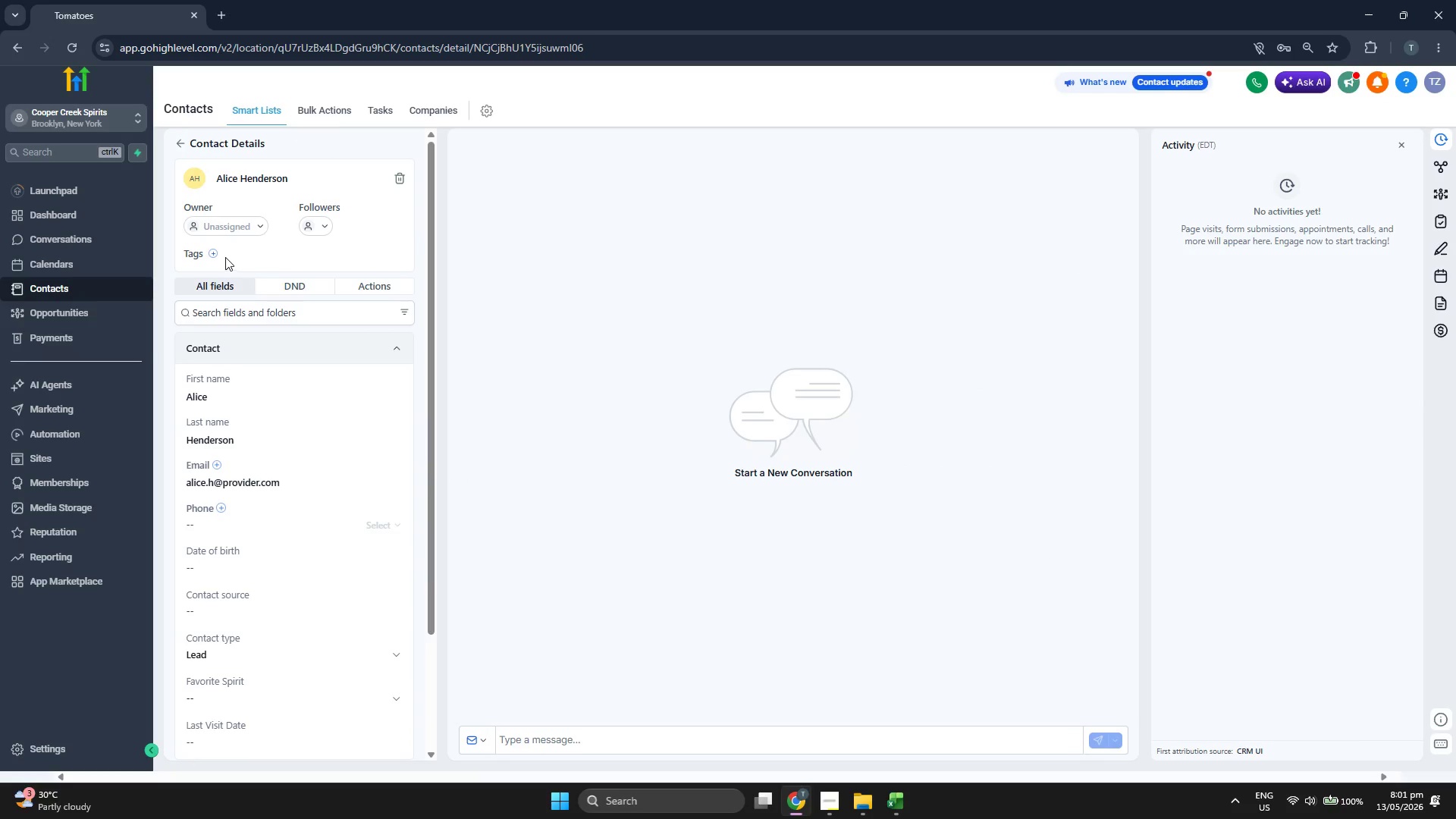 
left_click([216, 254])
 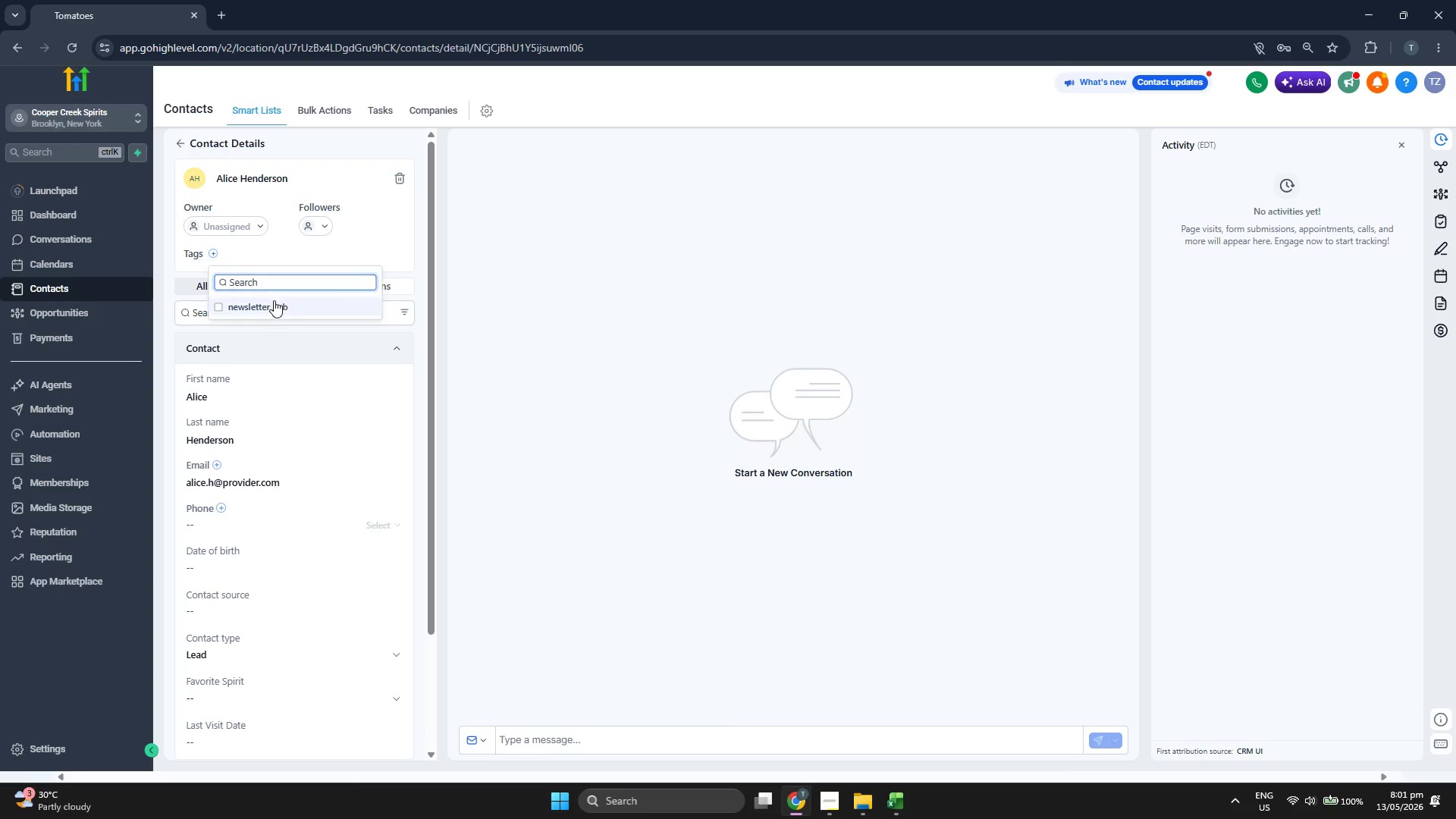 
double_click([398, 242])
 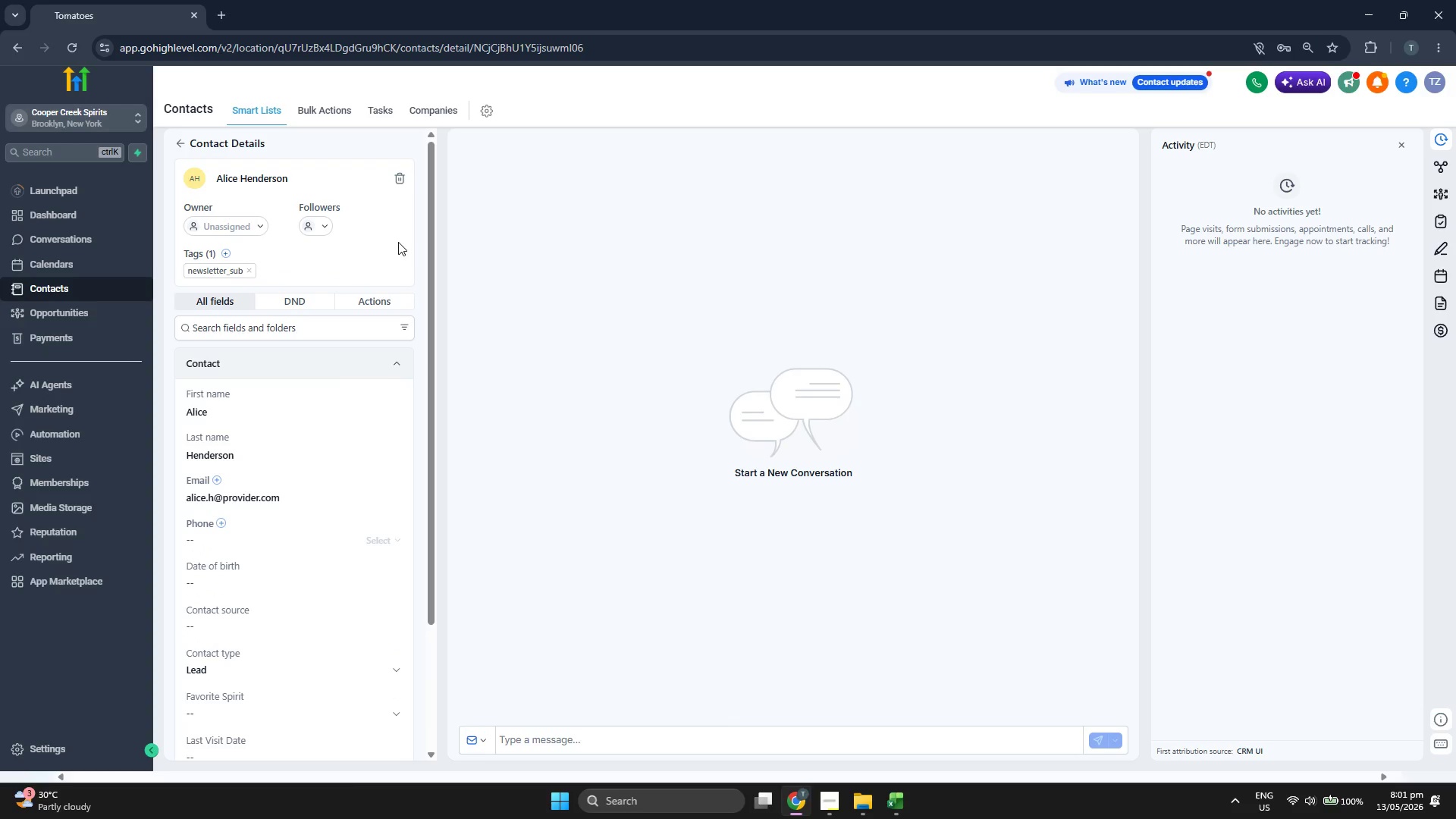 
scroll: coordinate [398, 242], scroll_direction: down, amount: 1.0
 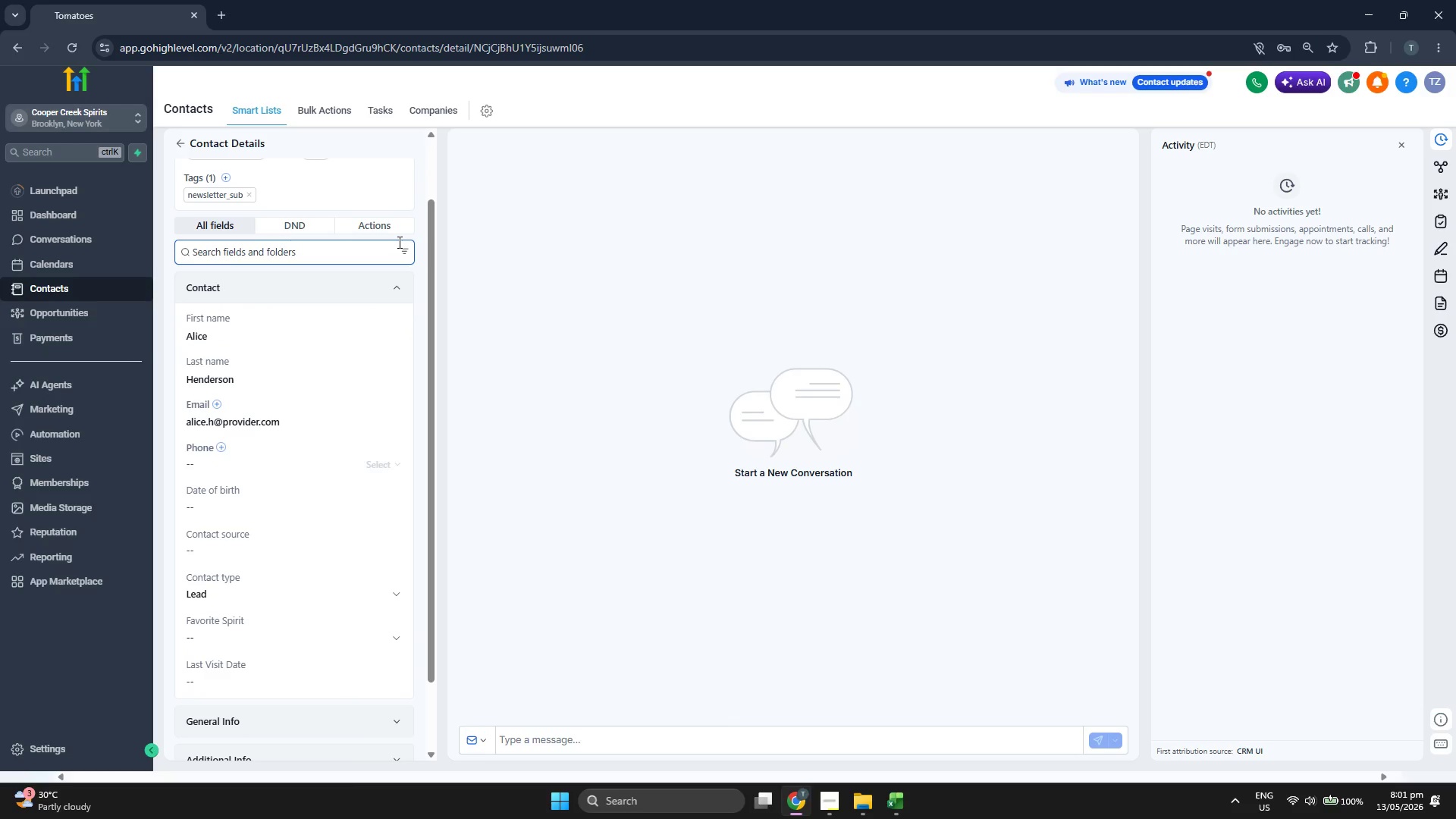 
scroll: coordinate [398, 242], scroll_direction: up, amount: 1.0
 